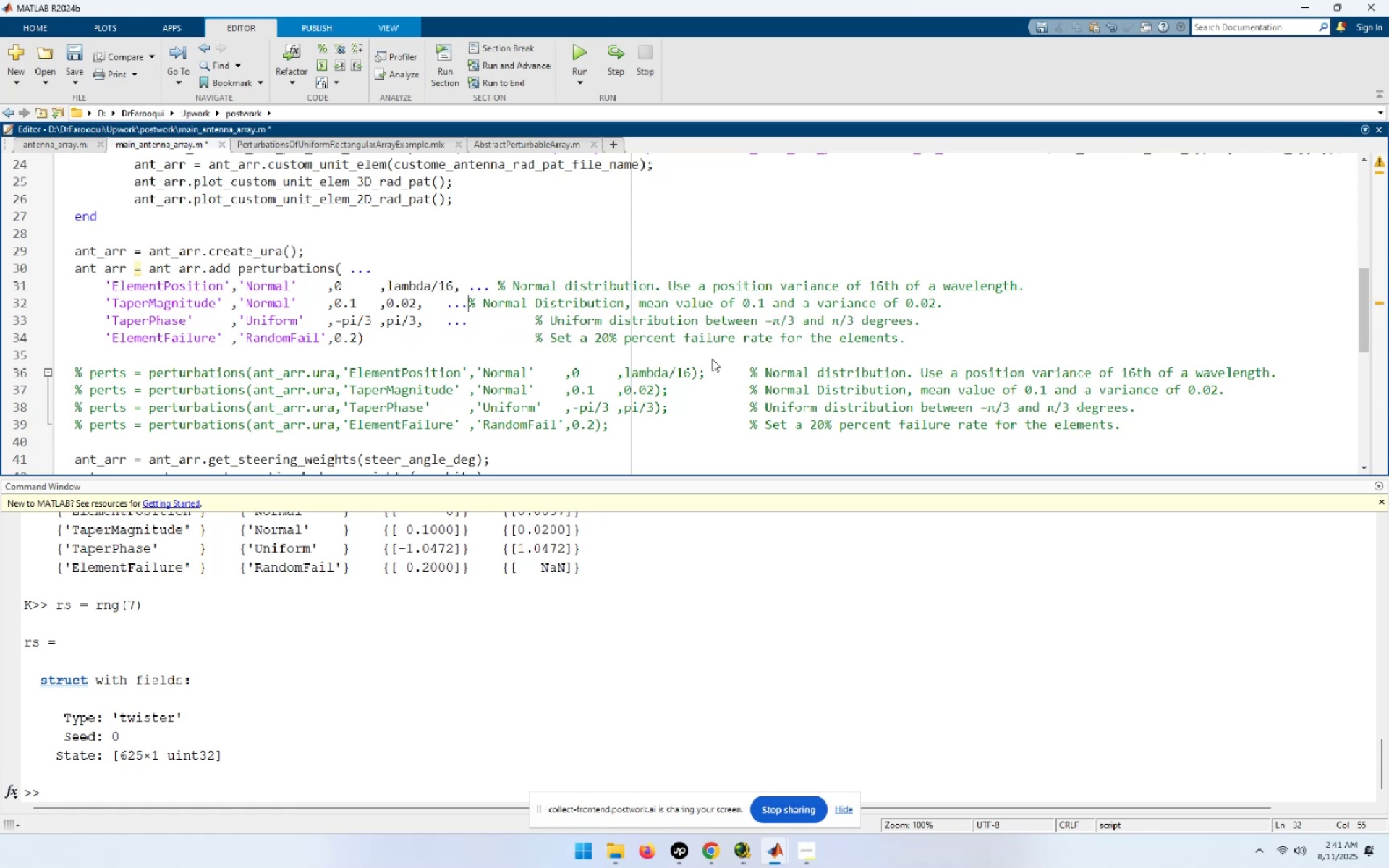 
hold_key(key=Space, duration=0.67)
 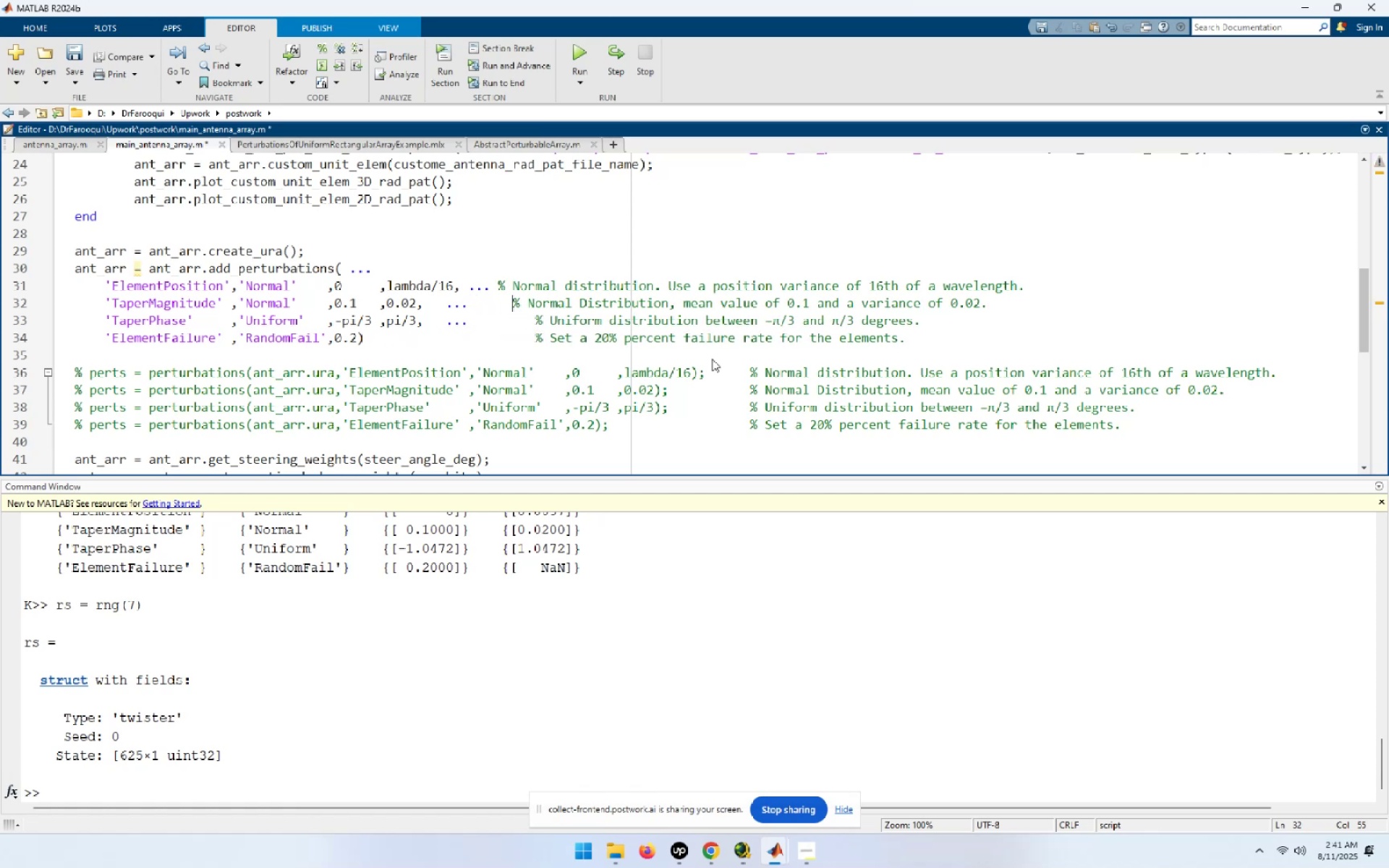 
key(Space)
 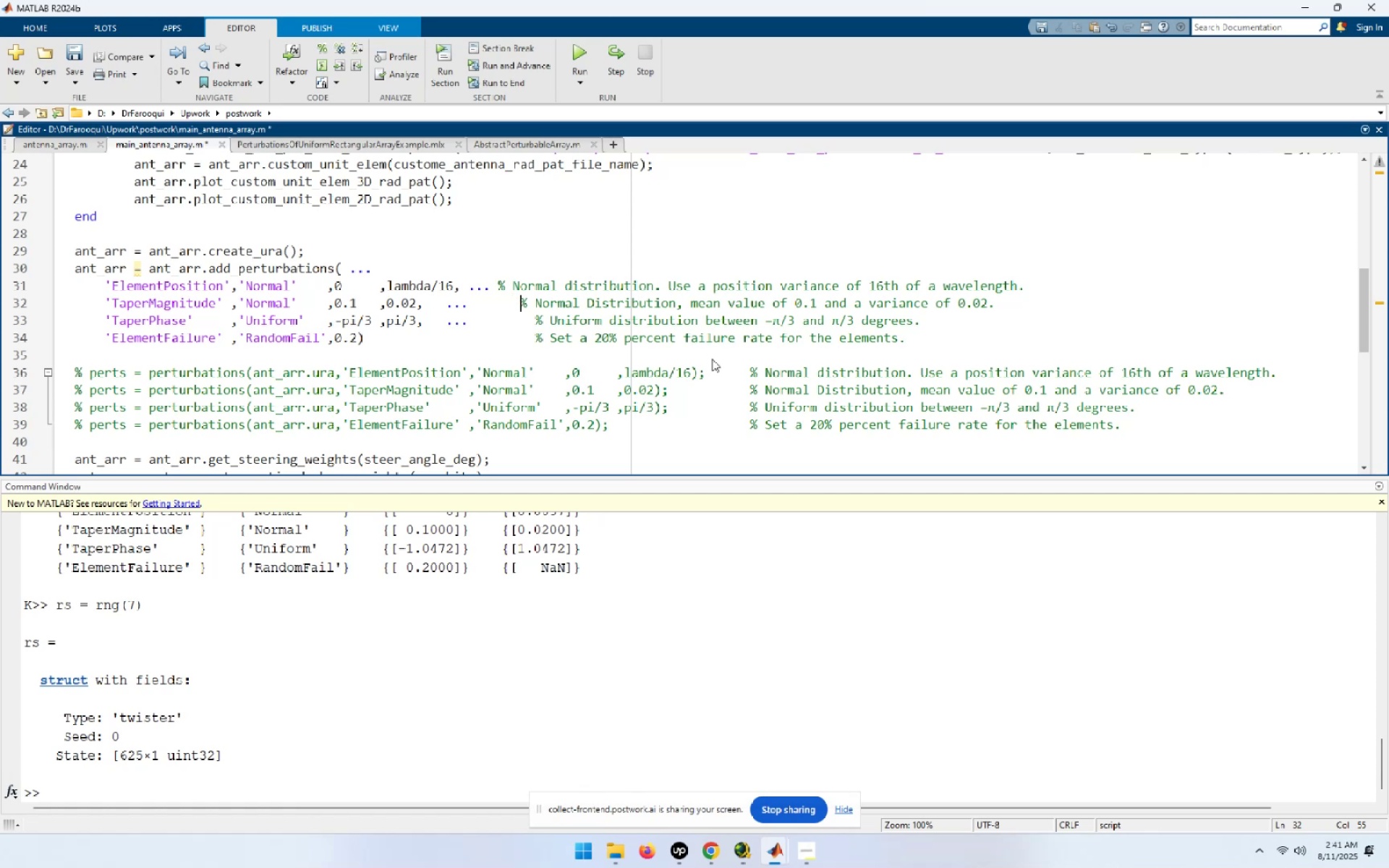 
key(Space)
 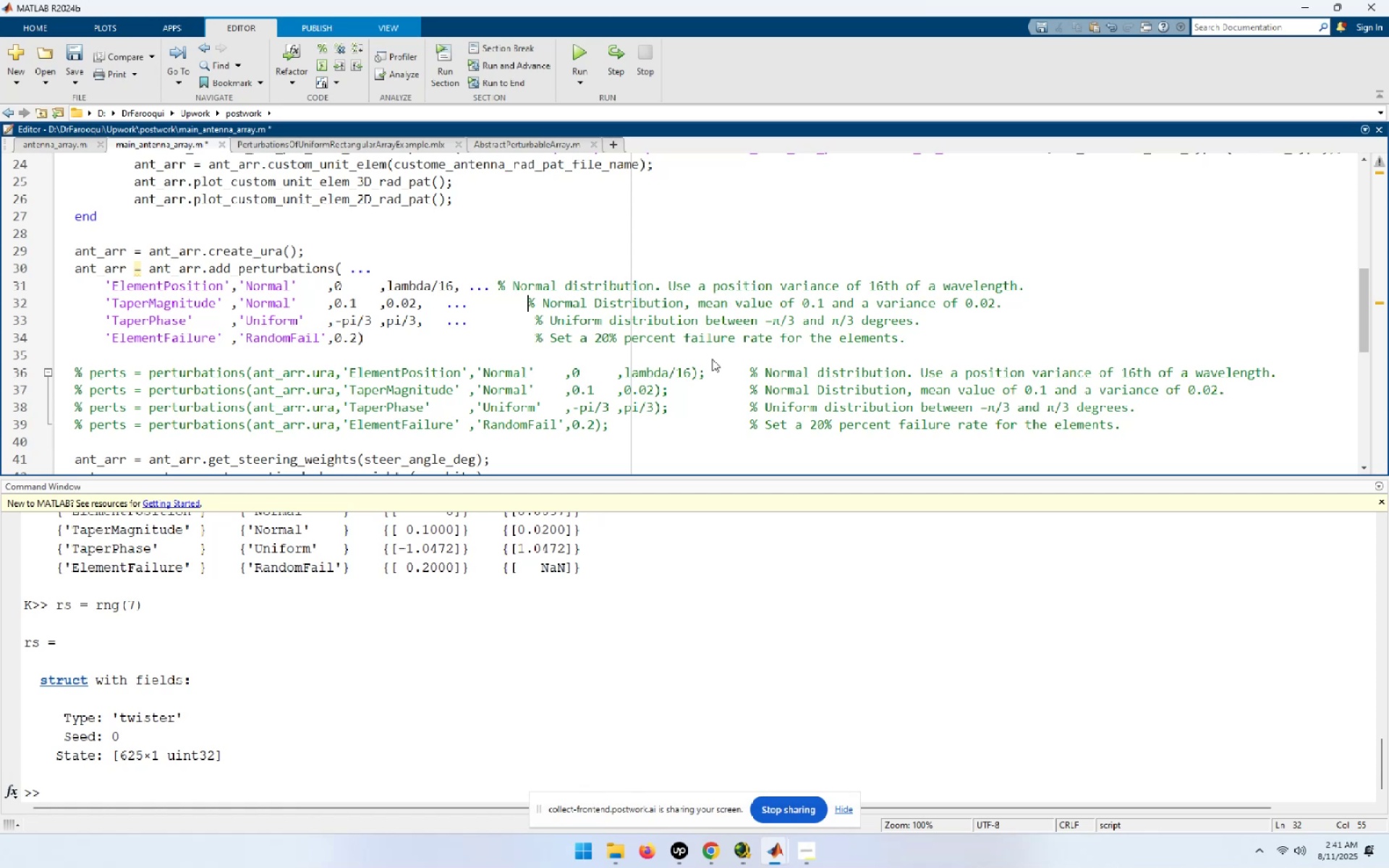 
key(Space)
 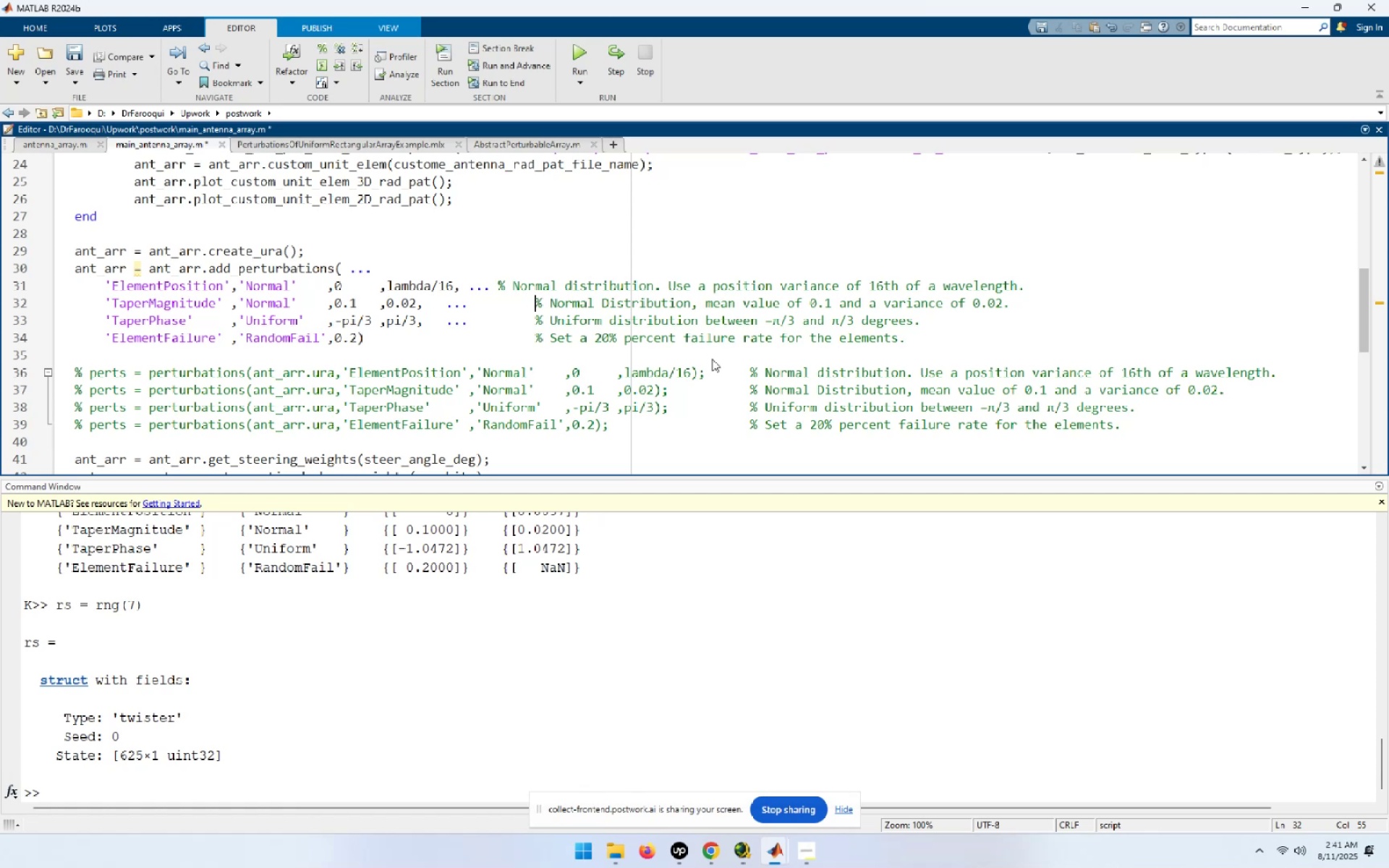 
key(ArrowUp)
 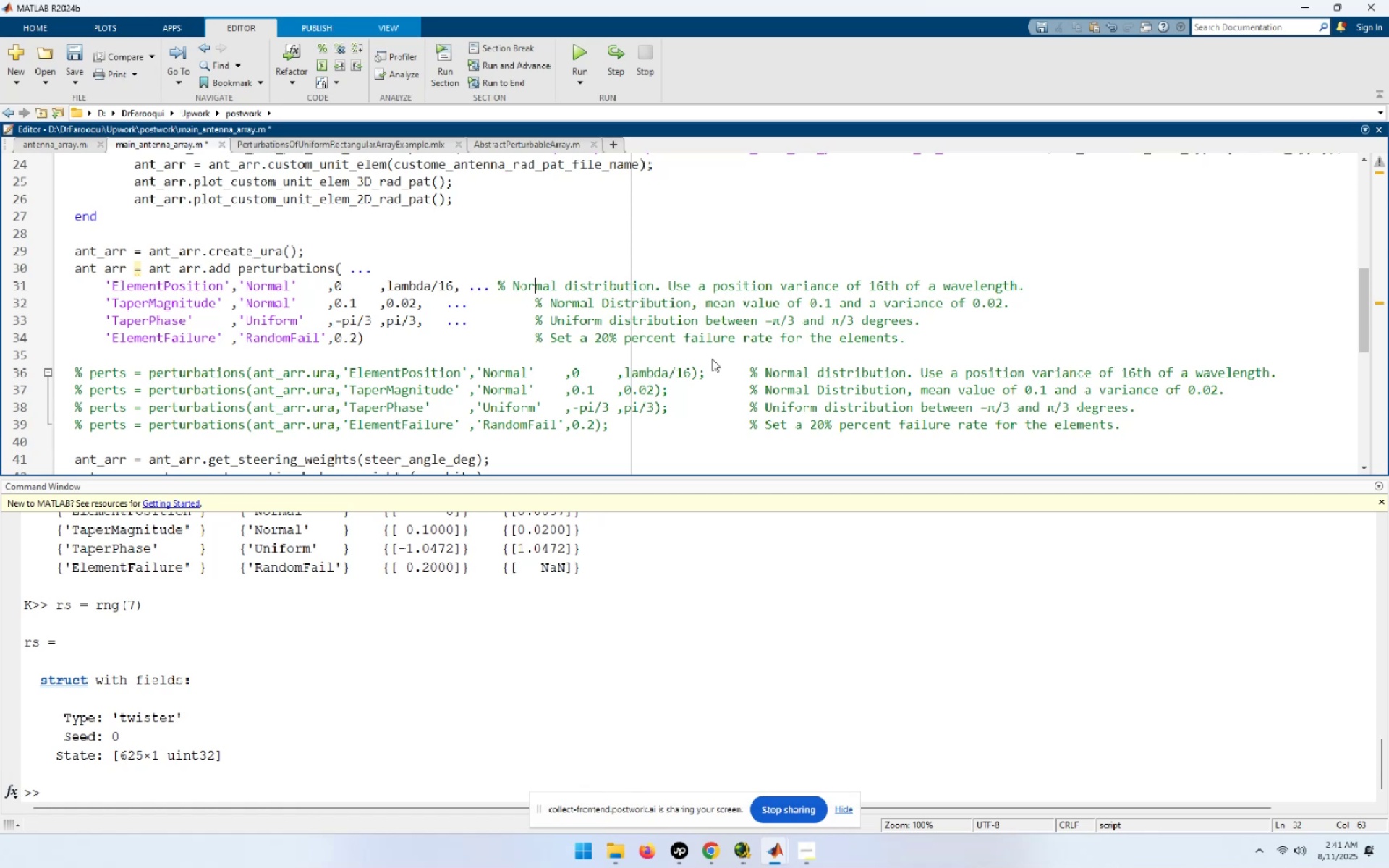 
key(ArrowLeft)
 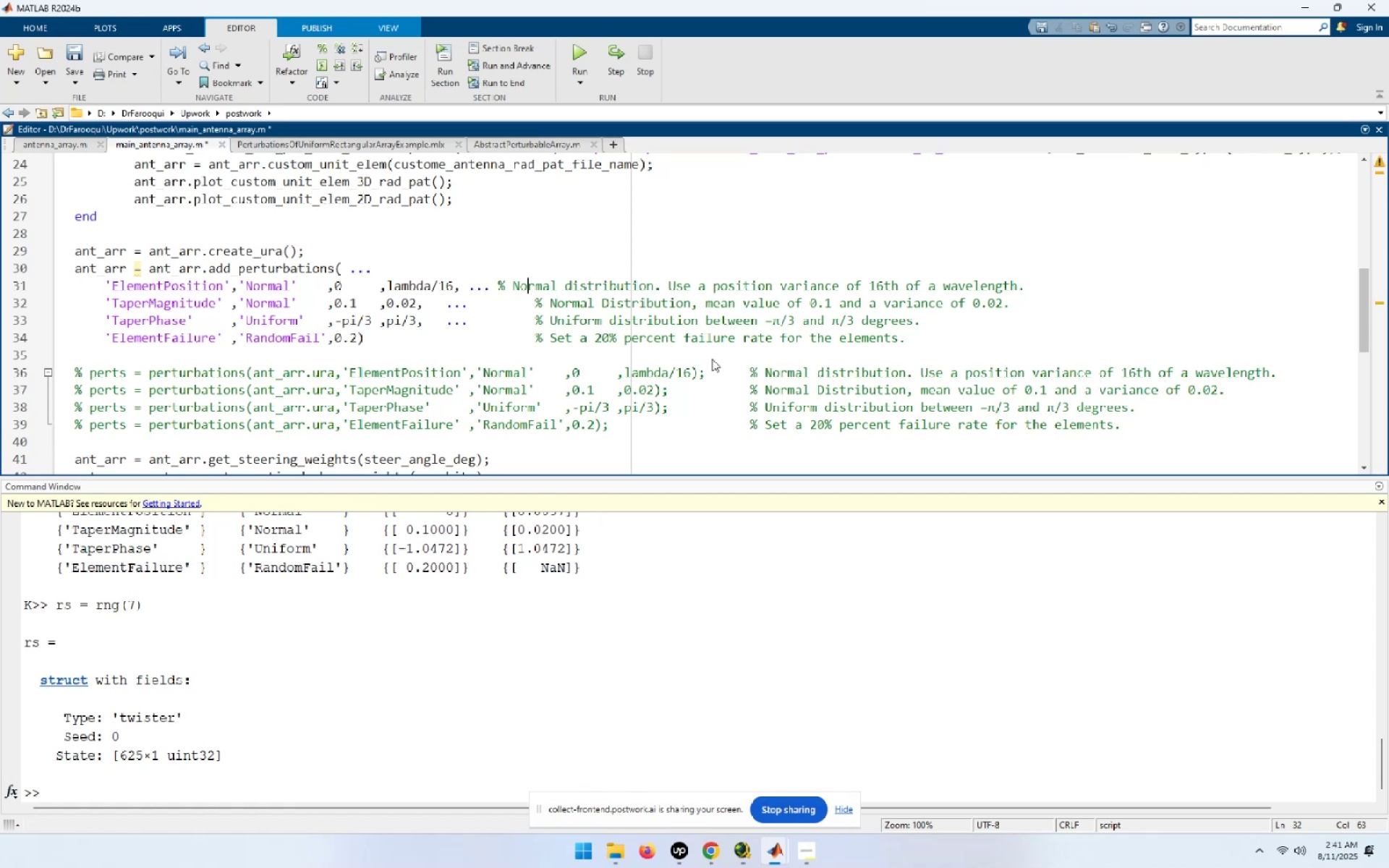 
key(ArrowLeft)
 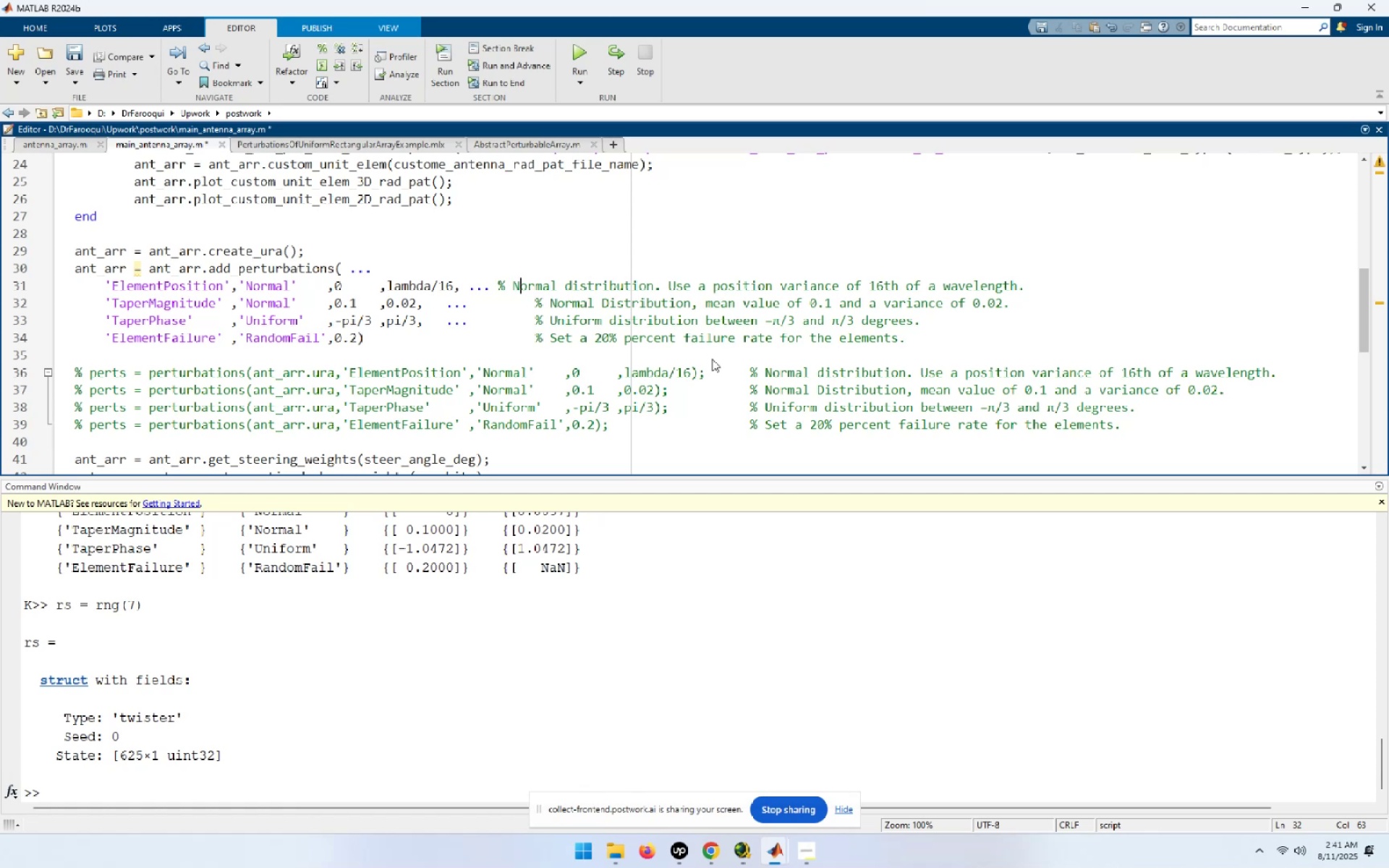 
key(ArrowLeft)
 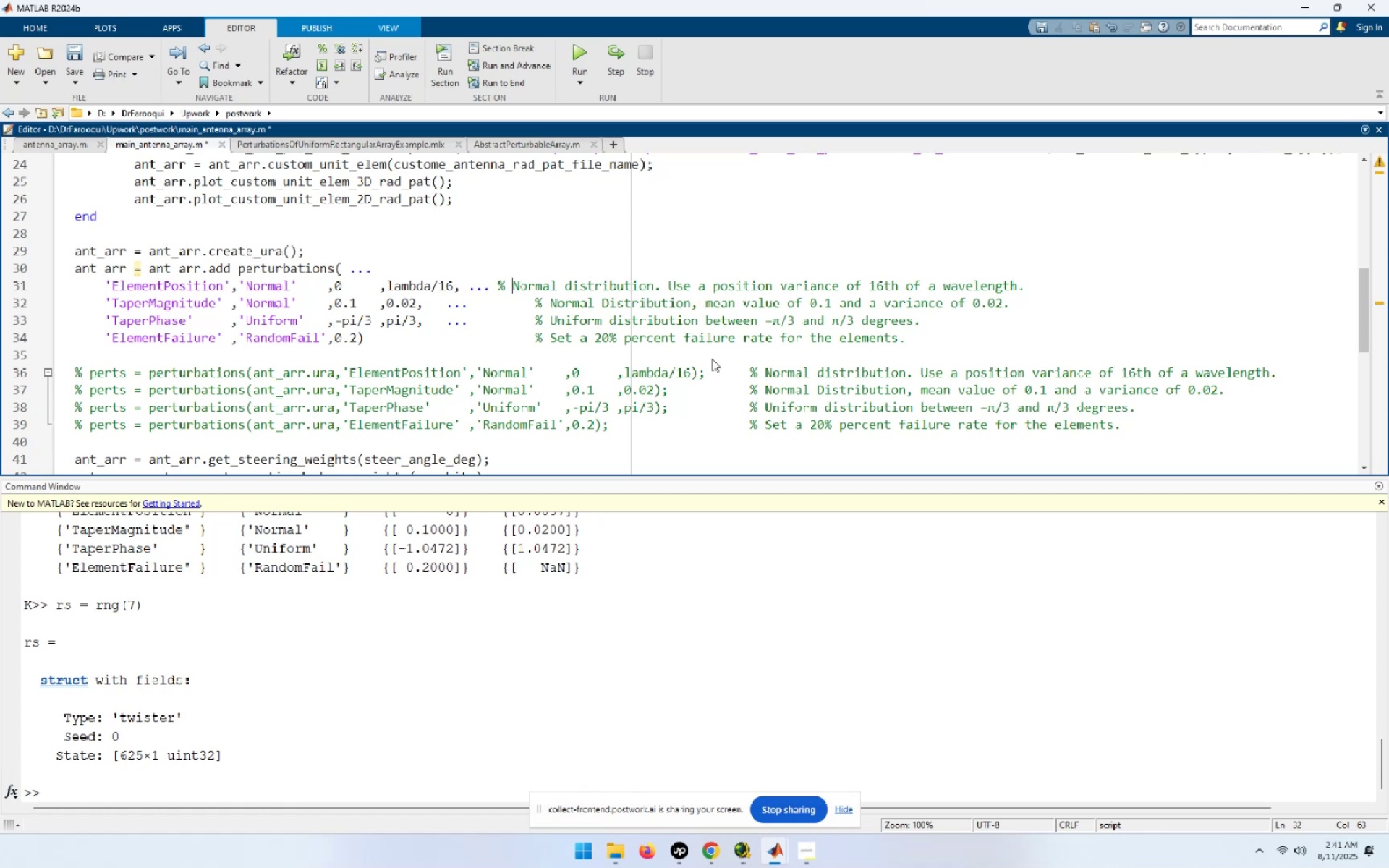 
key(ArrowLeft)
 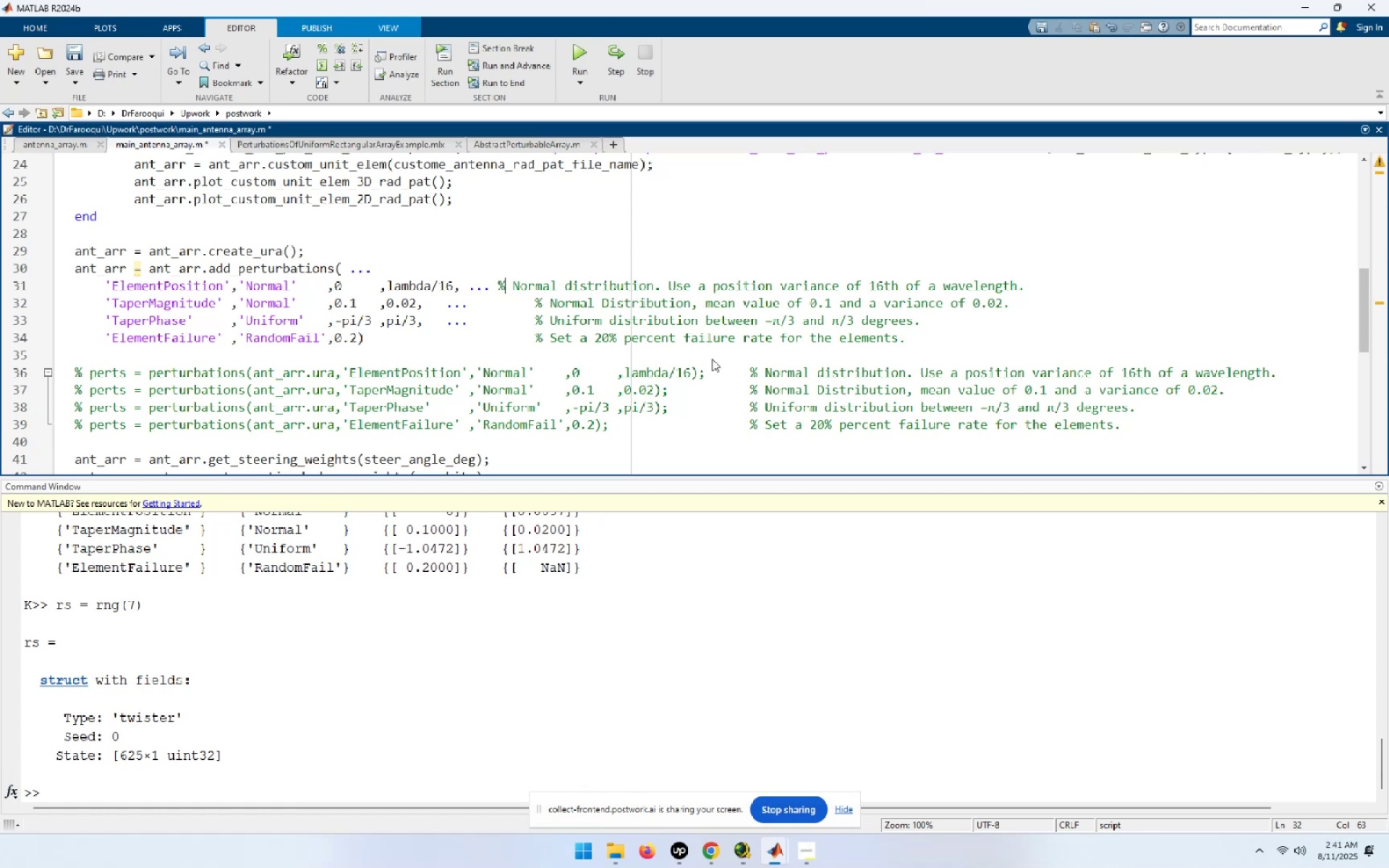 
key(ArrowLeft)
 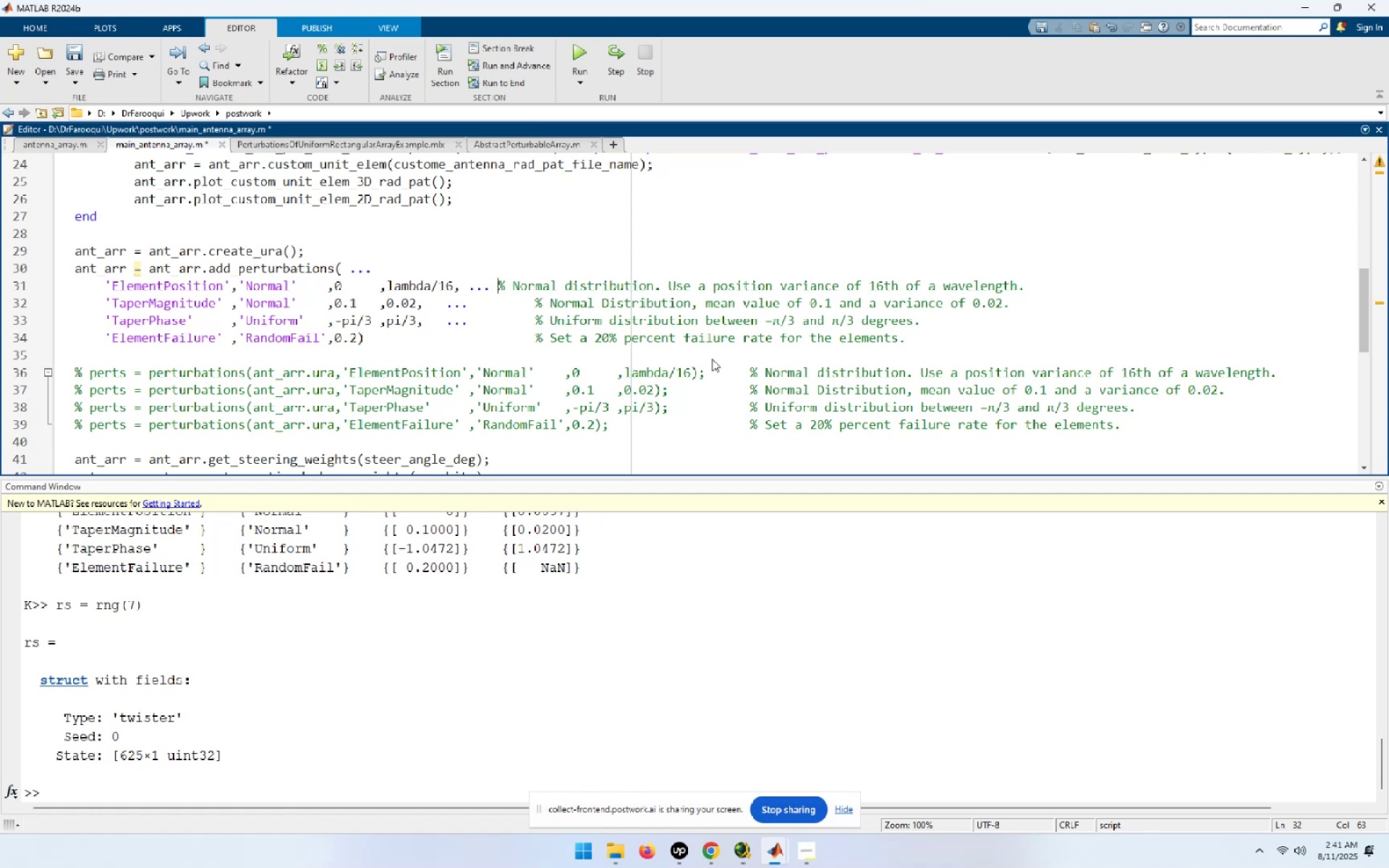 
key(Space)
 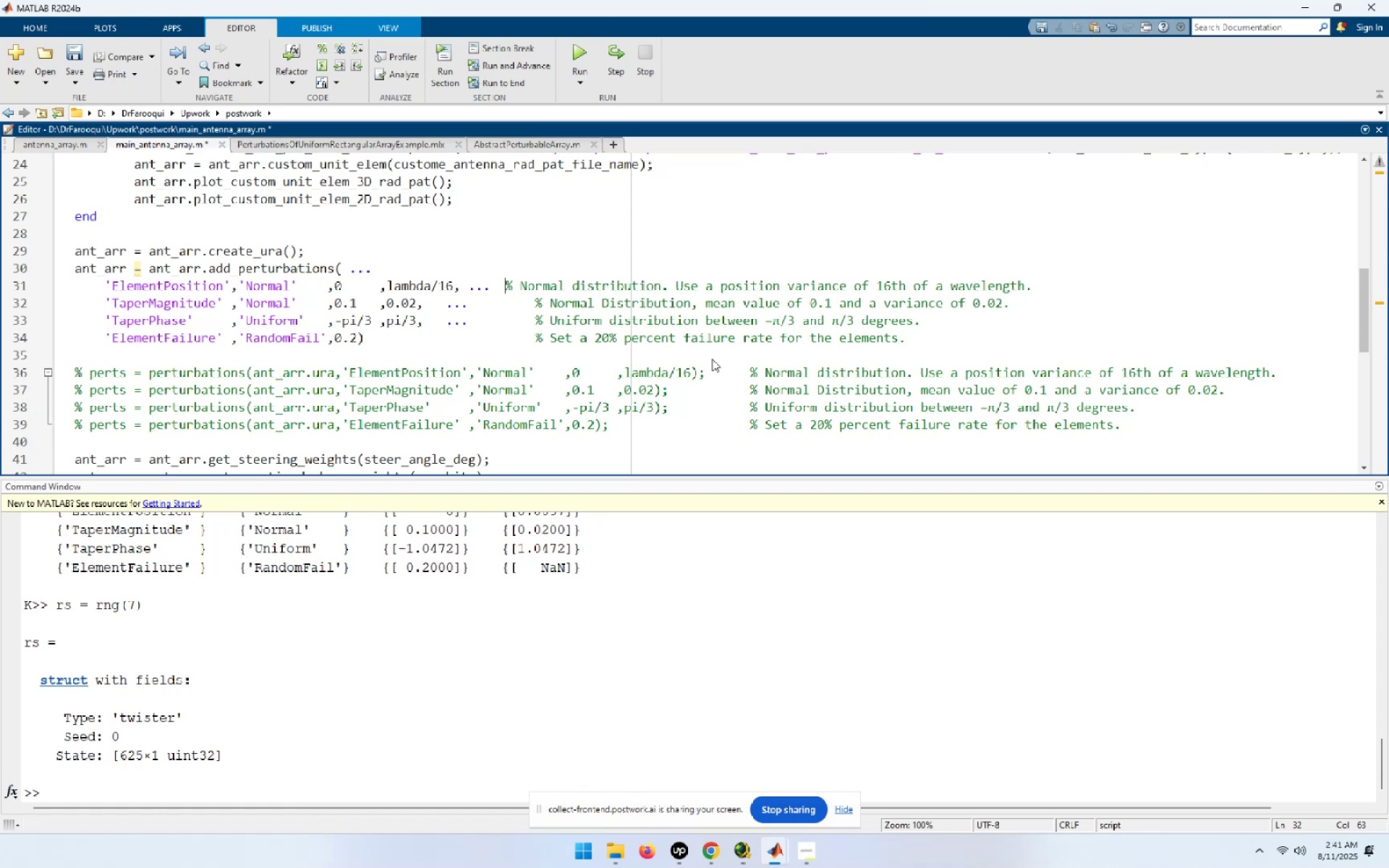 
key(Space)
 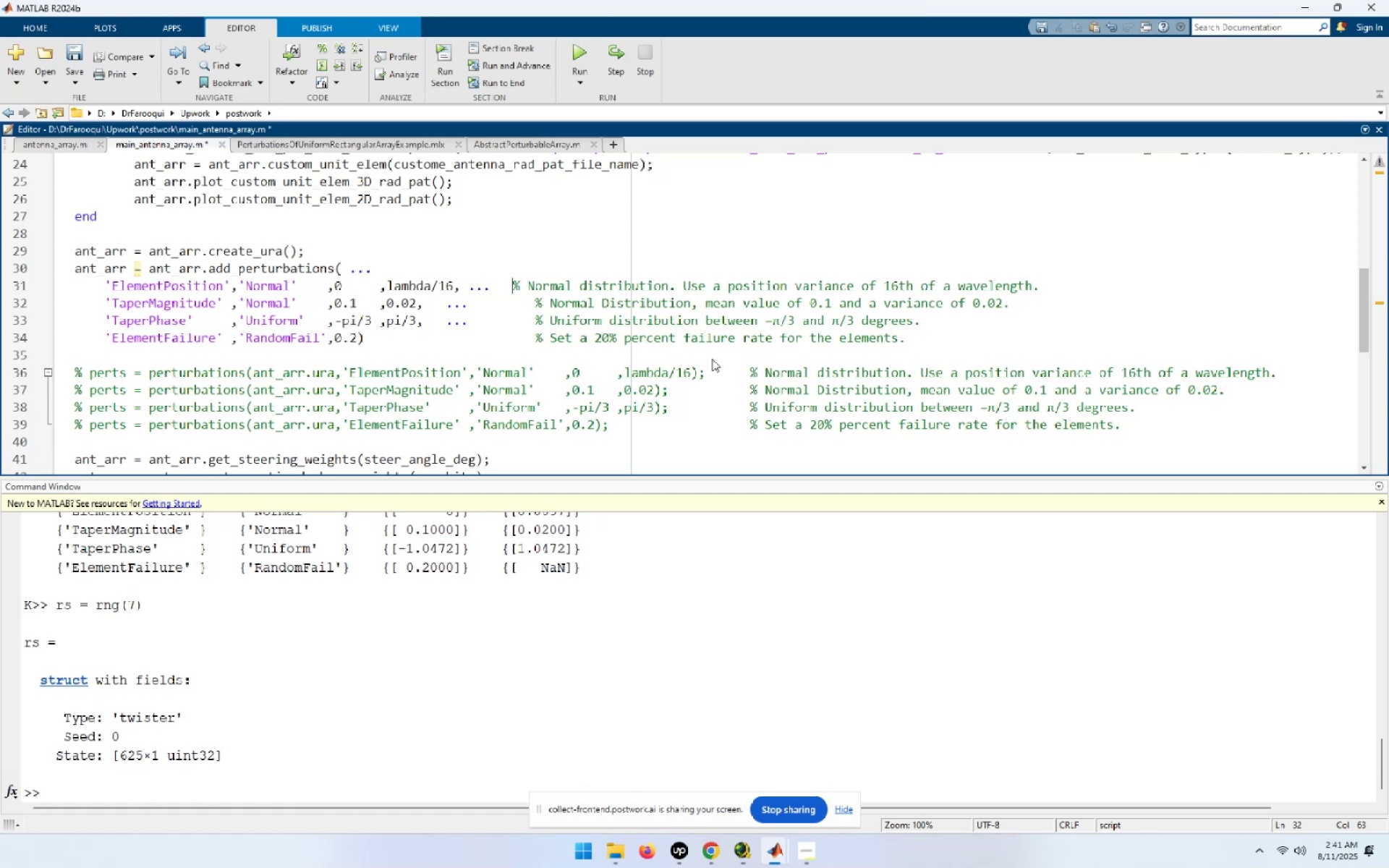 
key(Space)
 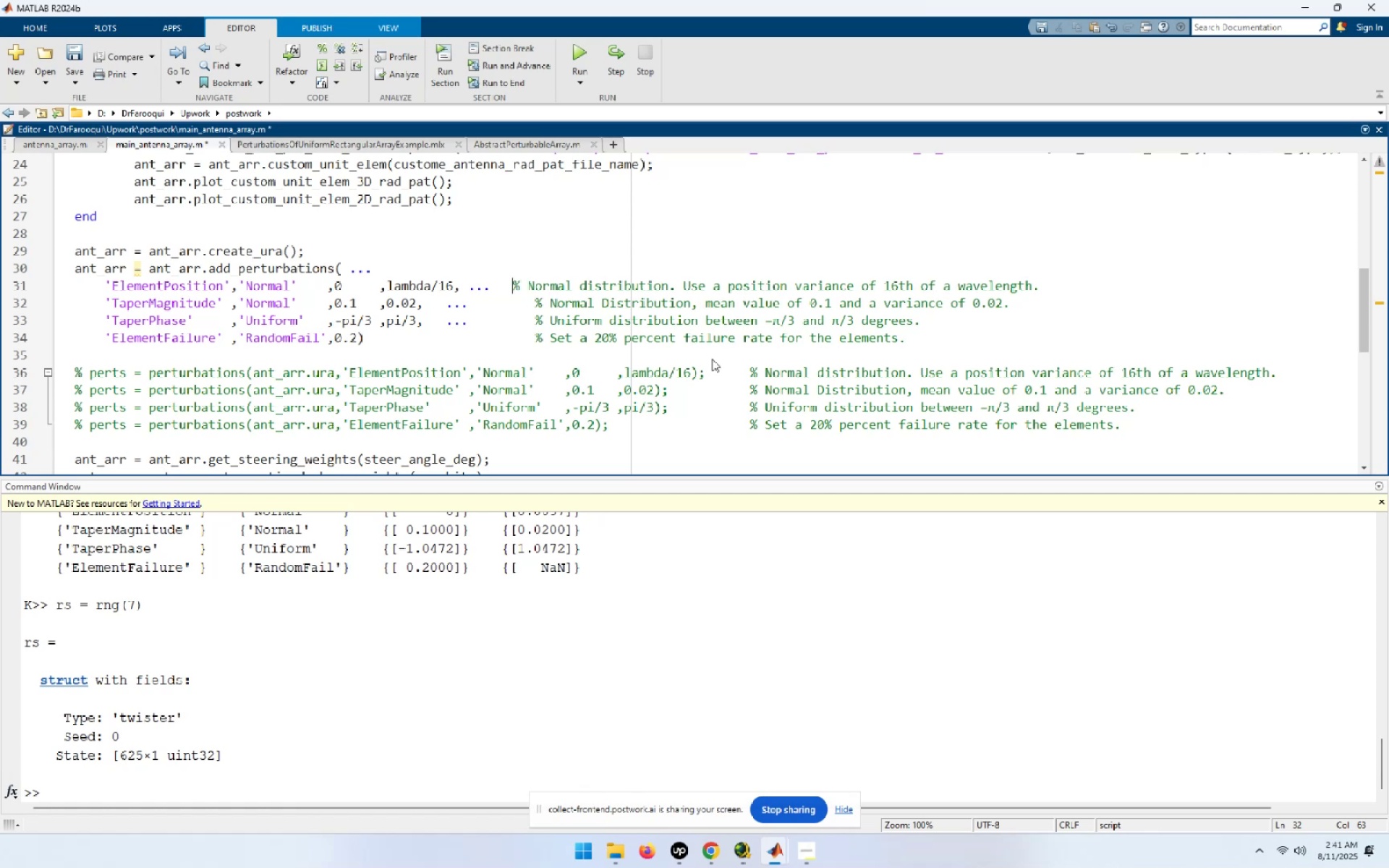 
key(Space)
 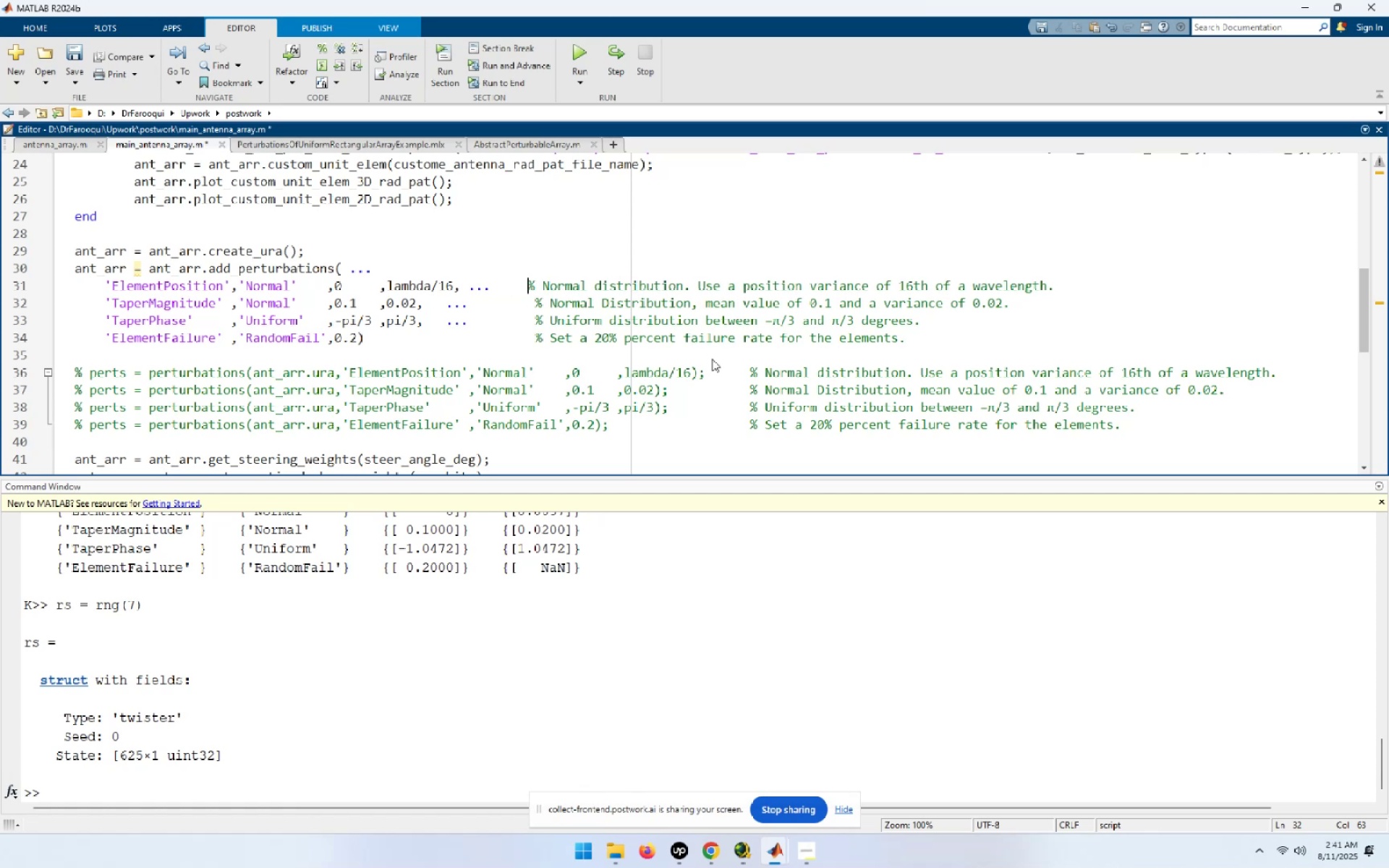 
key(Space)
 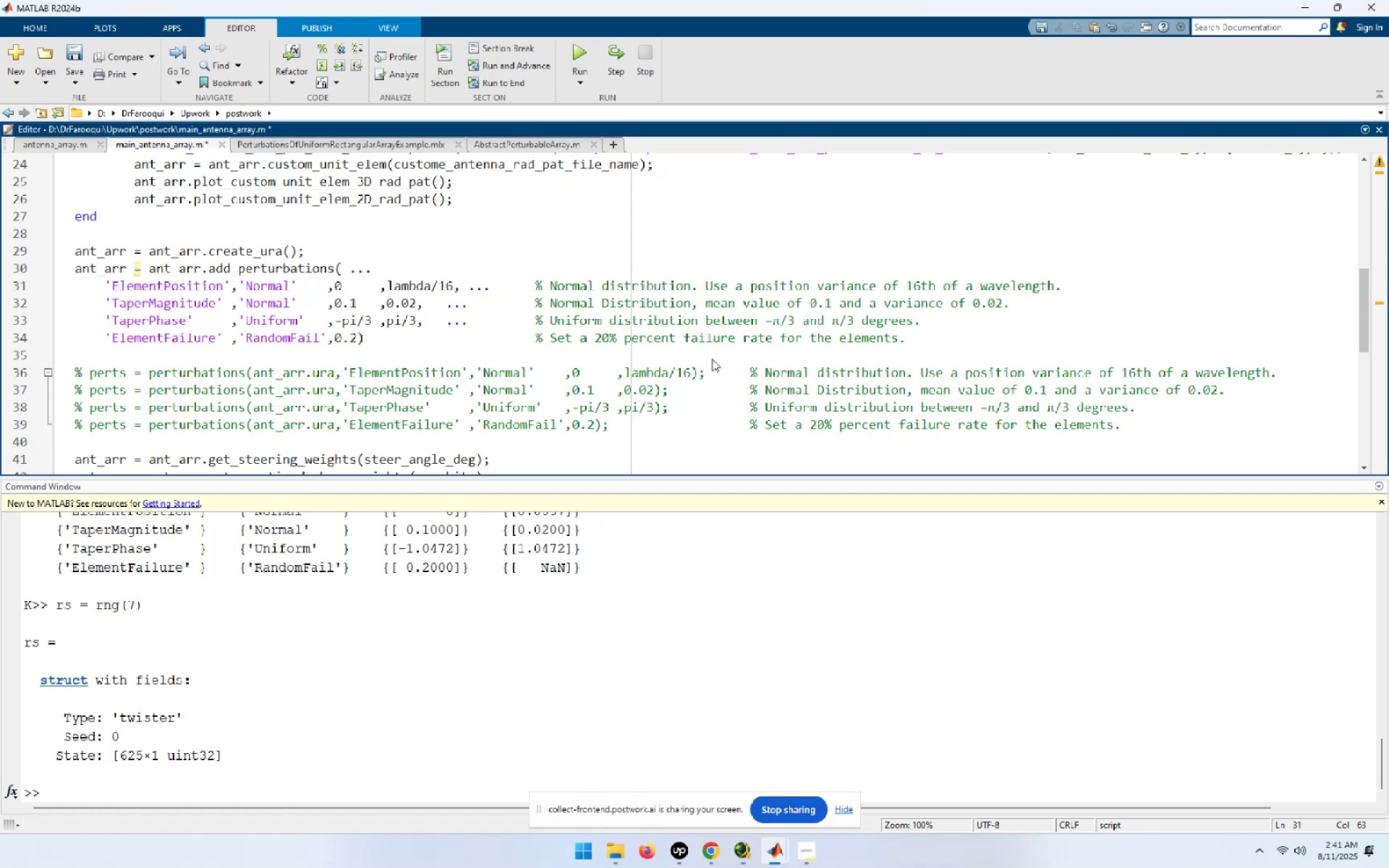 
hold_key(key=ArrowLeft, duration=0.75)
 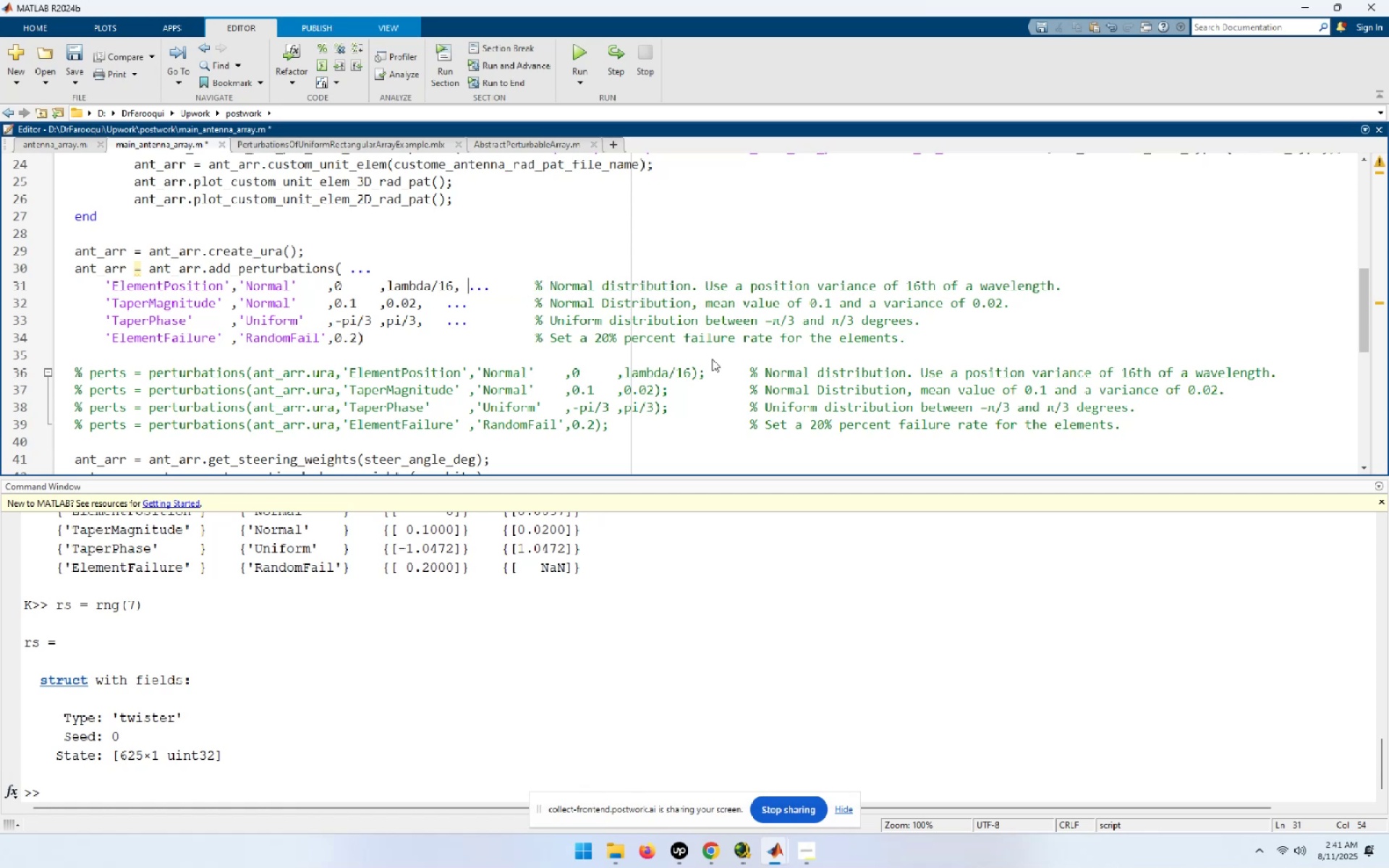 
key(ArrowLeft)
 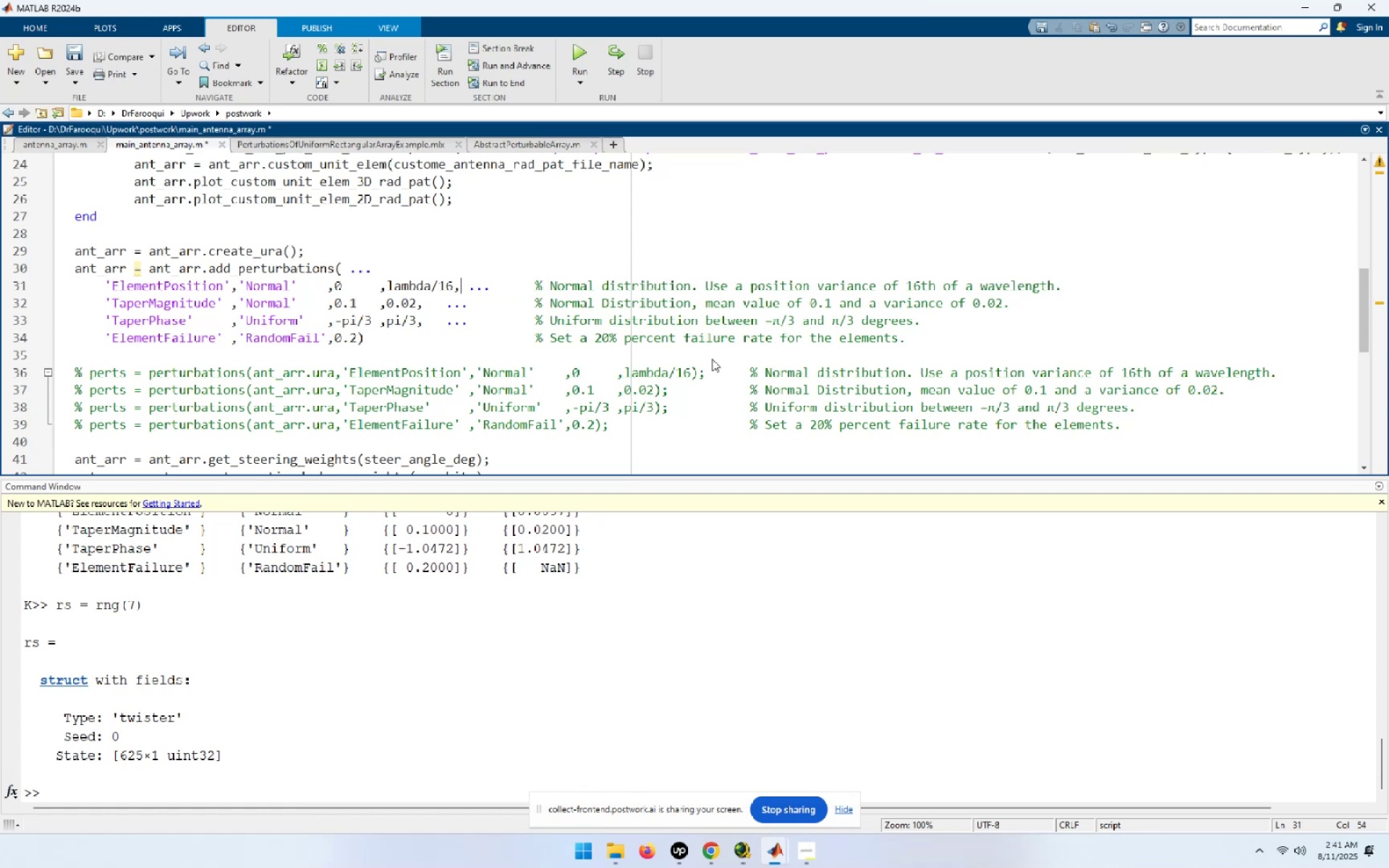 
key(ArrowDown)
 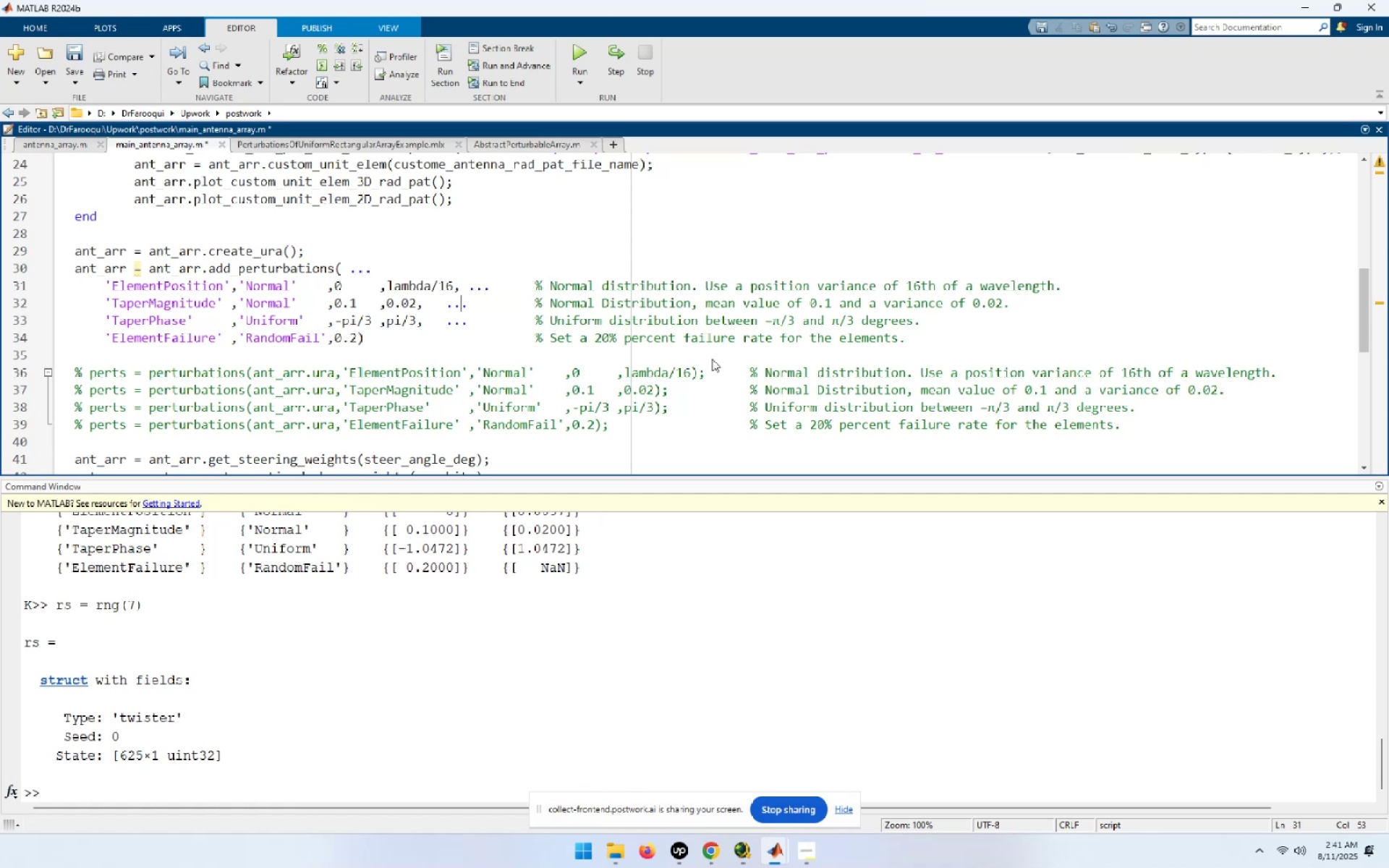 
key(ArrowLeft)
 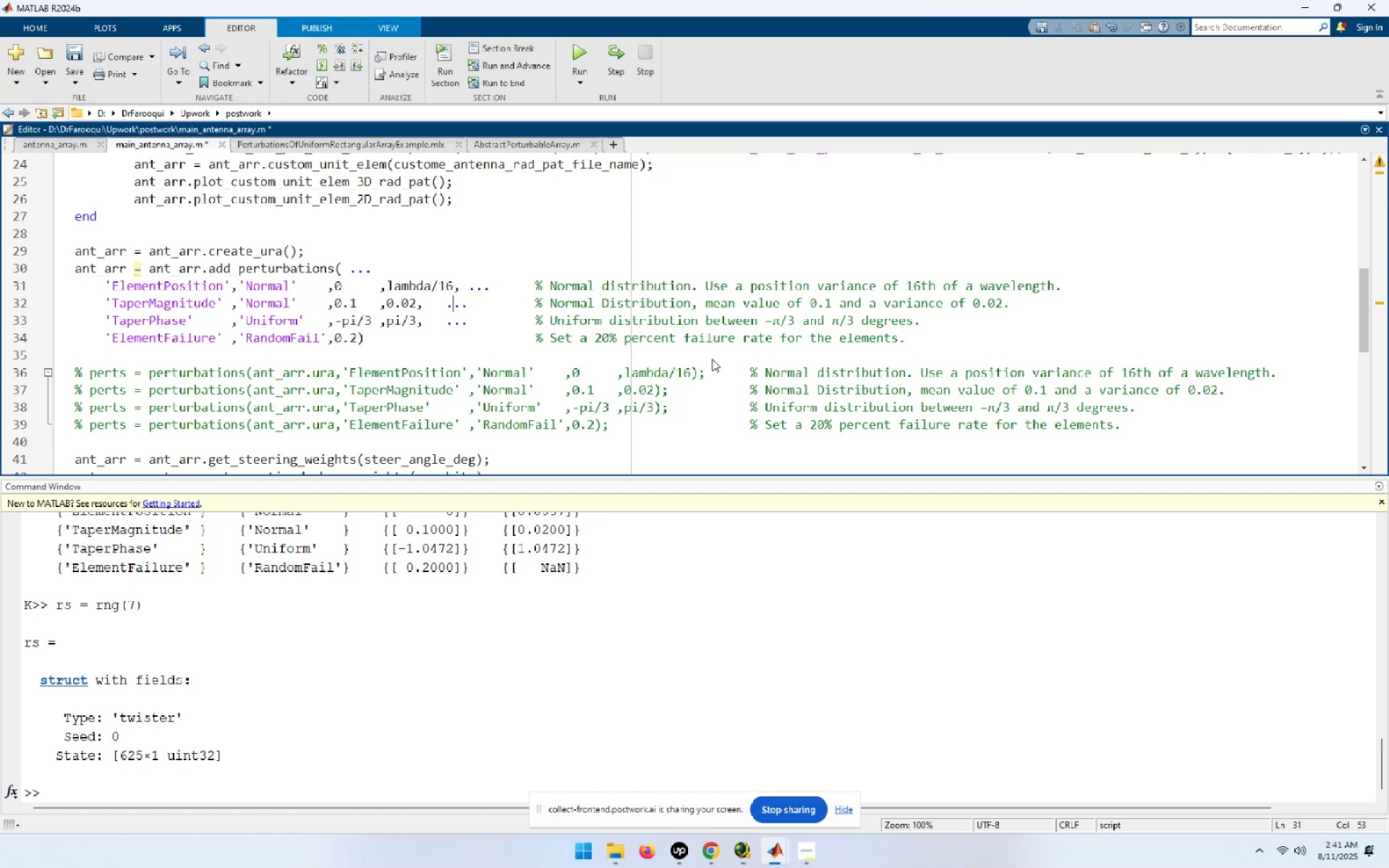 
key(ArrowLeft)
 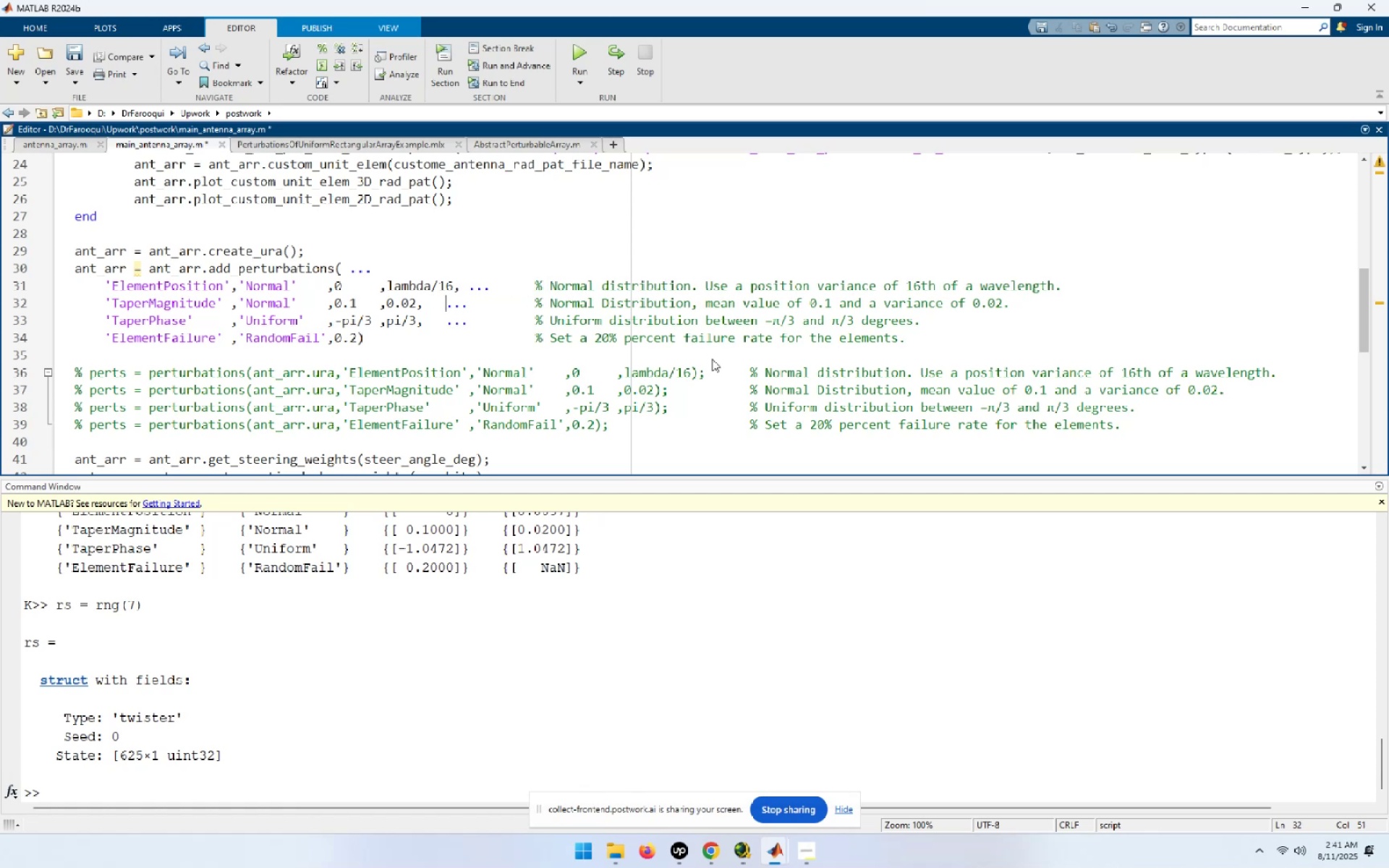 
key(Backspace)
 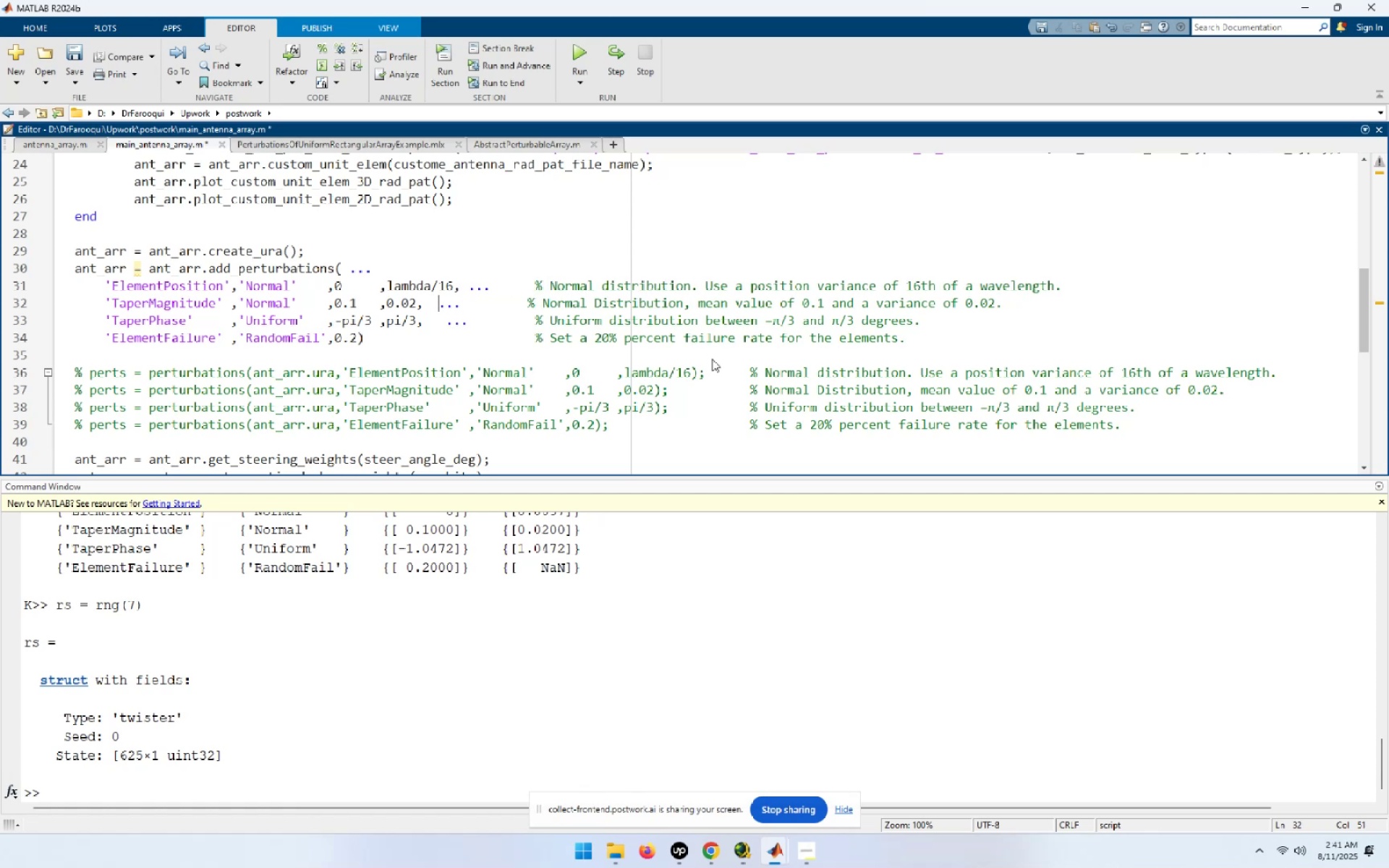 
key(Backspace)
 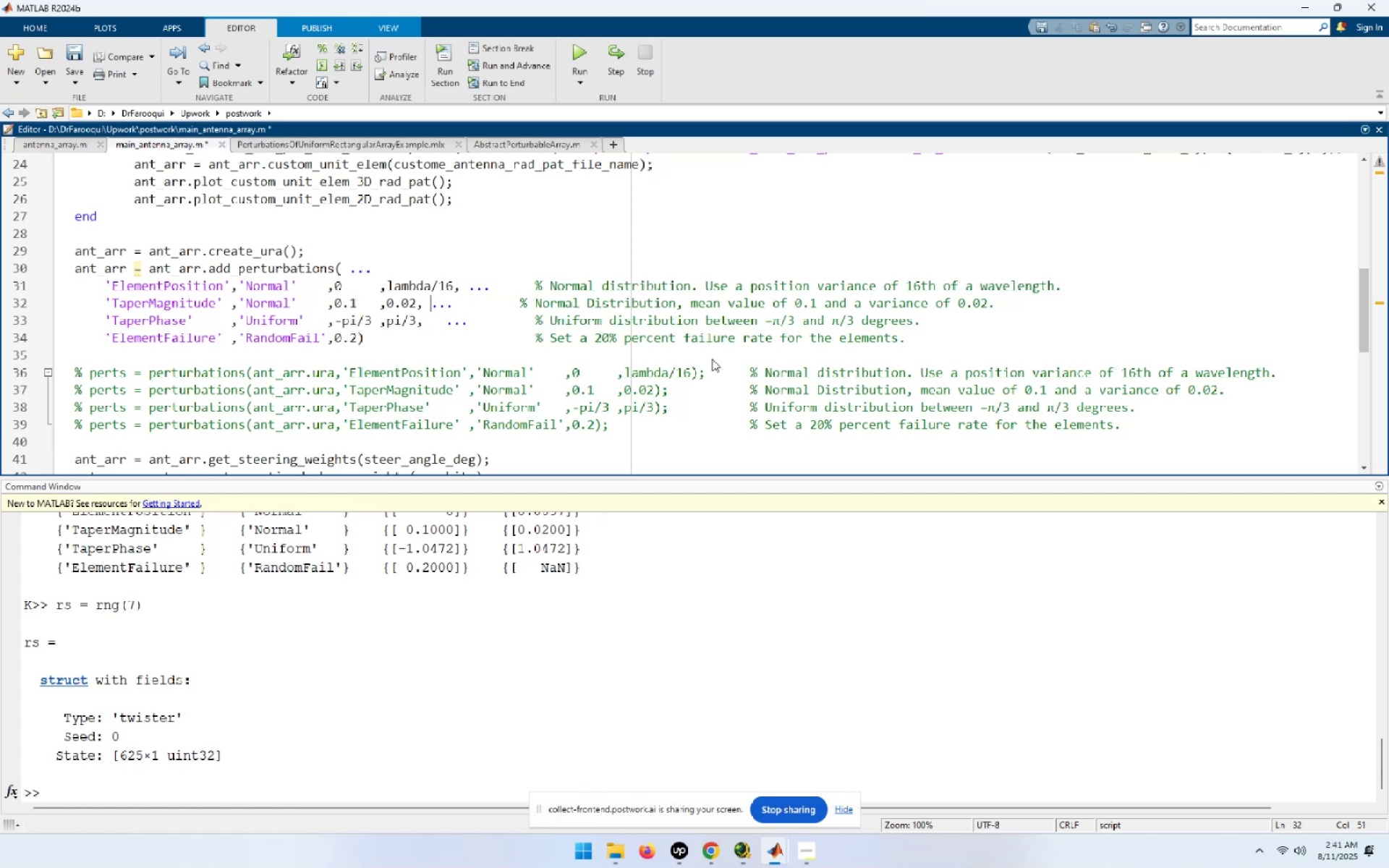 
key(Backspace)
 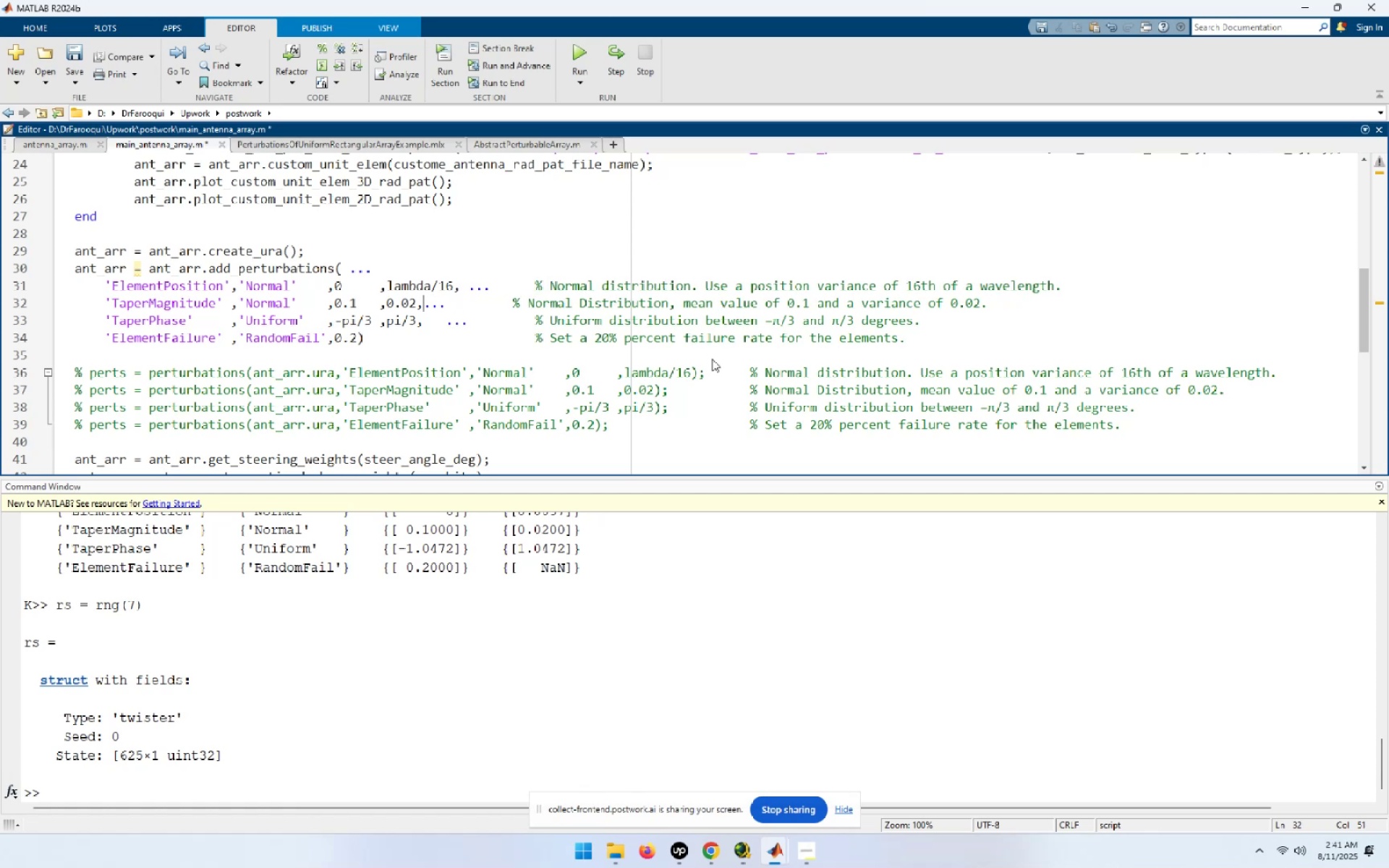 
key(Space)
 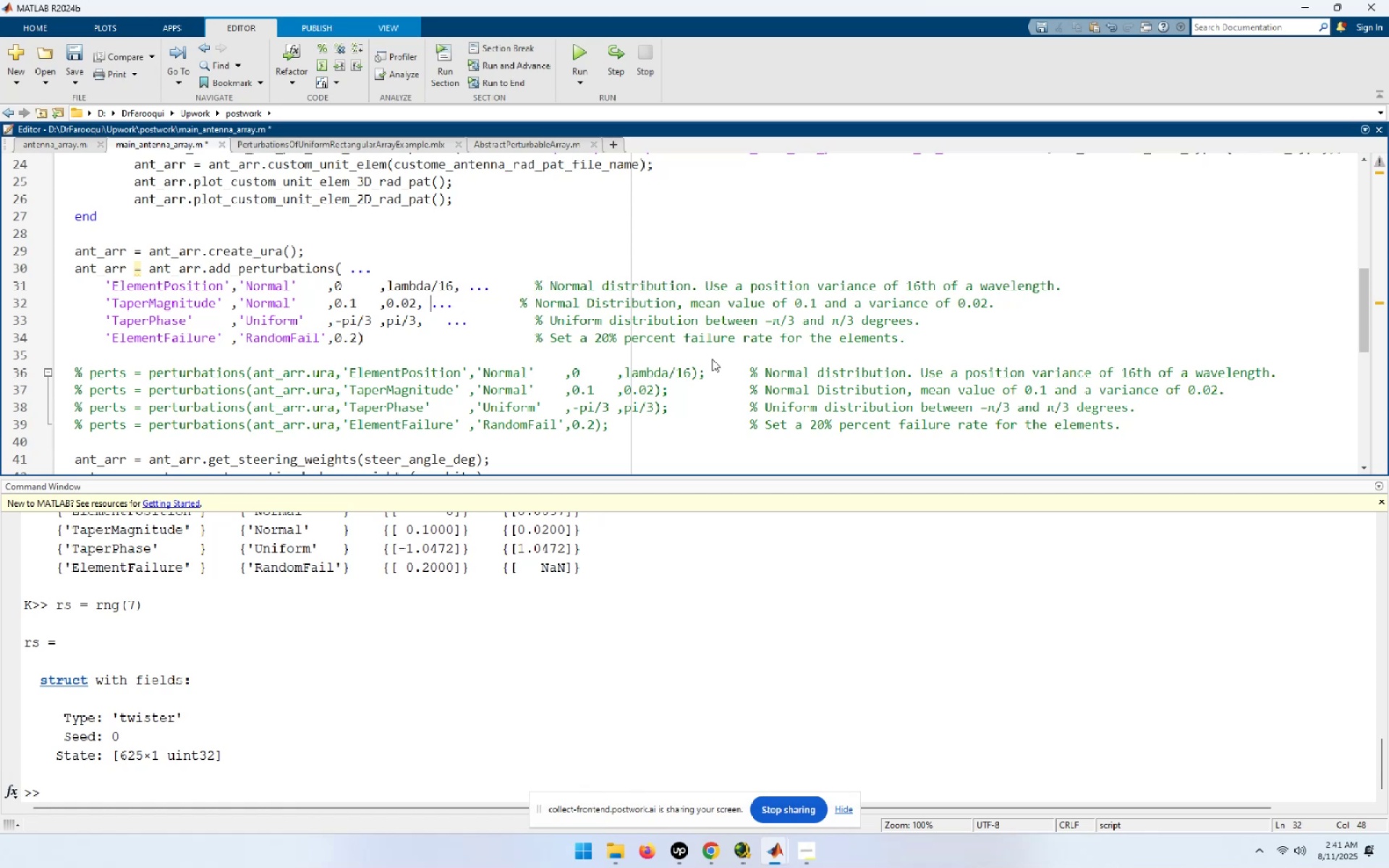 
key(ArrowDown)
 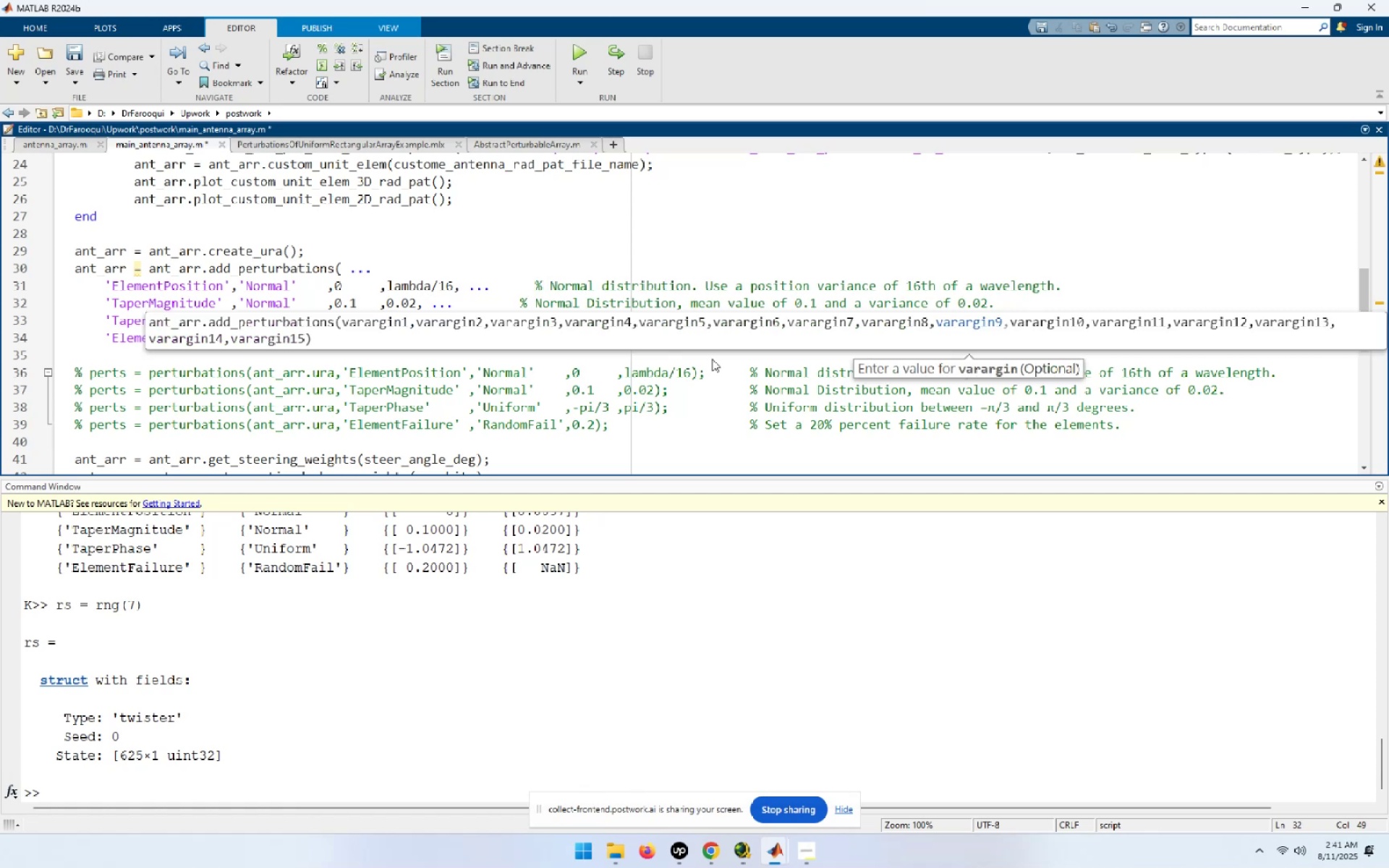 
key(ArrowRight)
 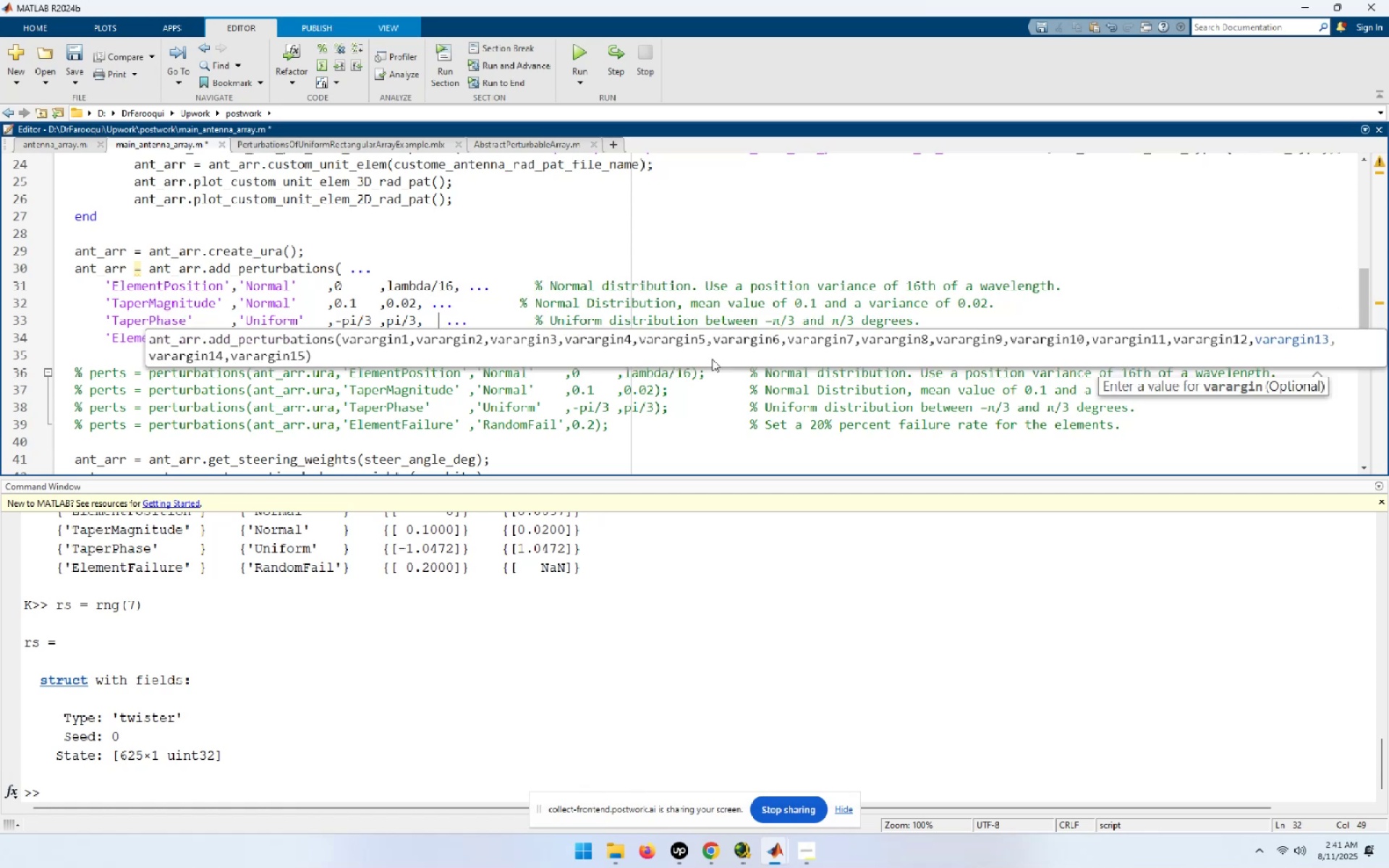 
key(ArrowRight)
 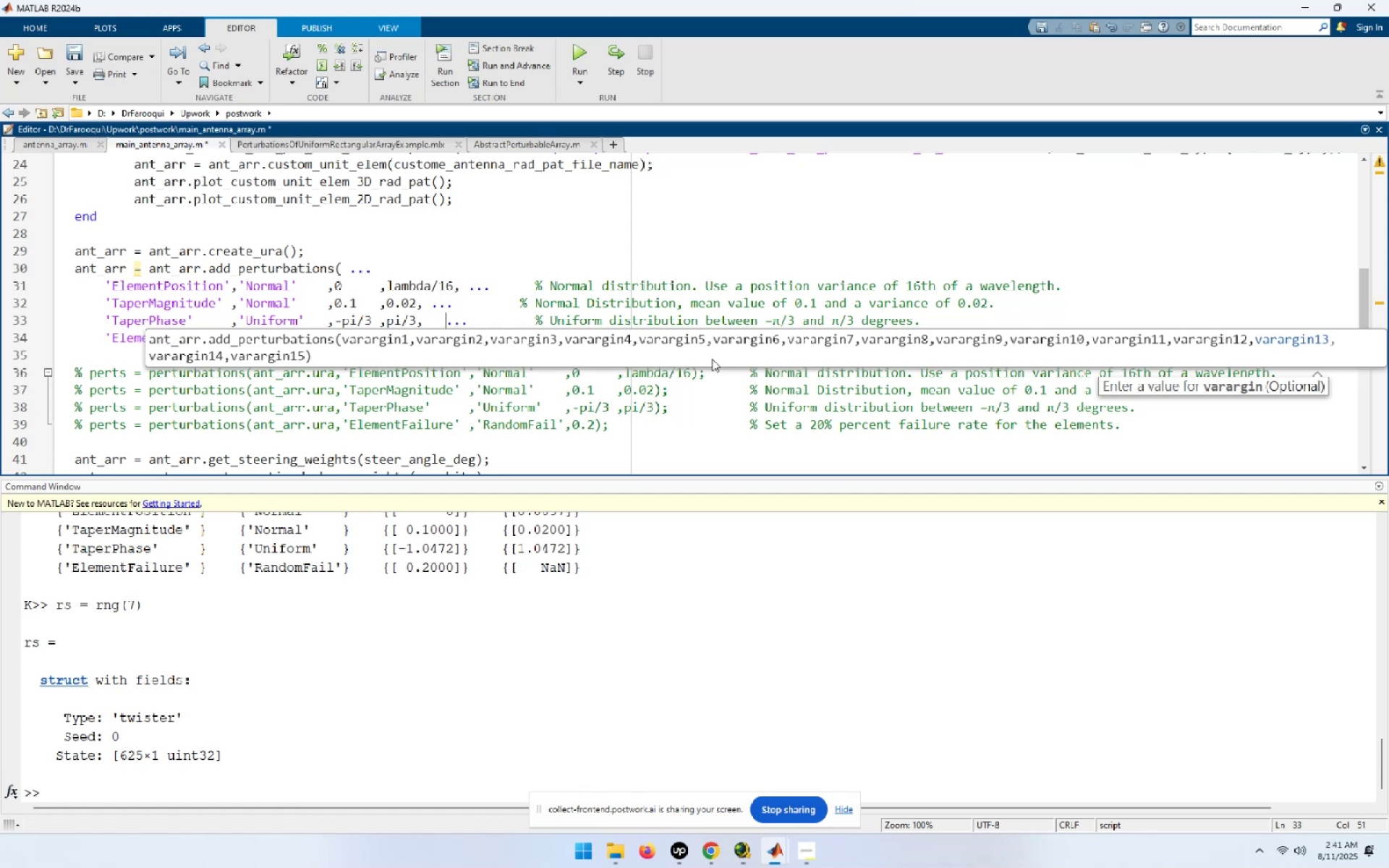 
key(Backspace)
 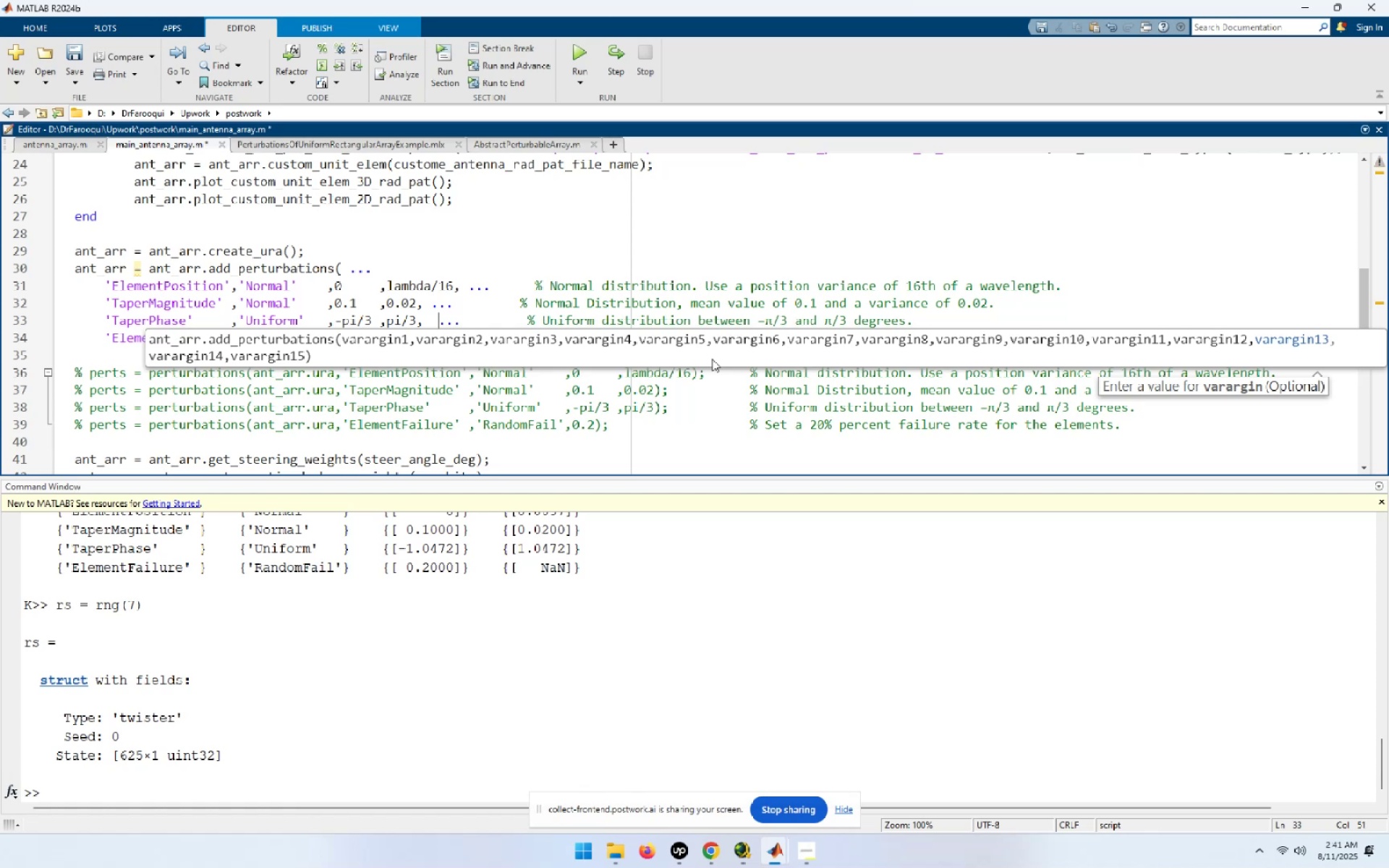 
key(Backspace)
 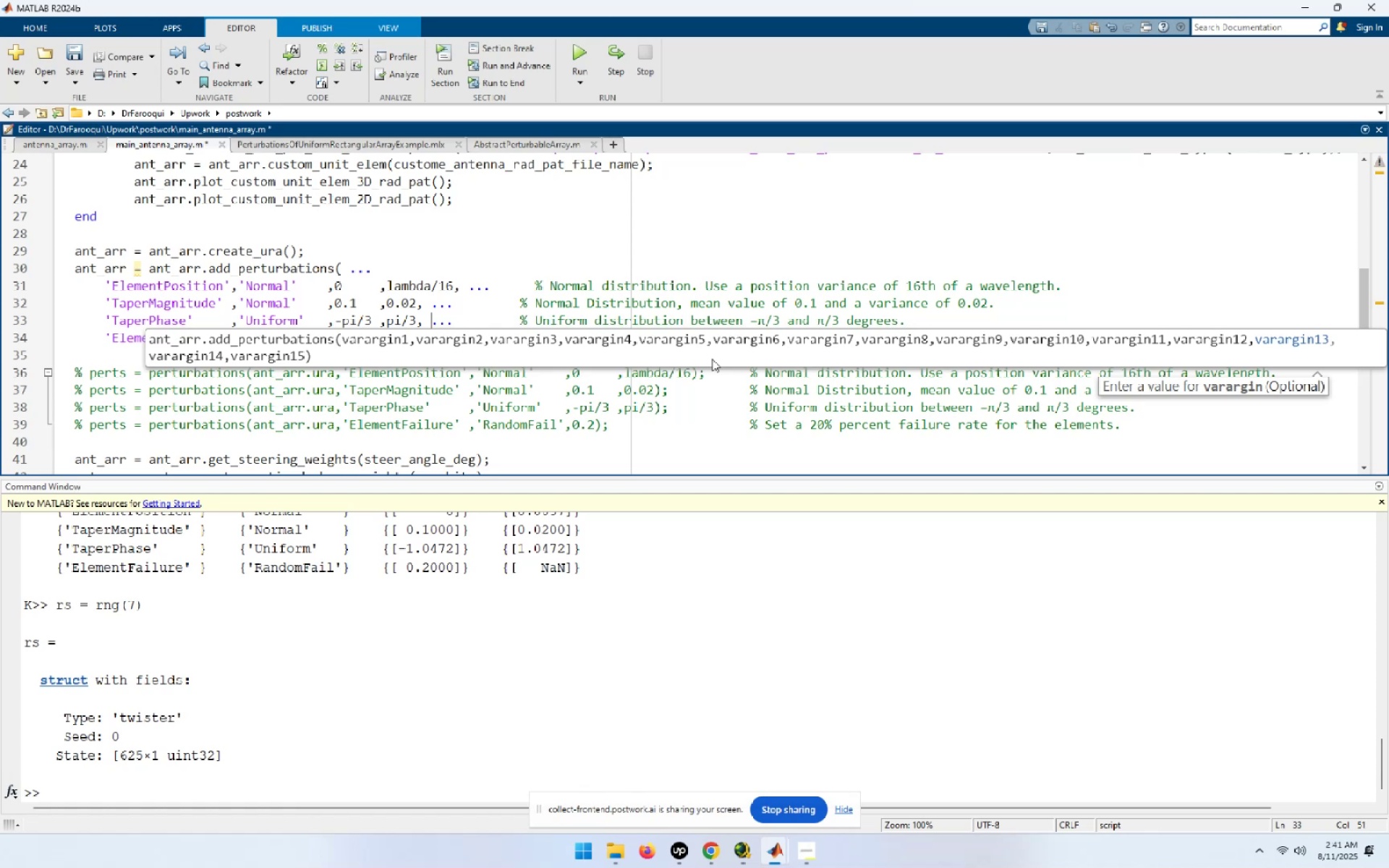 
key(Backspace)
 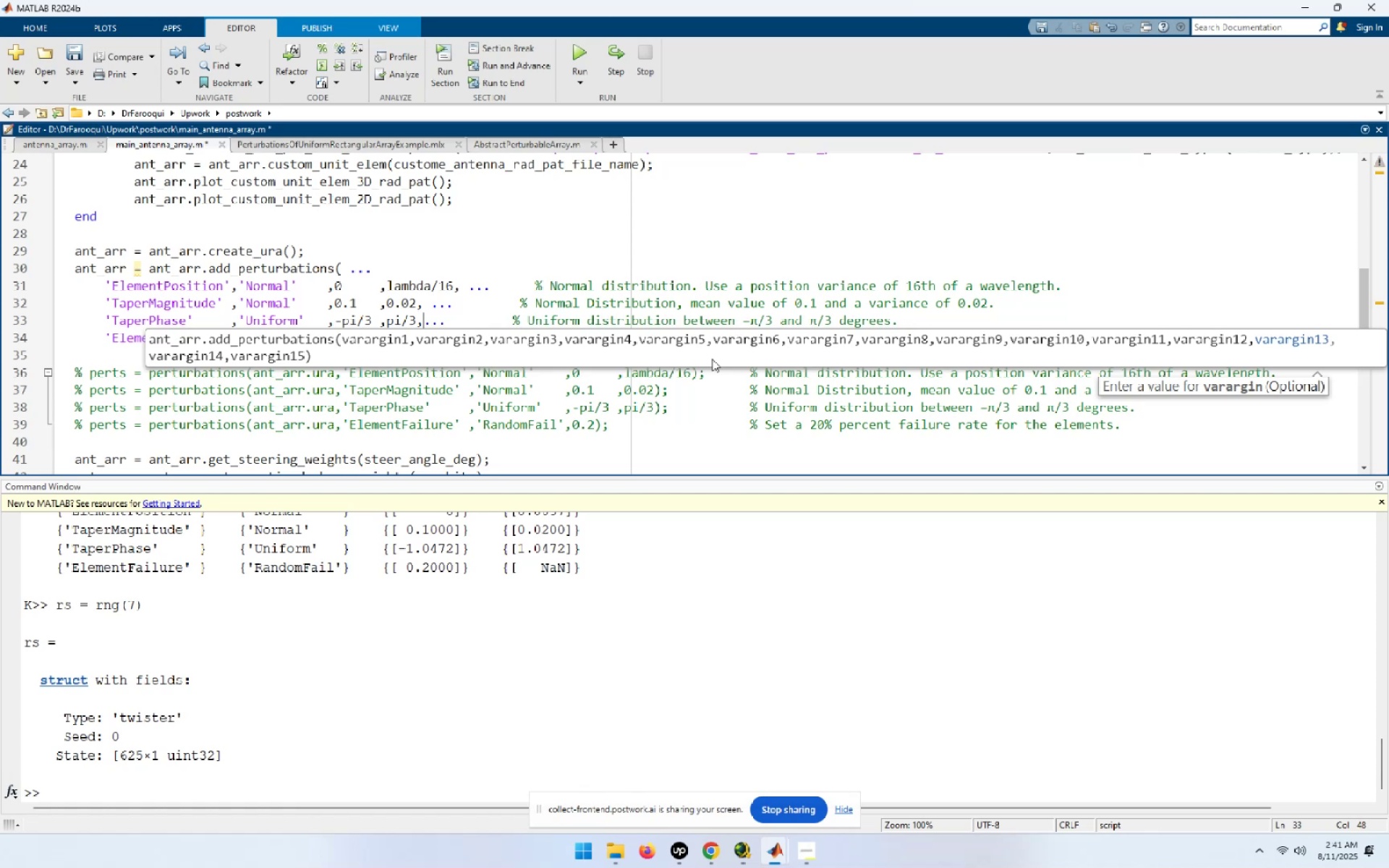 
key(Space)
 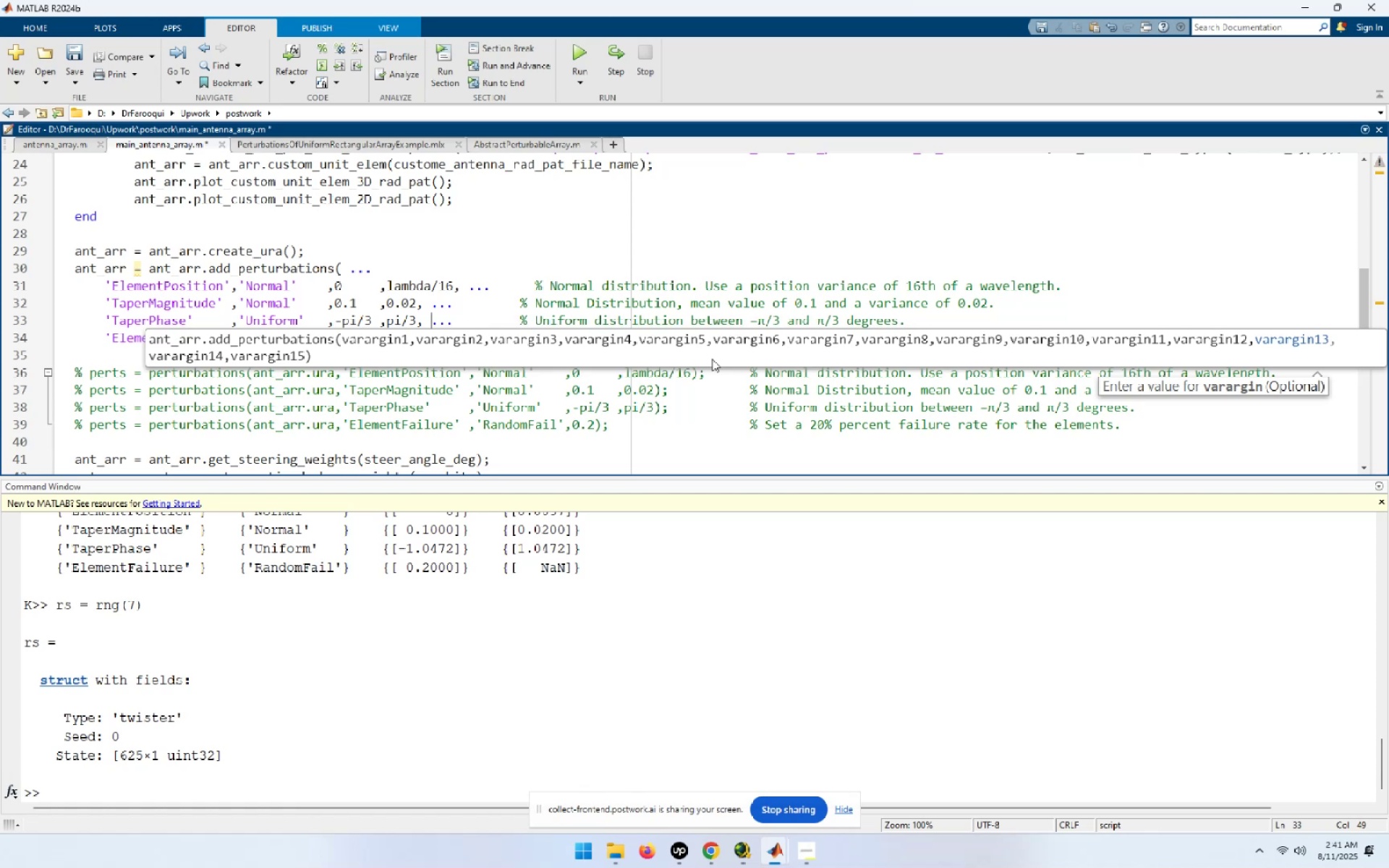 
hold_key(key=ArrowRight, duration=0.8)
 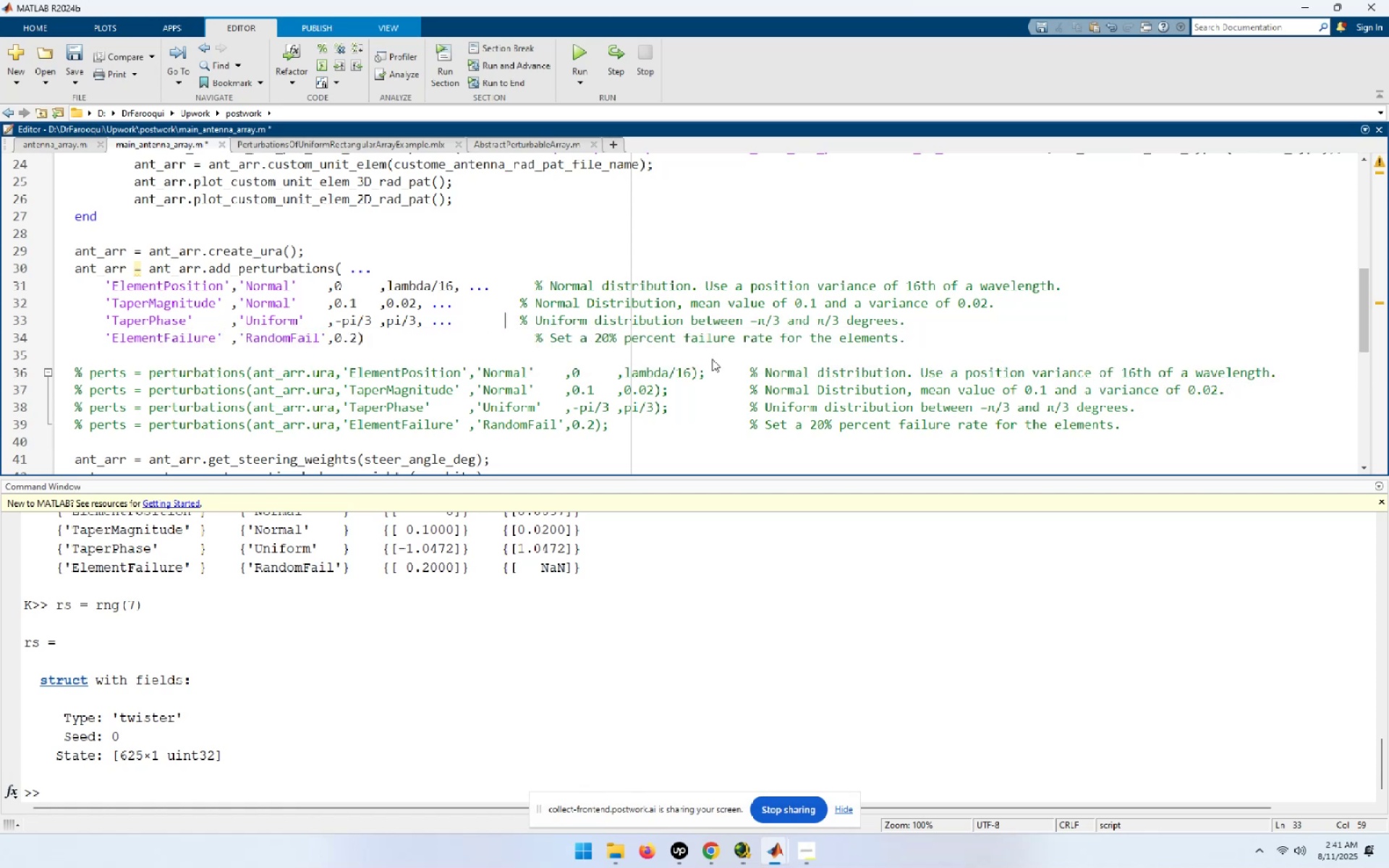 
key(ArrowDown)
 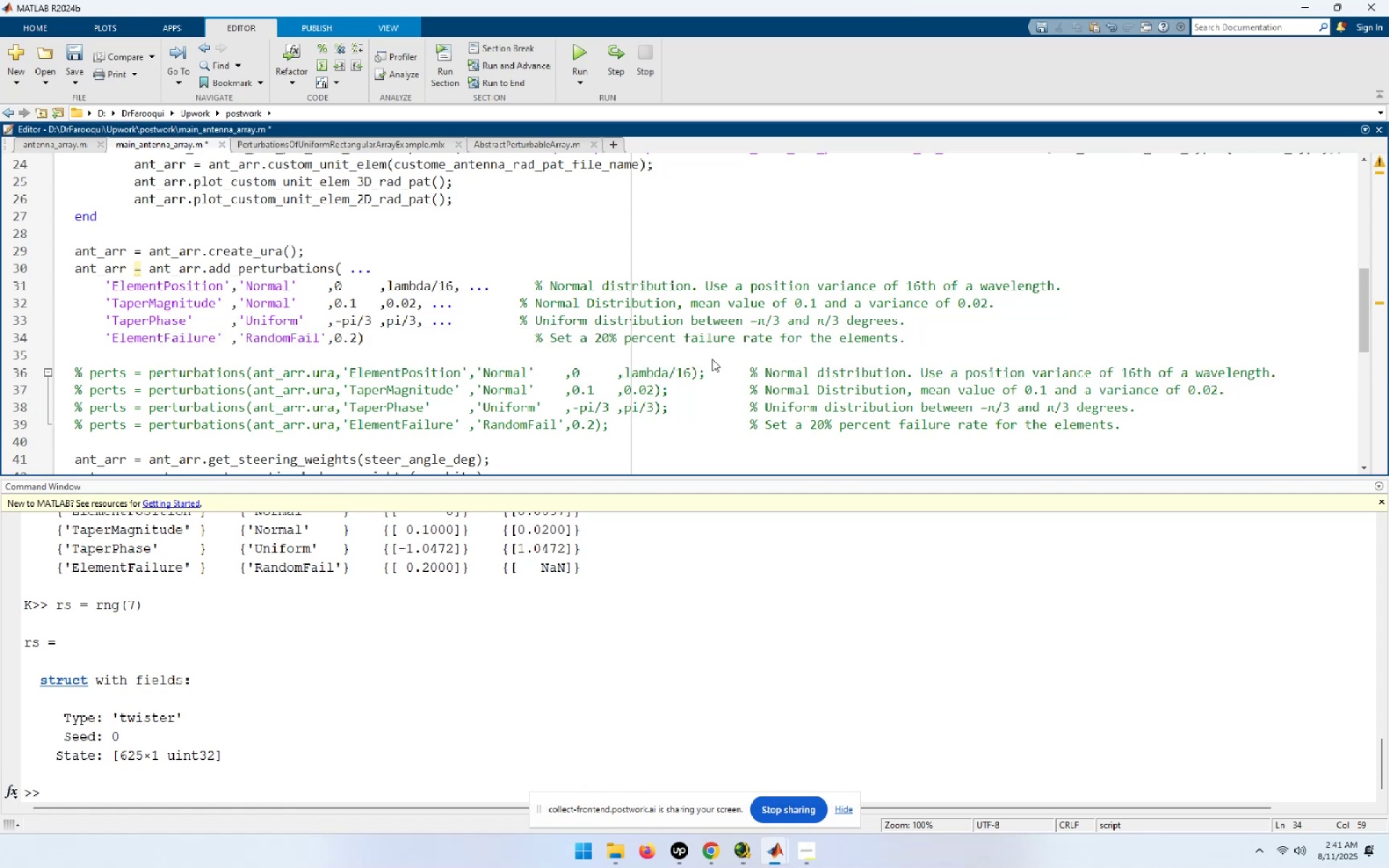 
key(Delete)
 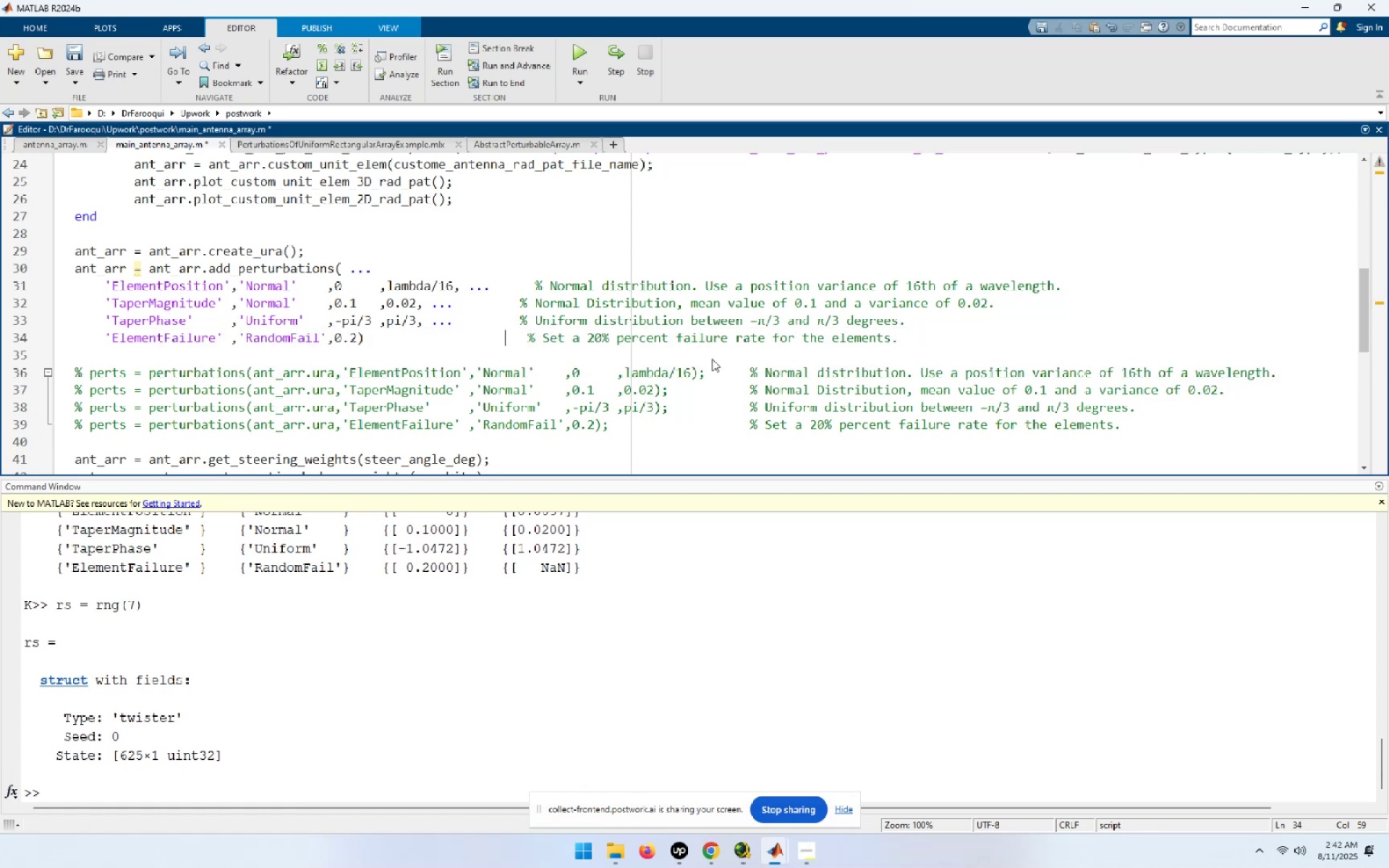 
key(Delete)
 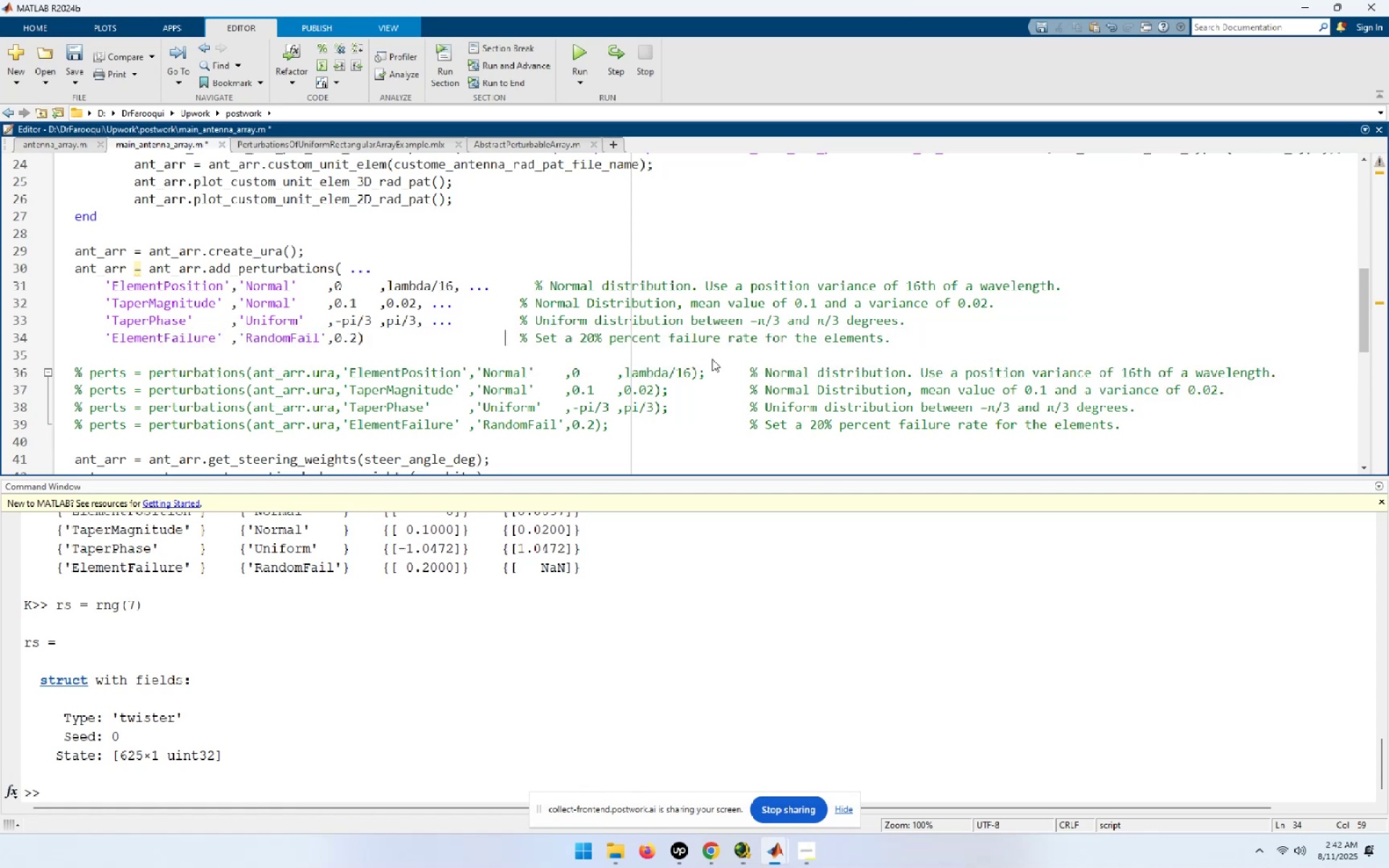 
key(ArrowUp)
 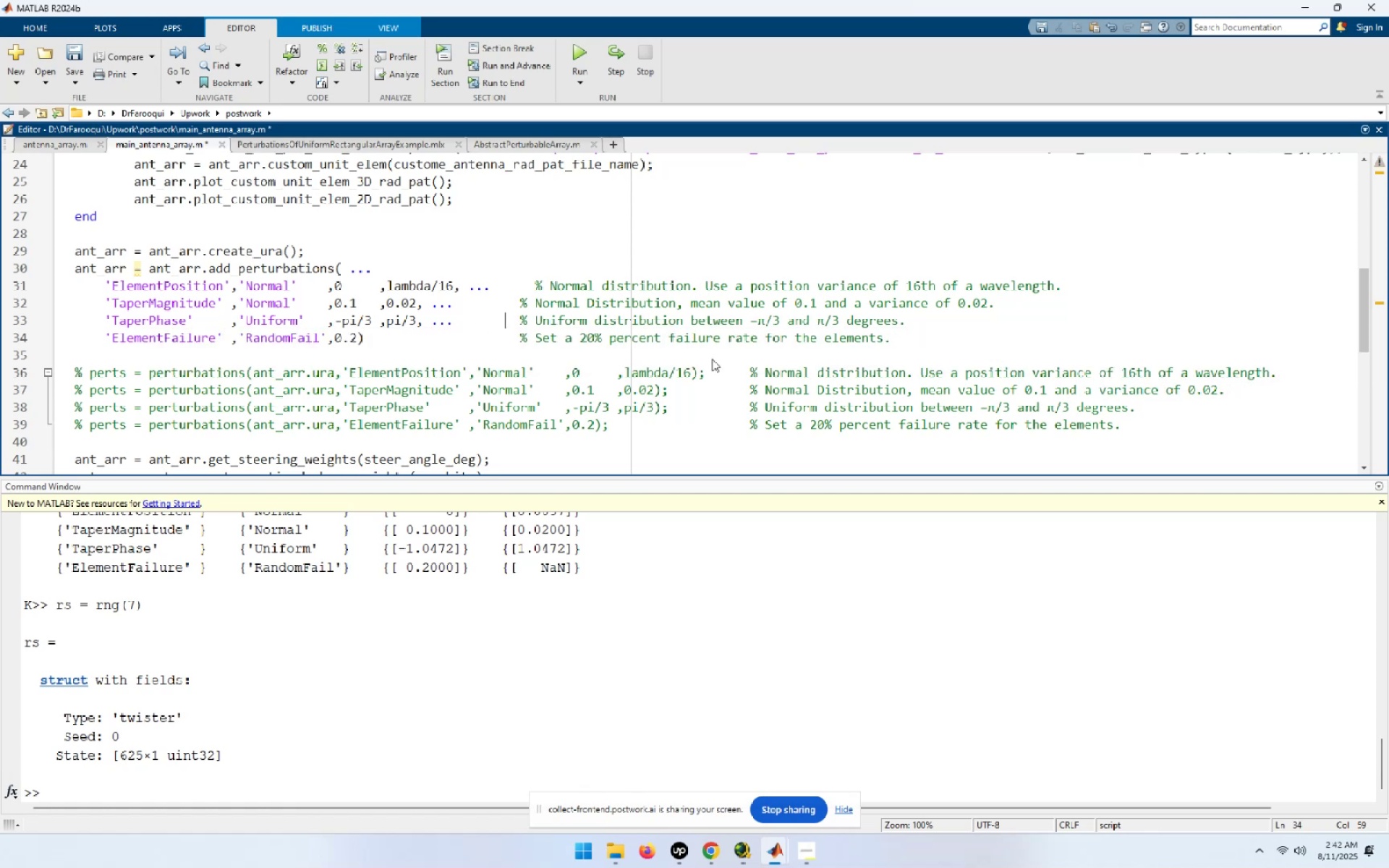 
key(ArrowUp)
 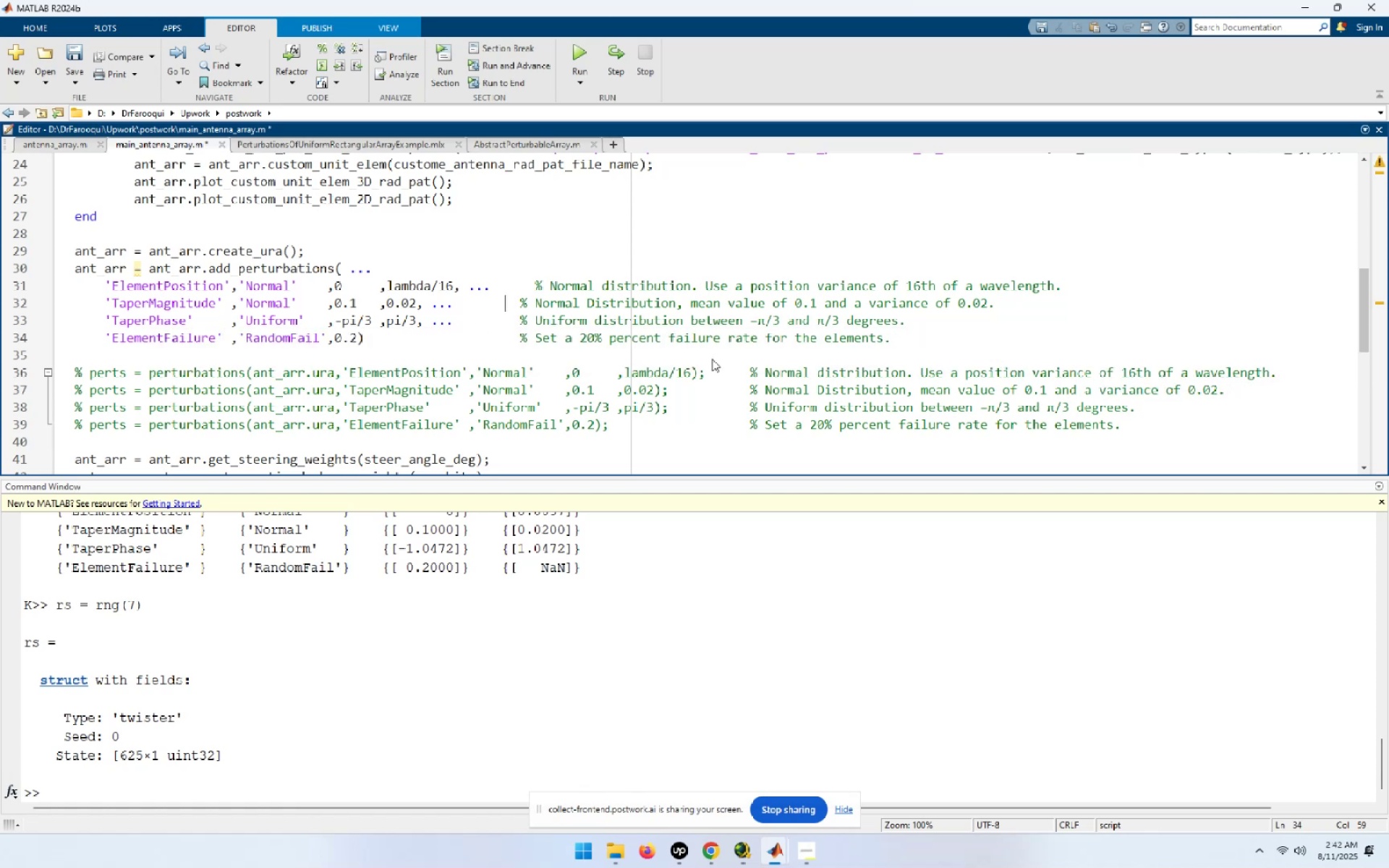 
key(ArrowUp)
 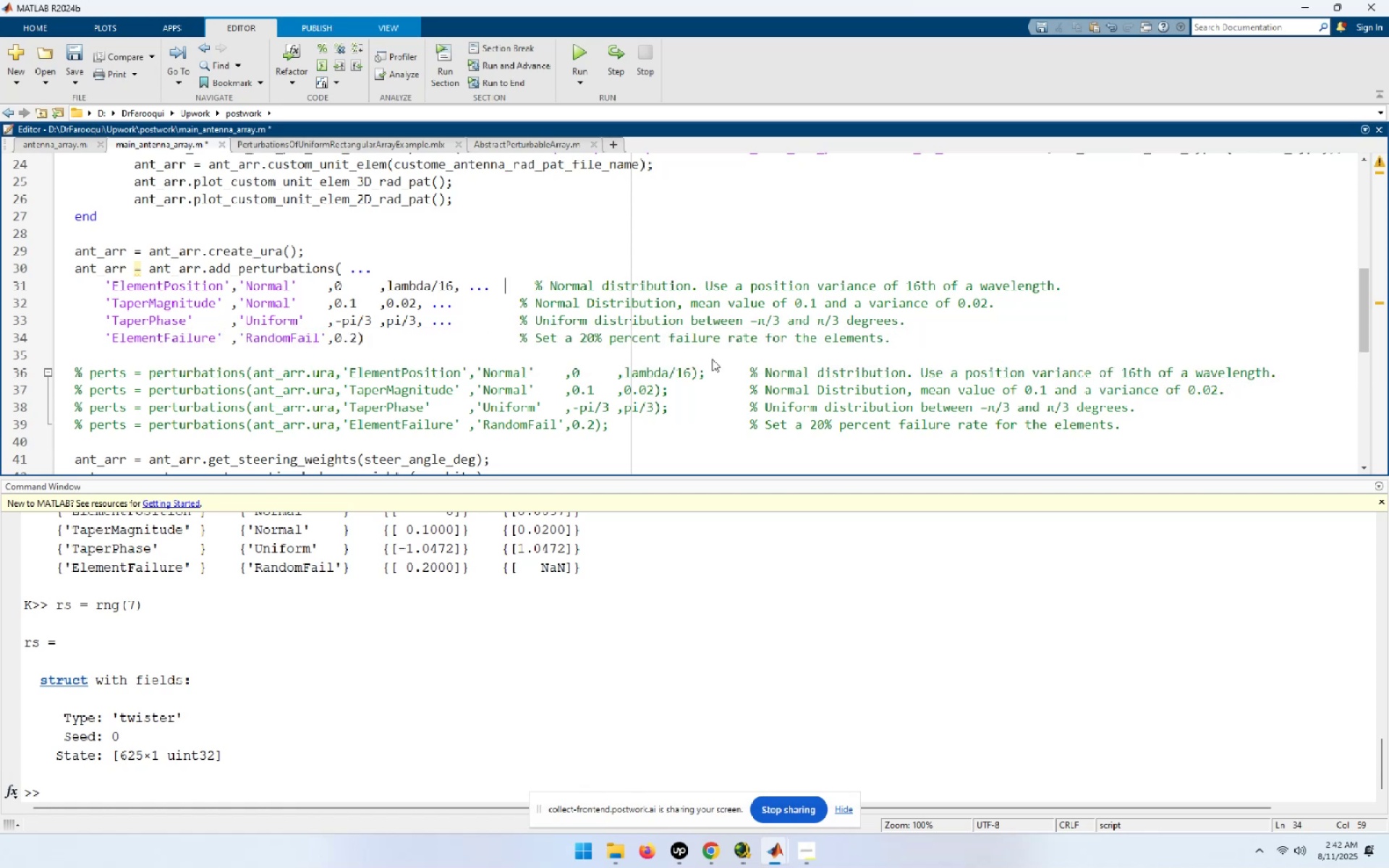 
key(Delete)
 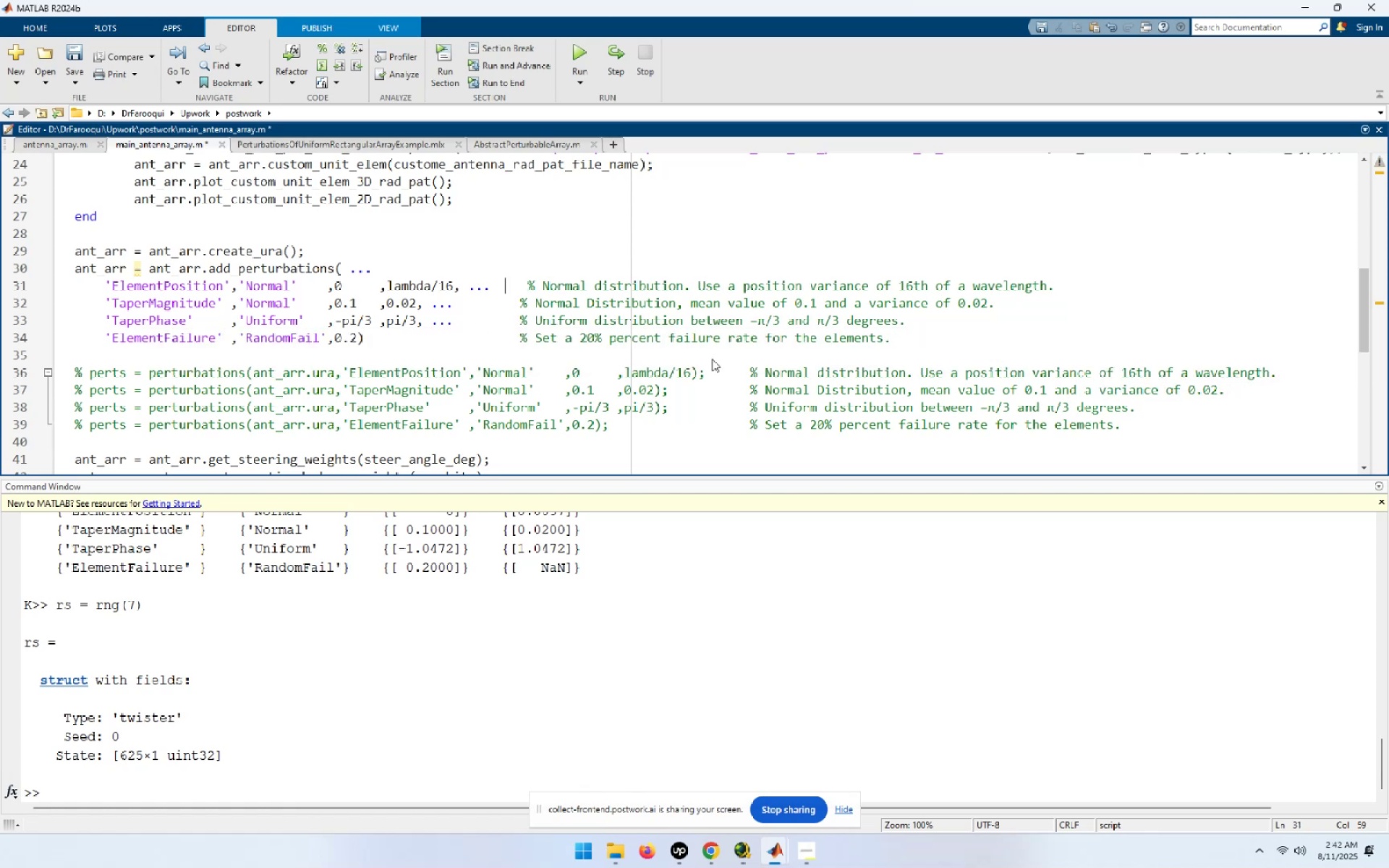 
key(Delete)
 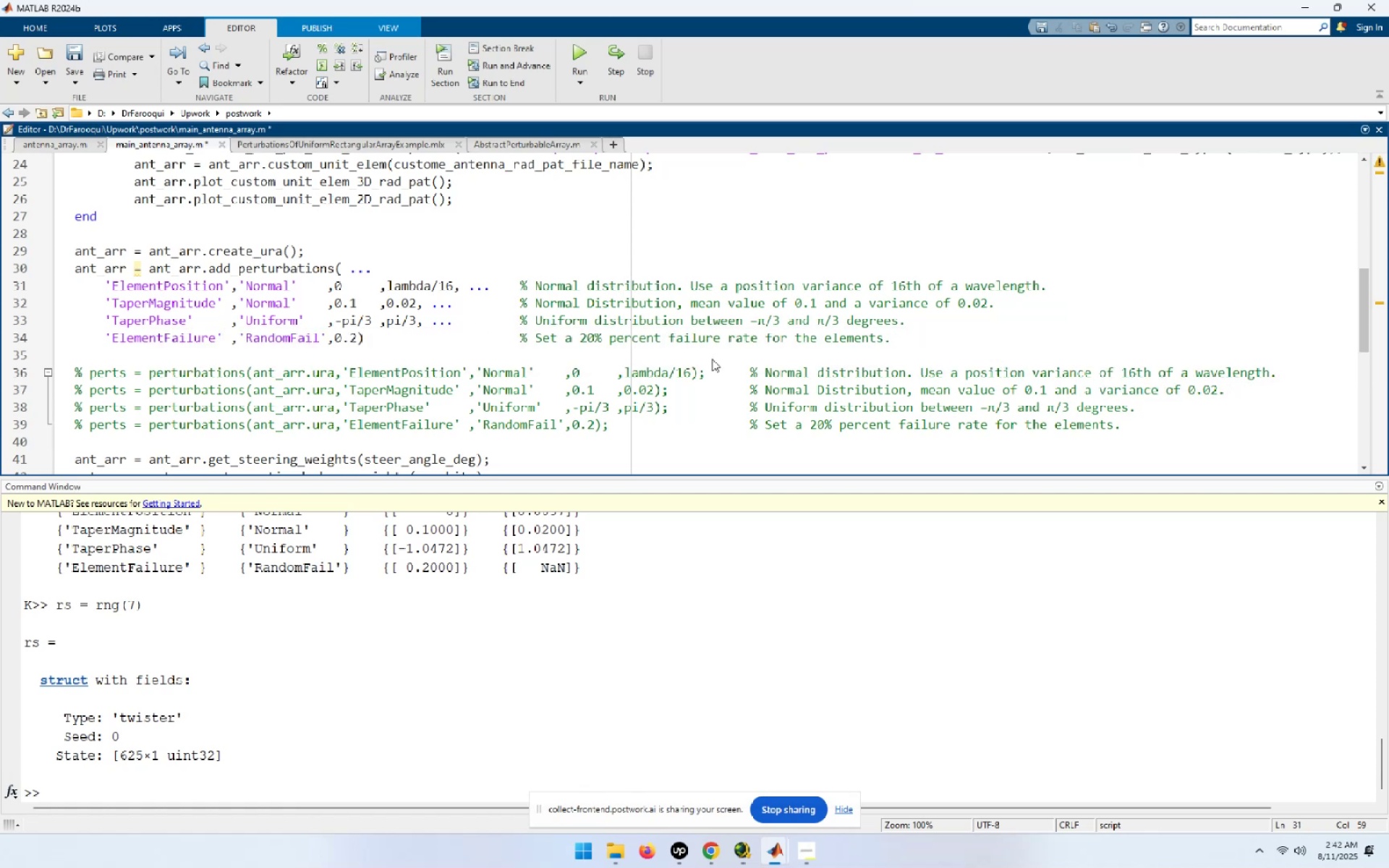 
key(ArrowDown)
 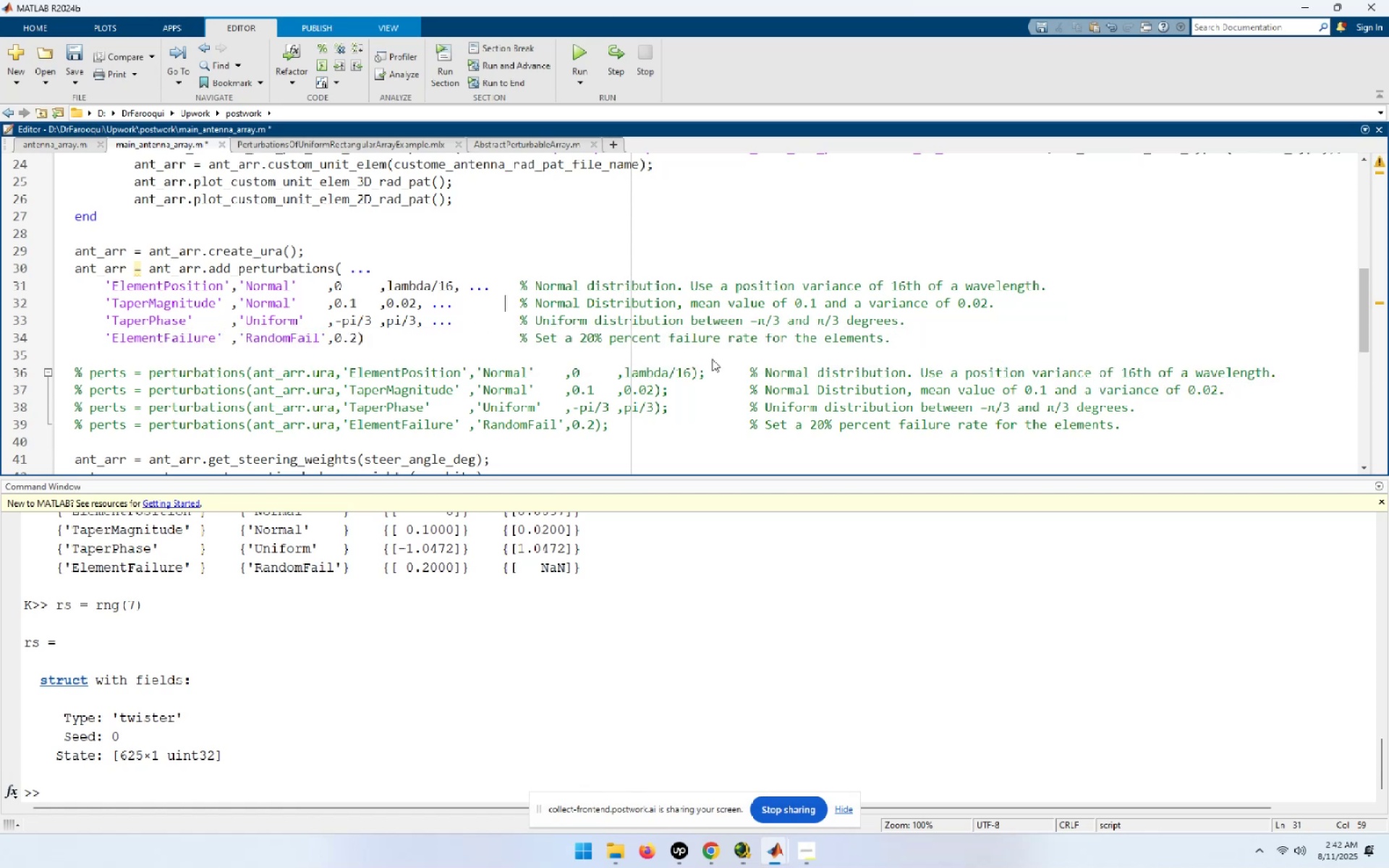 
key(ArrowDown)
 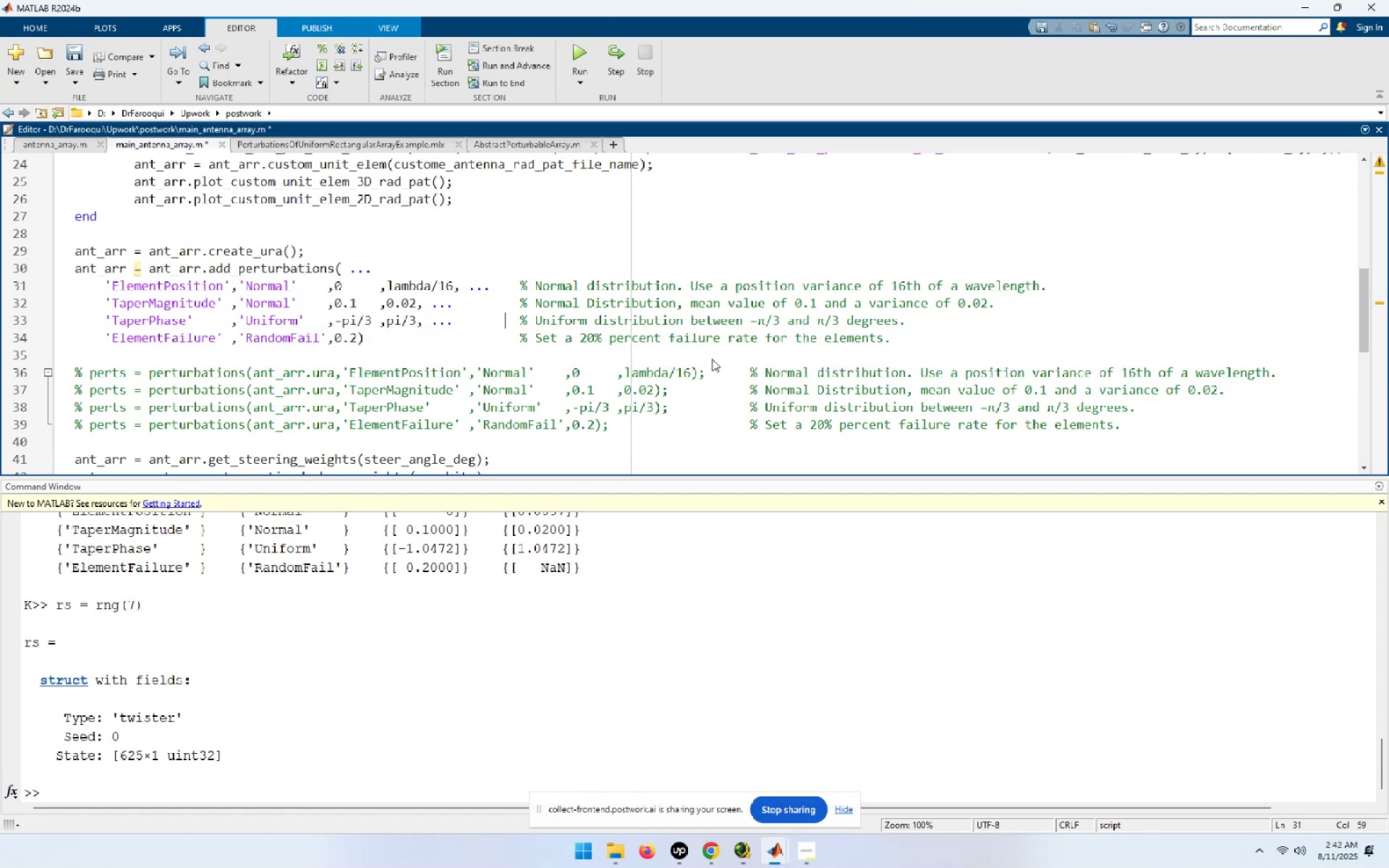 
key(ArrowDown)
 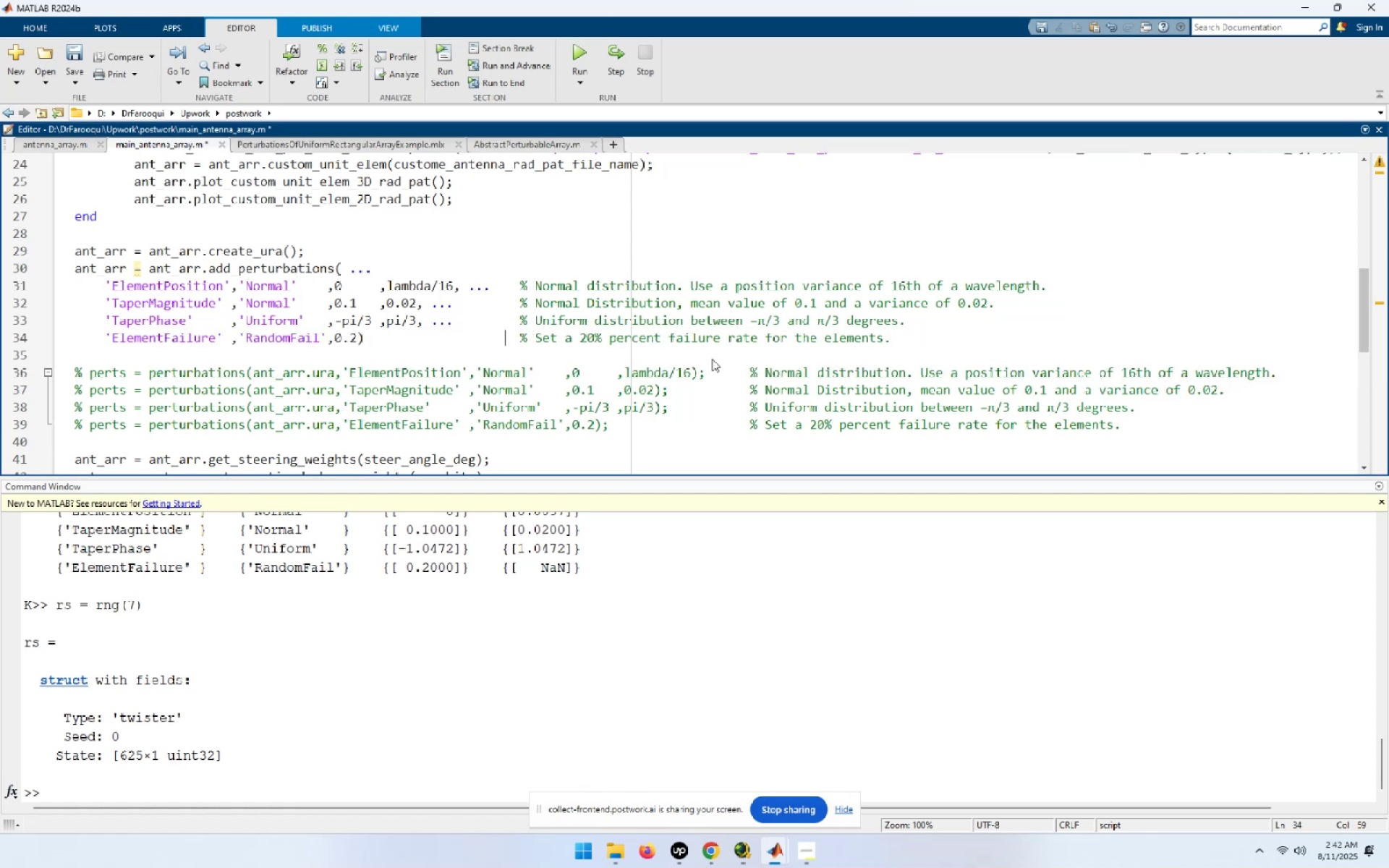 
hold_key(key=ArrowLeft, duration=1.14)
 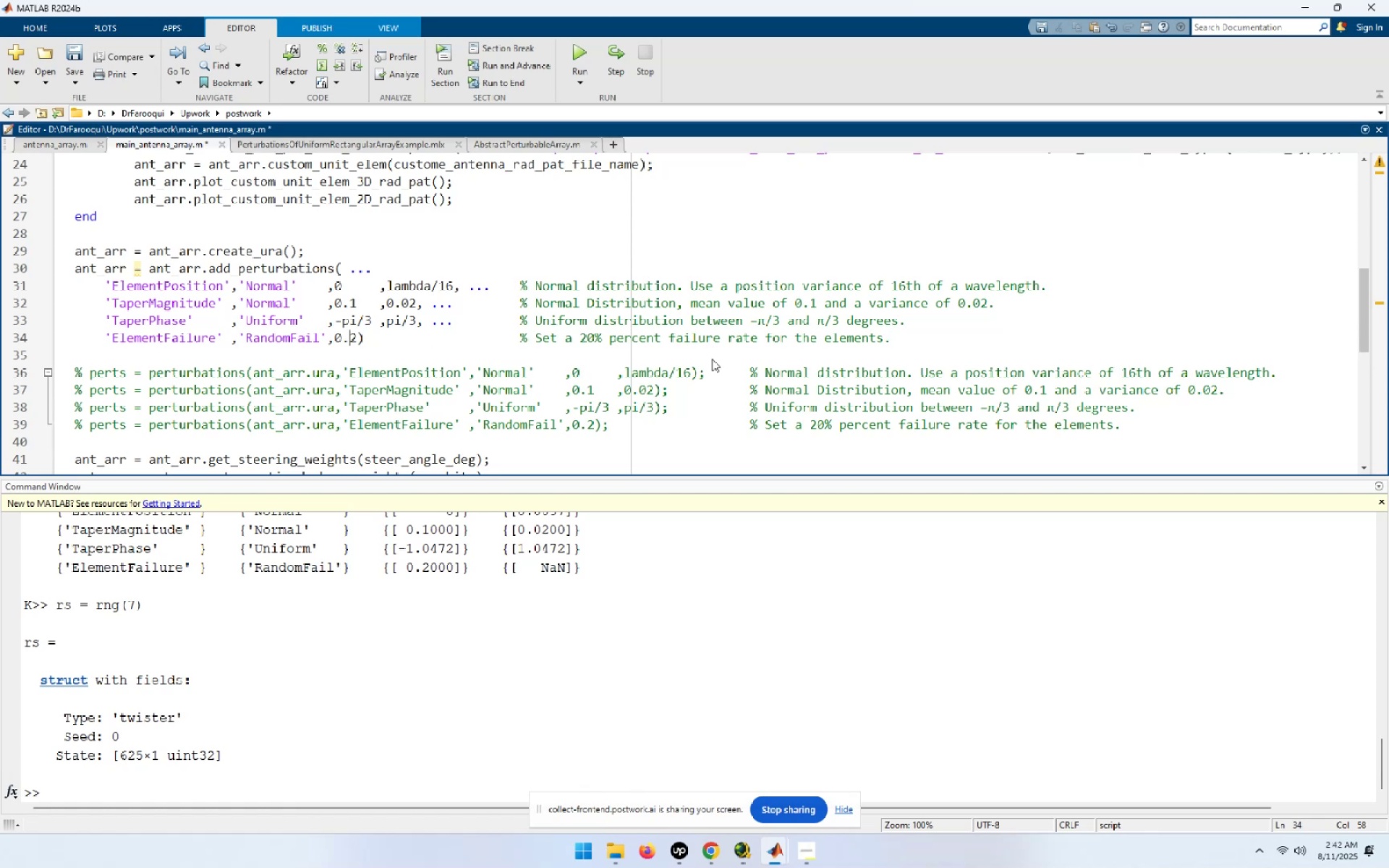 
key(ArrowRight)
 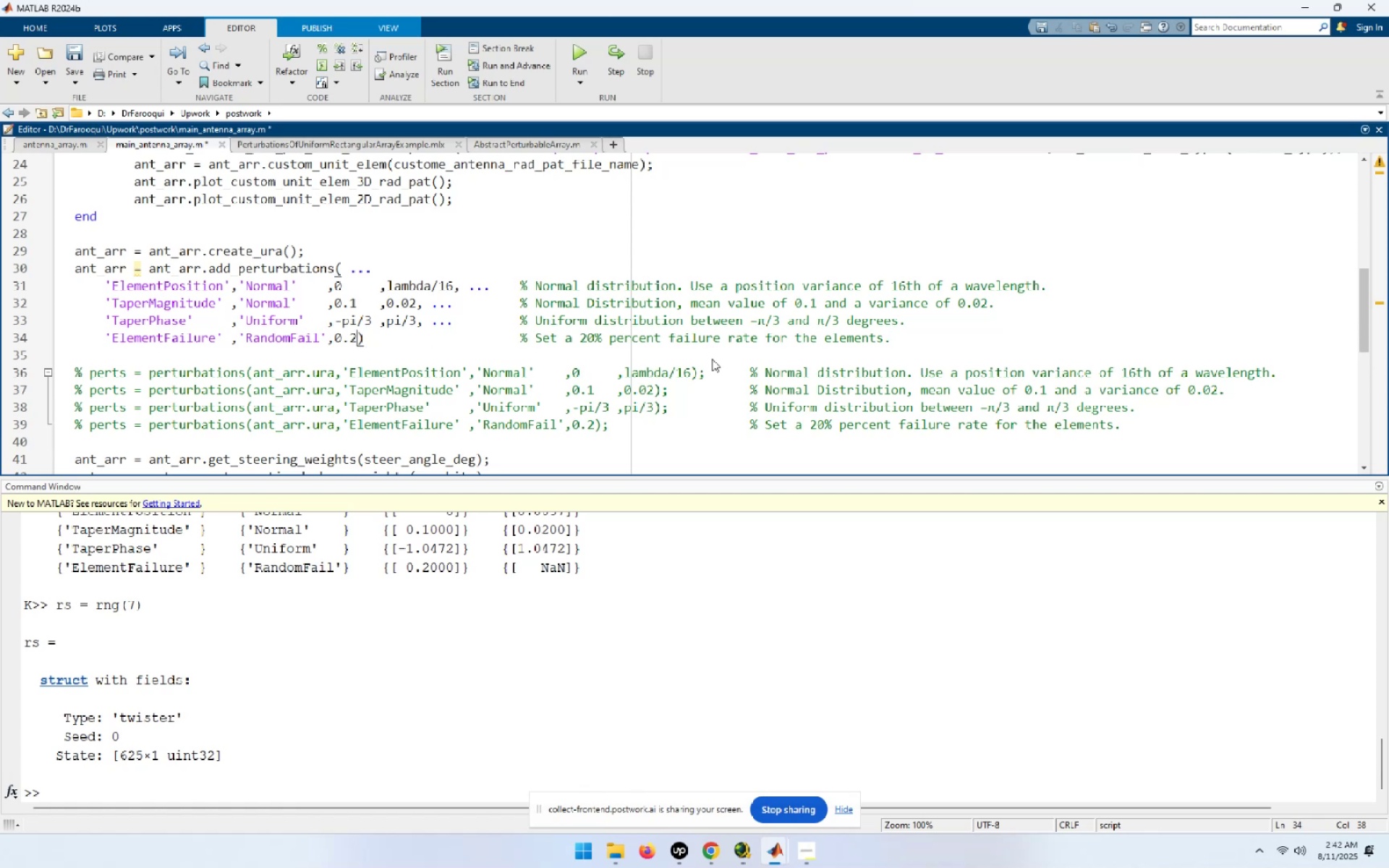 
key(ArrowRight)
 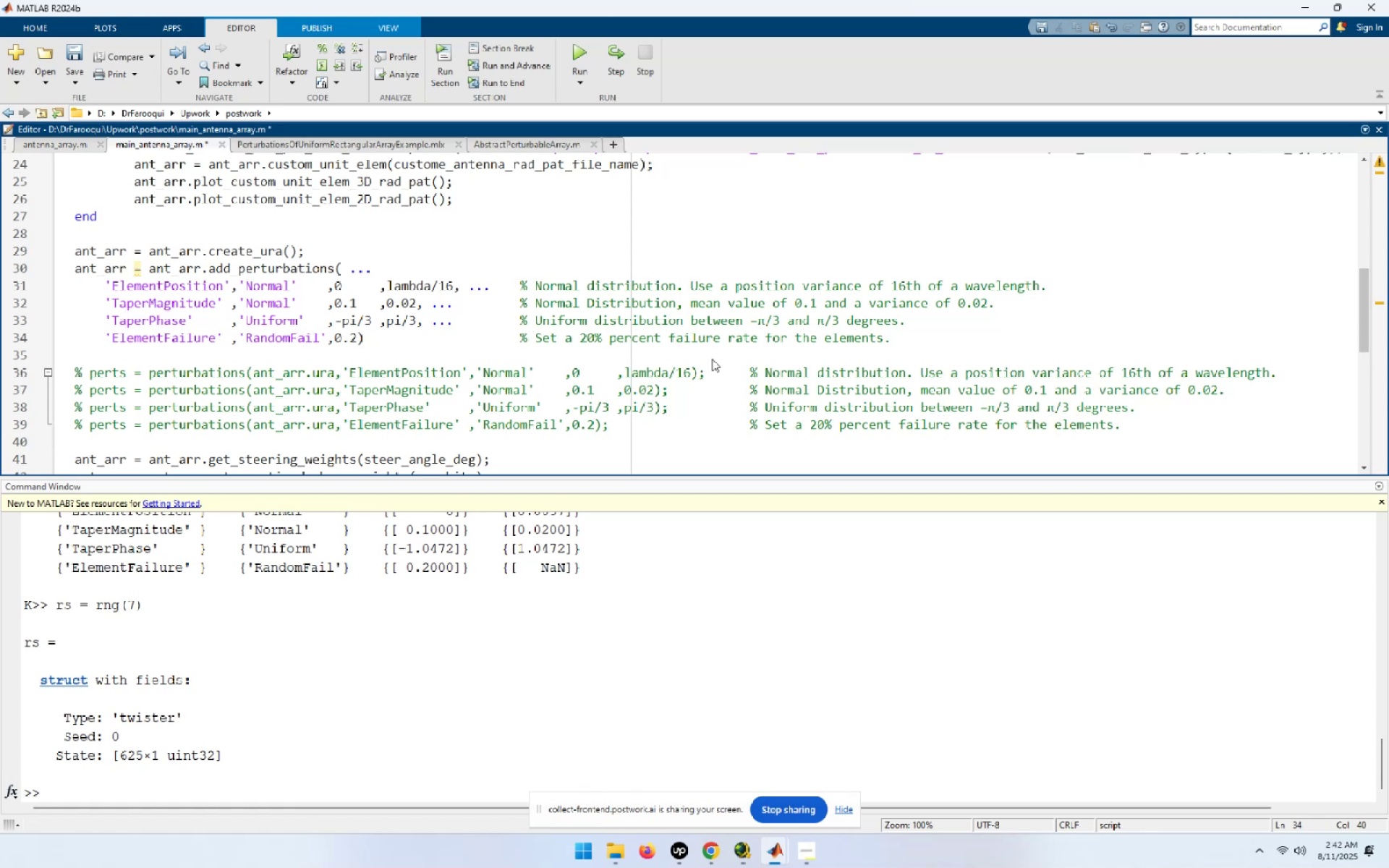 
key(Semicolon)
 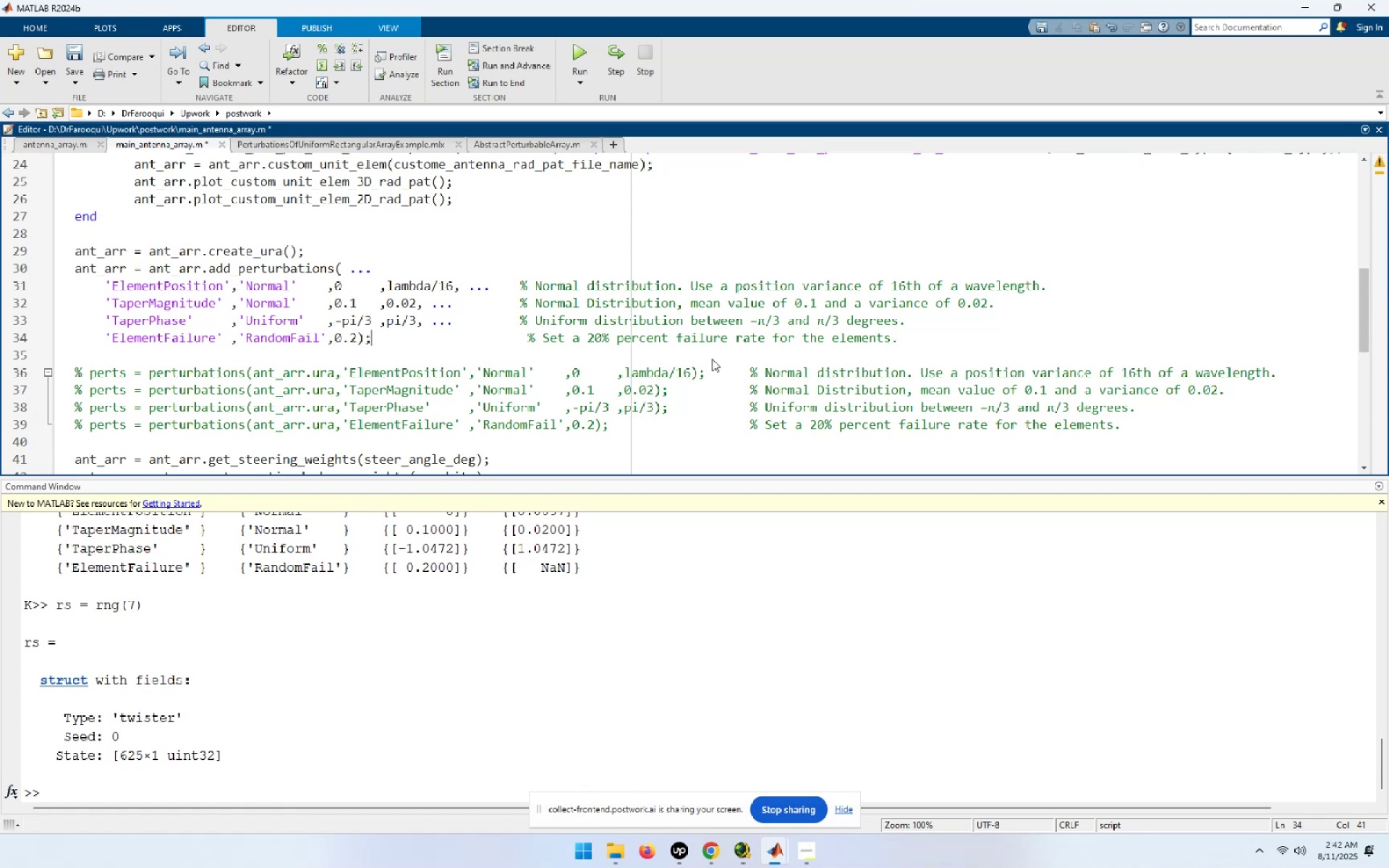 
key(Delete)
 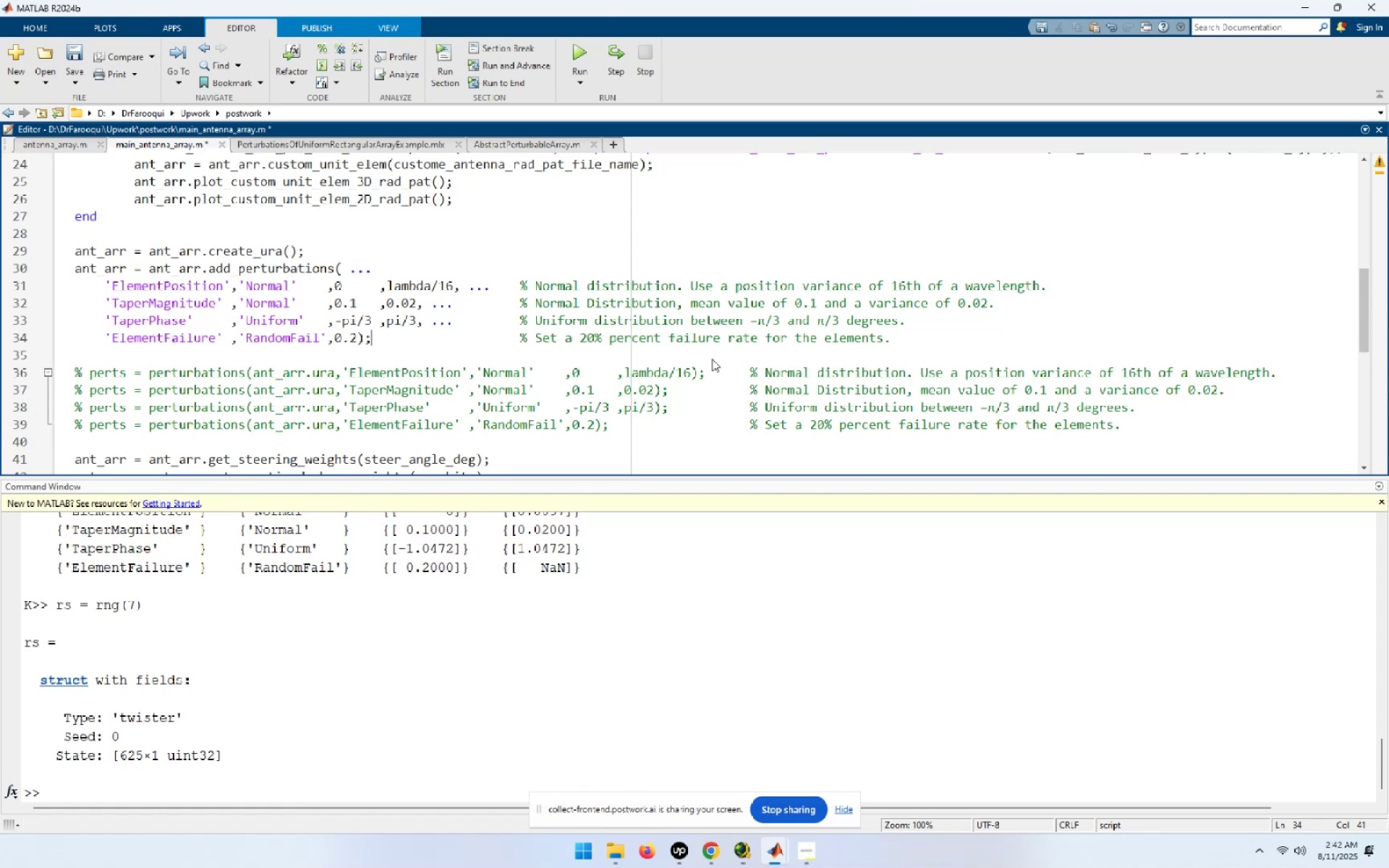 
key(ArrowUp)
 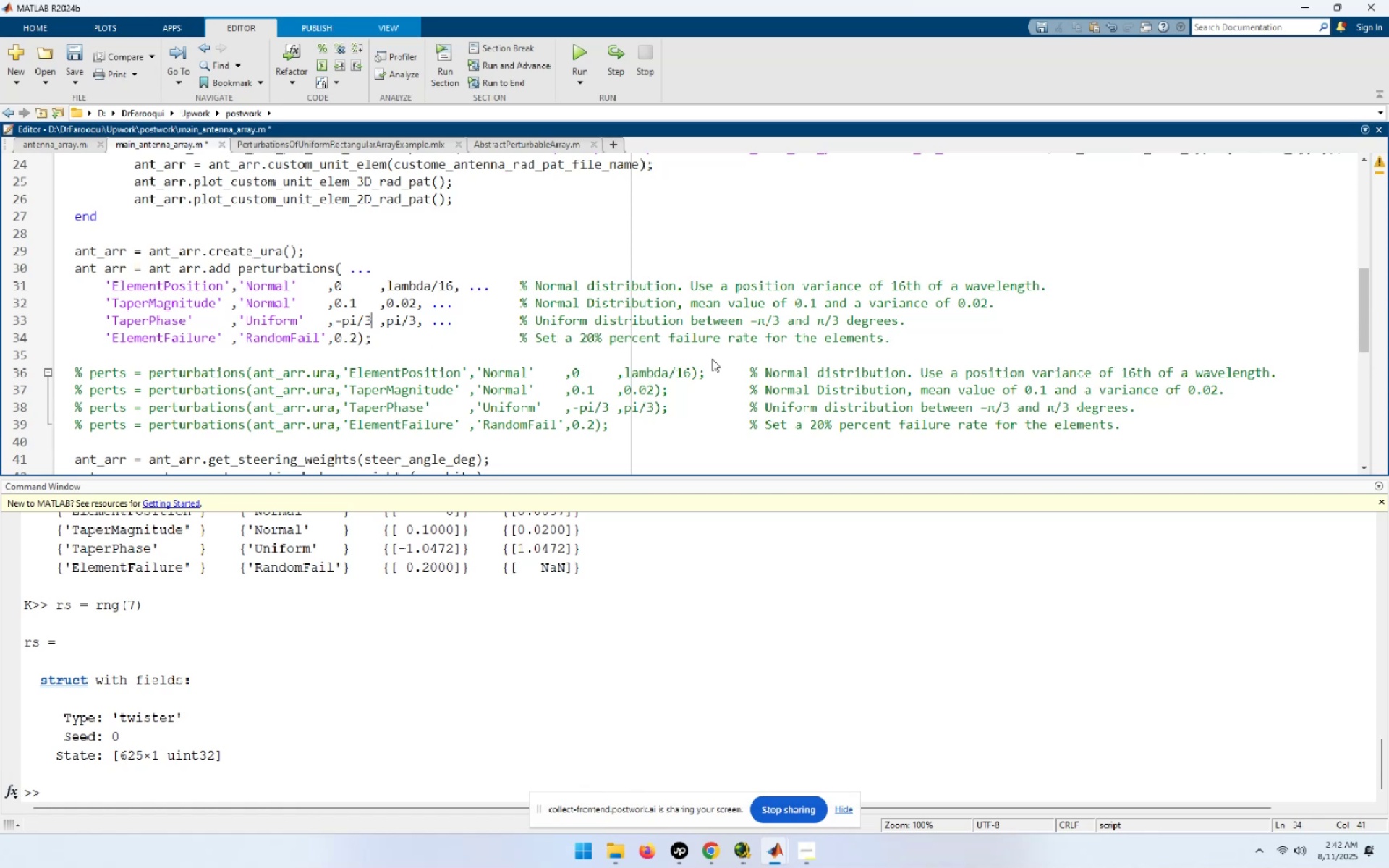 
key(ArrowUp)
 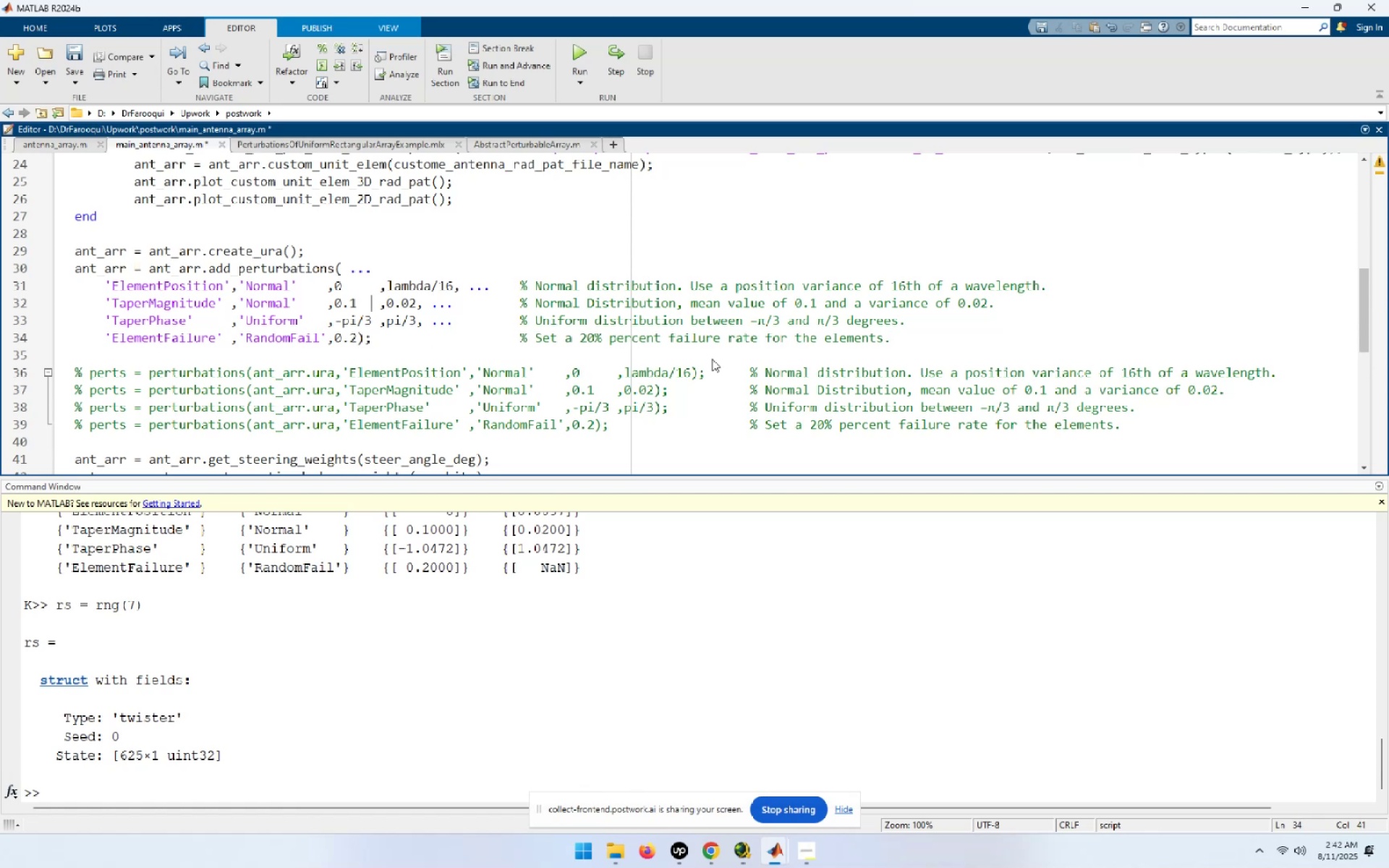 
key(ArrowUp)
 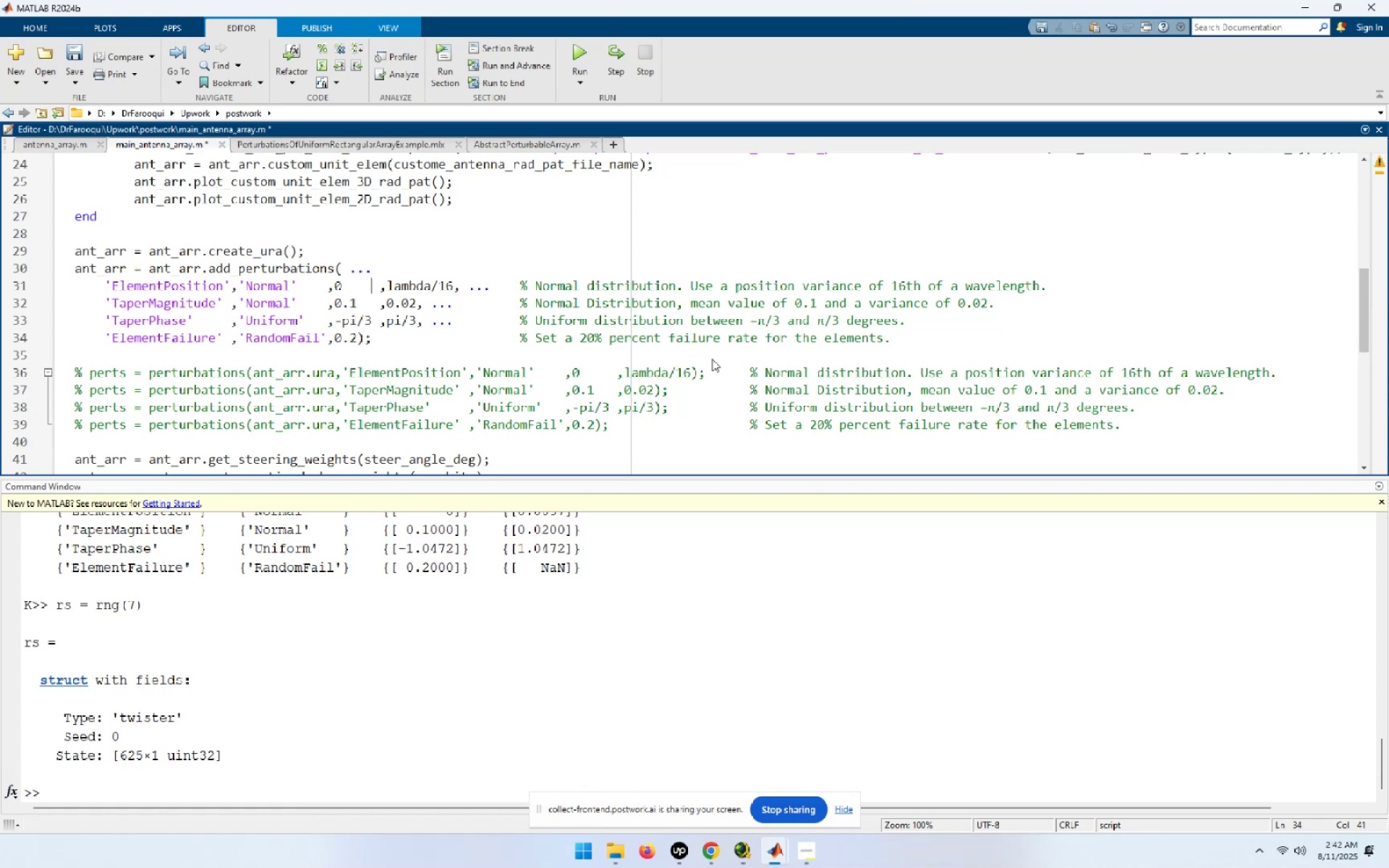 
key(ArrowUp)
 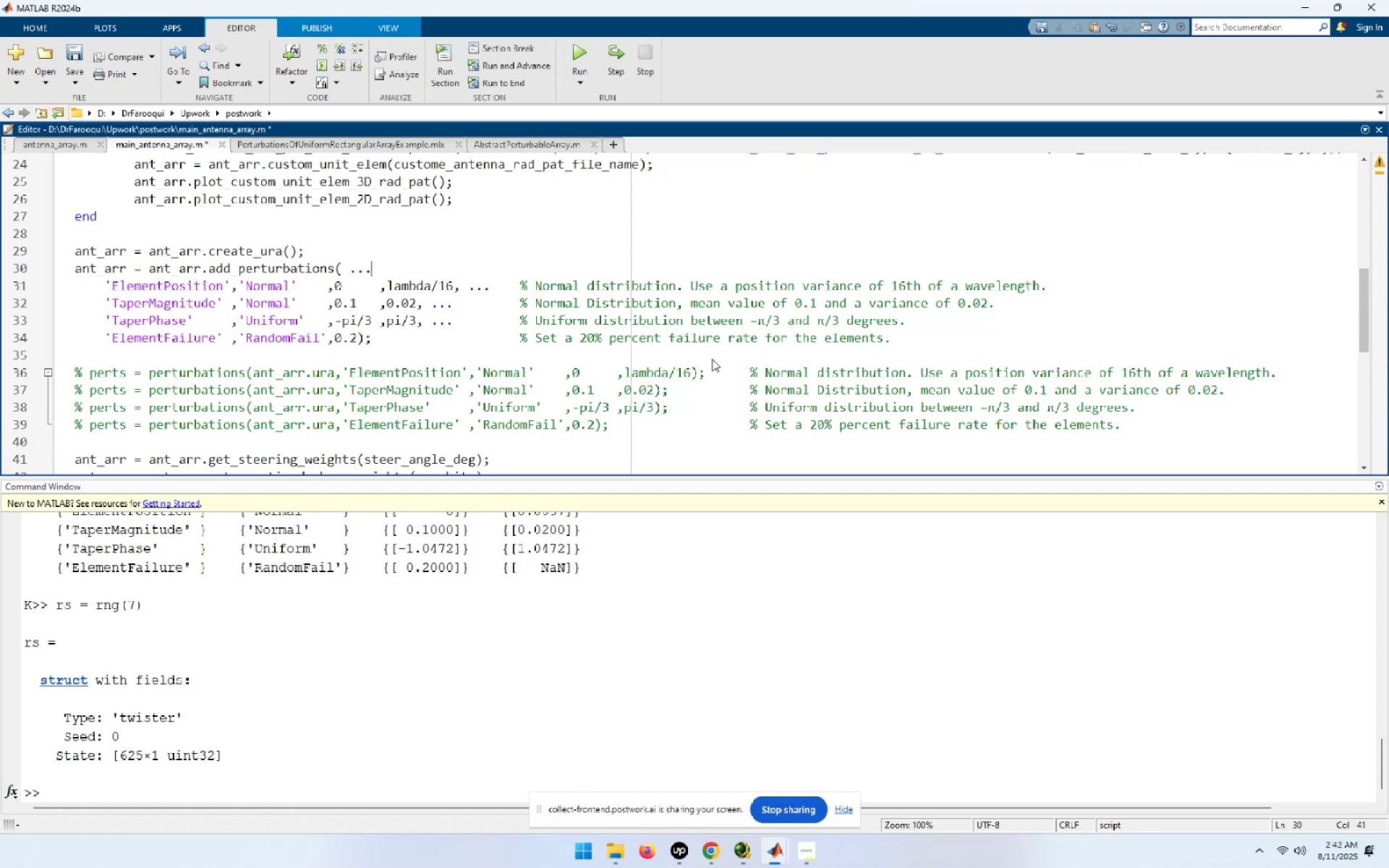 
key(Home)
 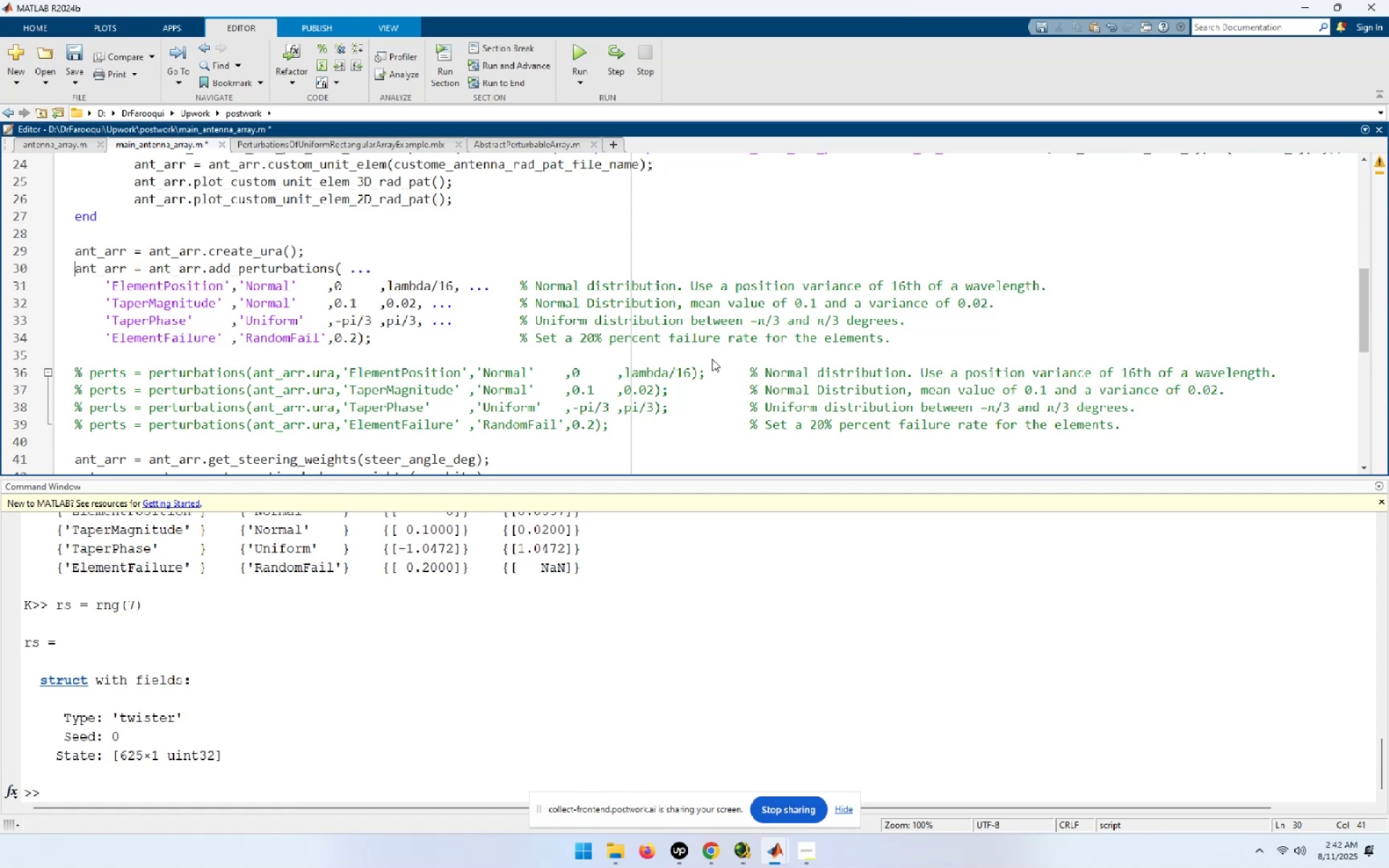 
key(Shift+End)
 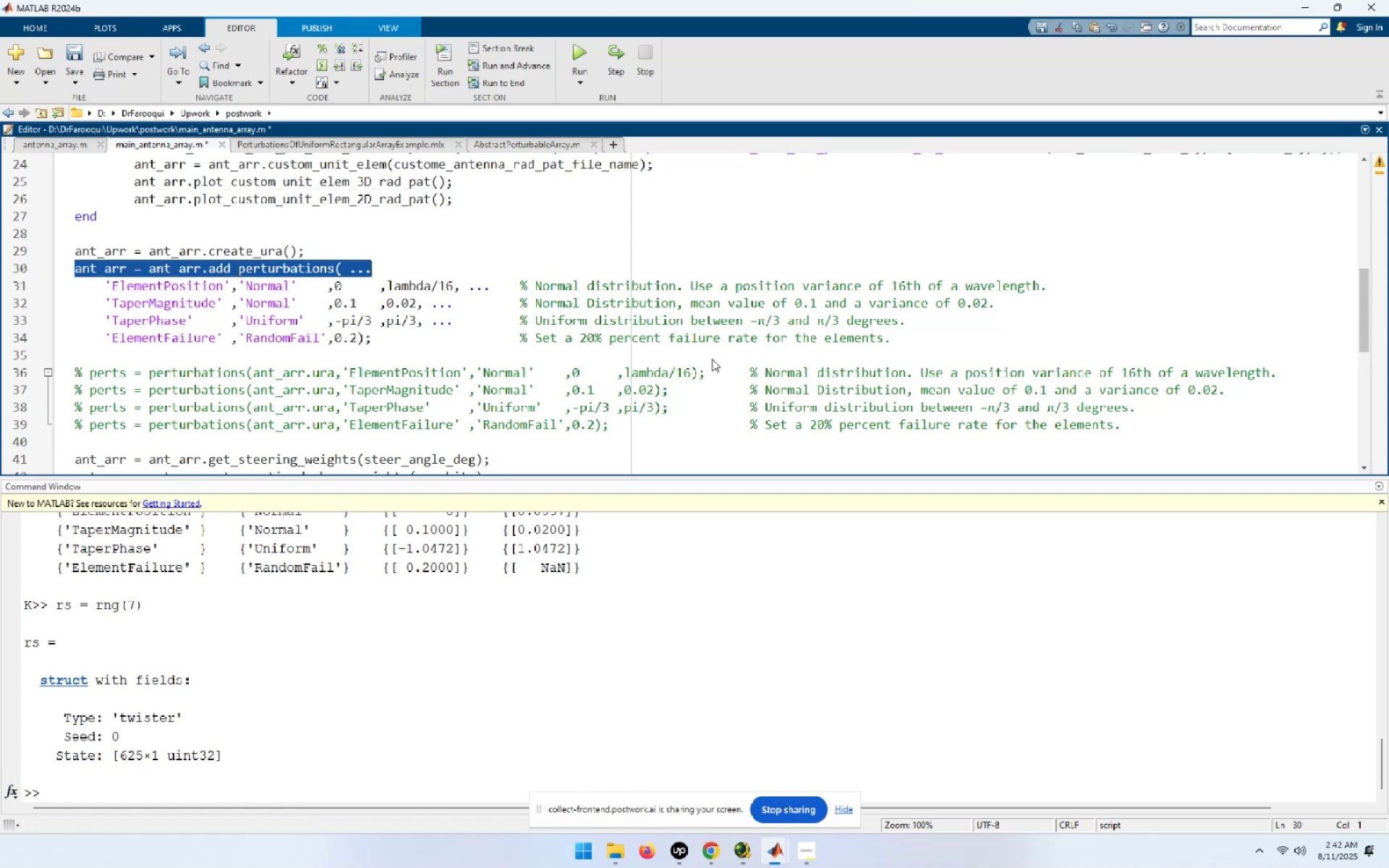 
key(Shift+ArrowDown)
 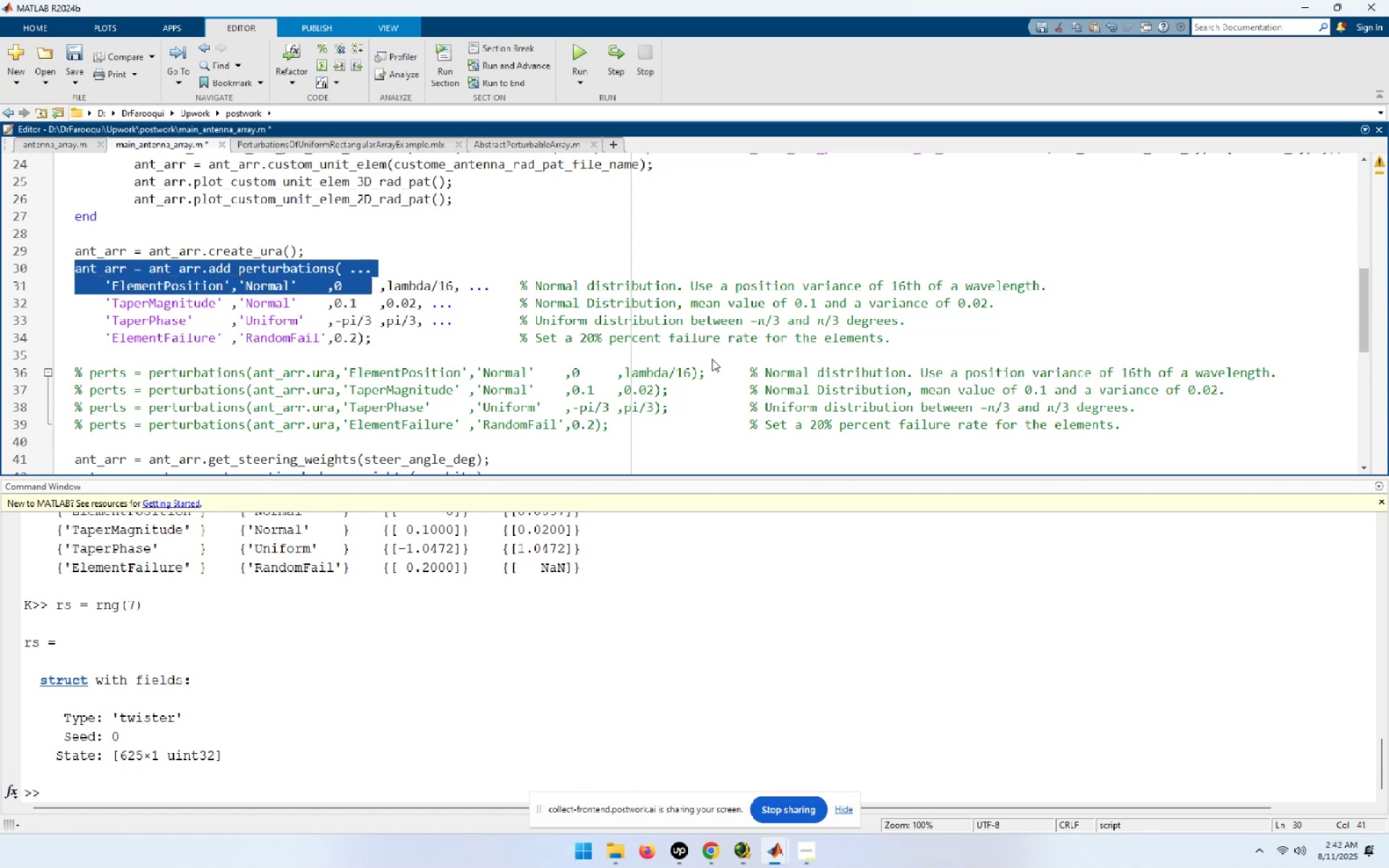 
key(Shift+ArrowDown)
 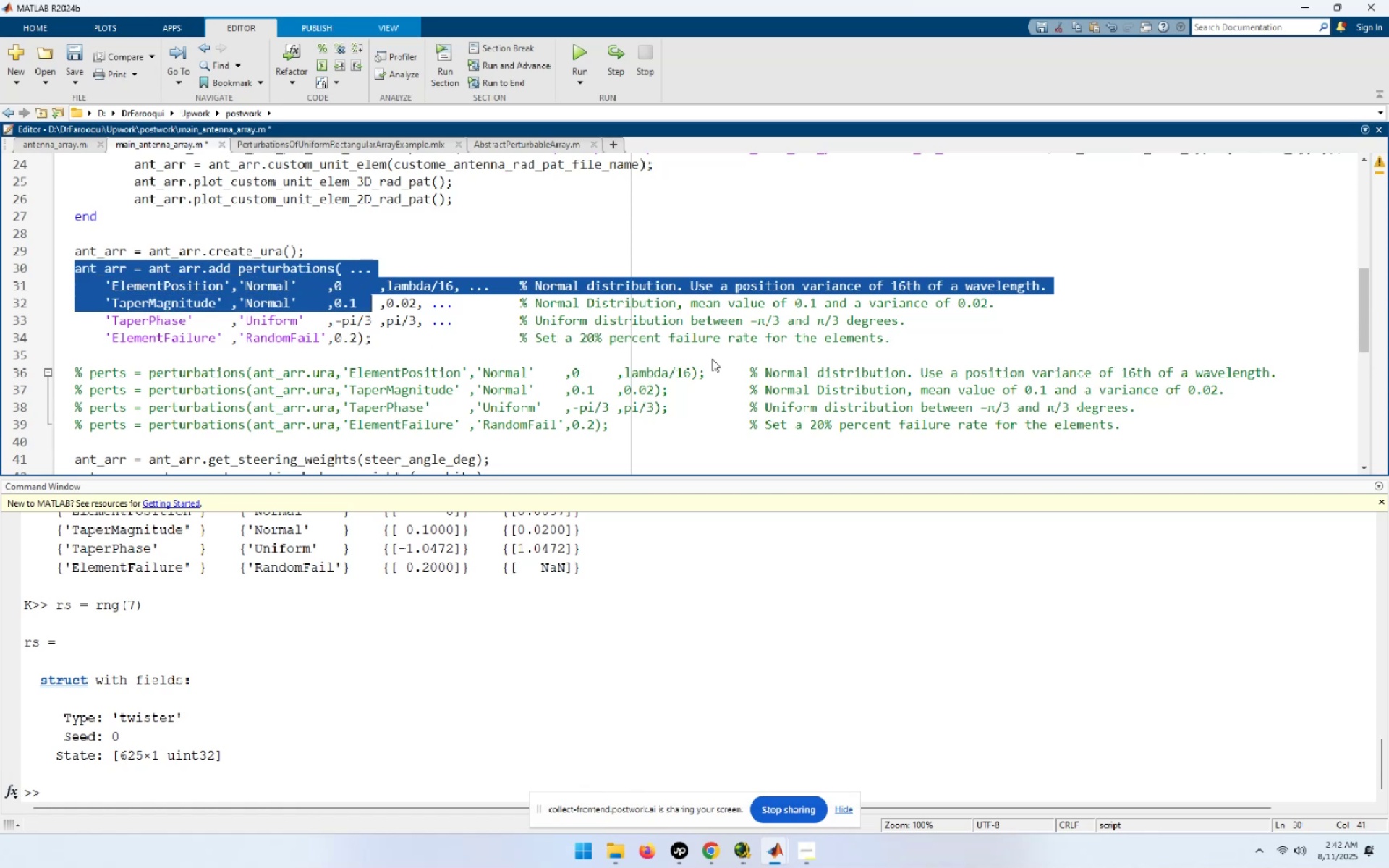 
key(Shift+ArrowDown)
 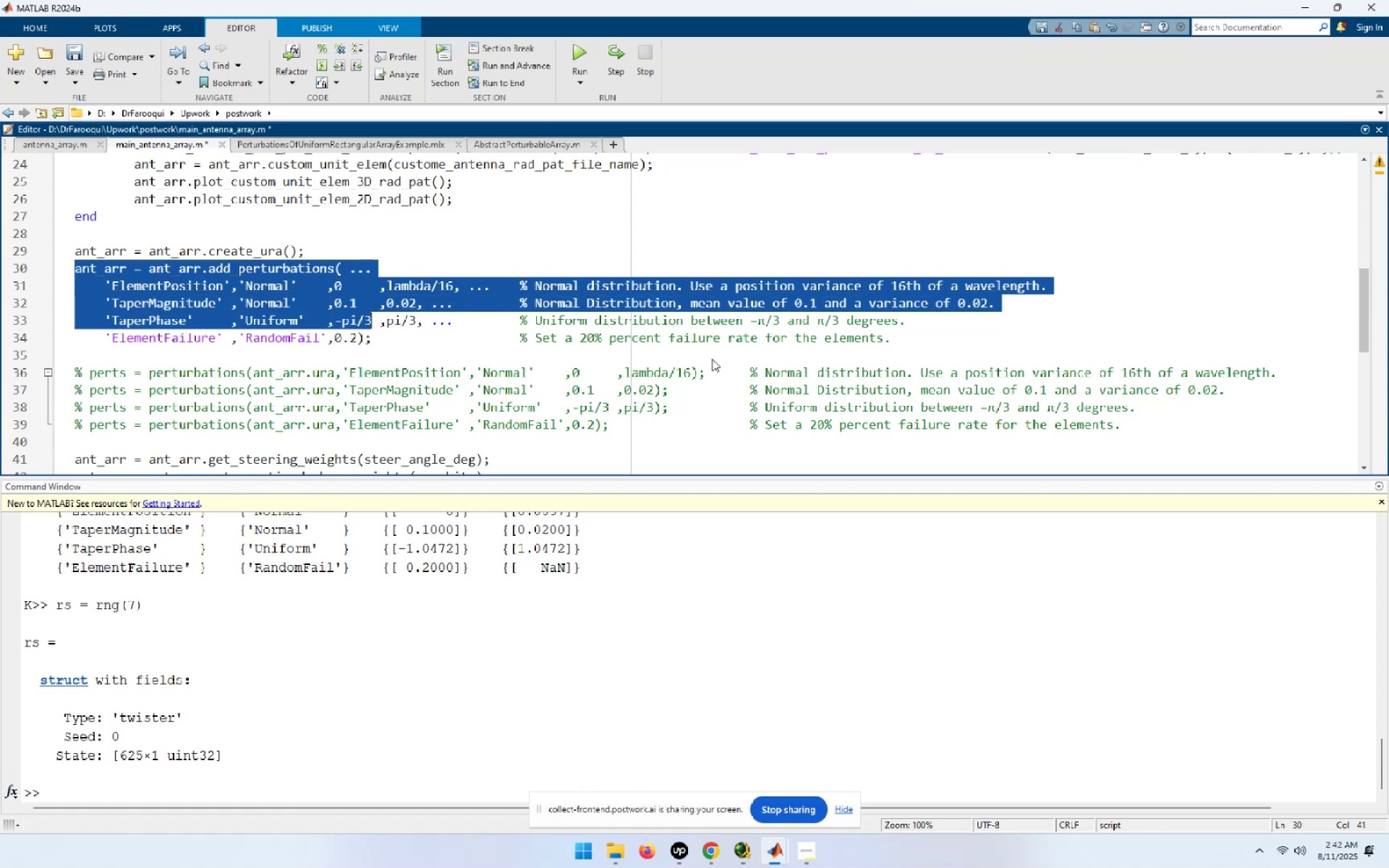 
key(Shift+ArrowDown)
 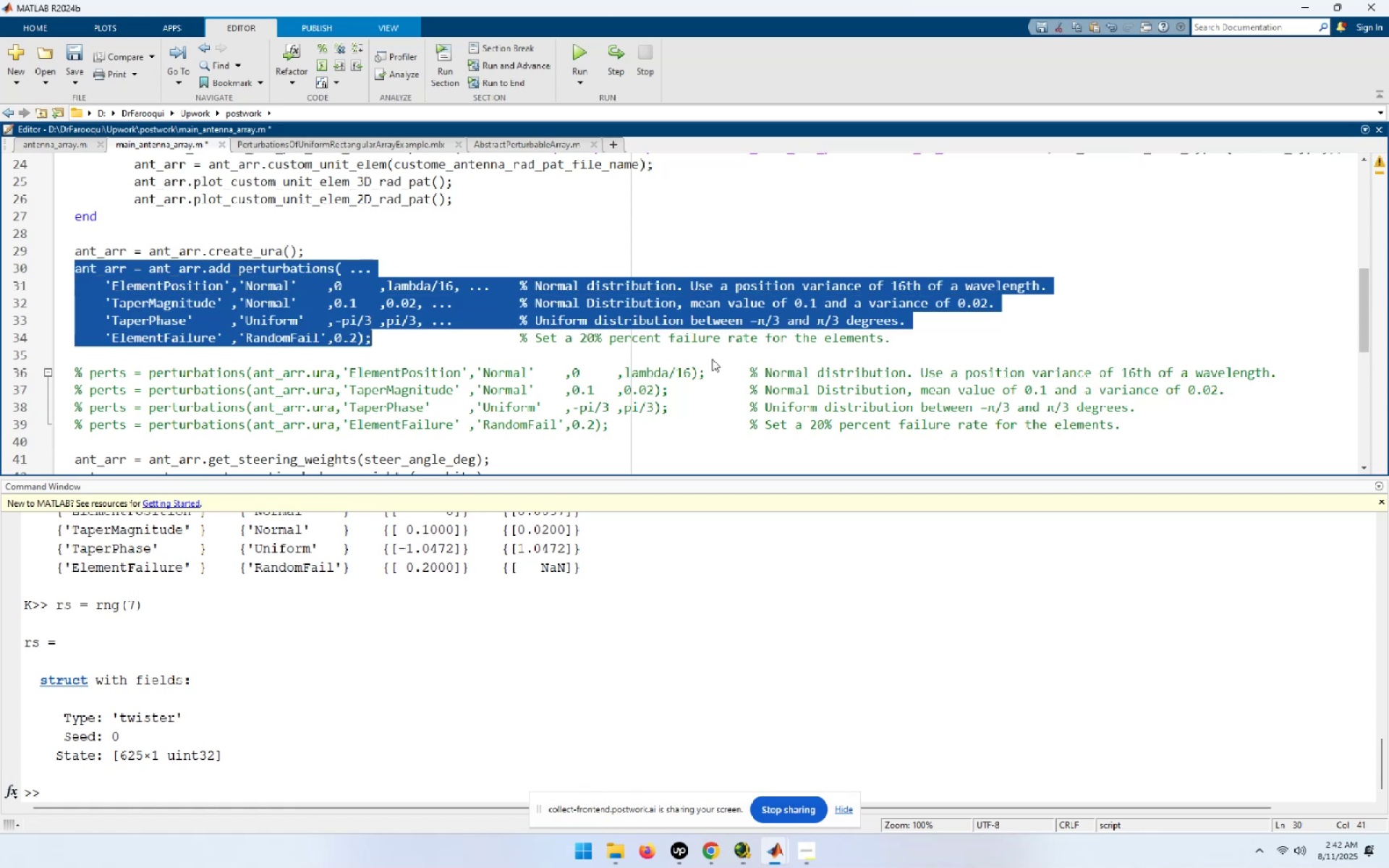 
key(Shift+End)
 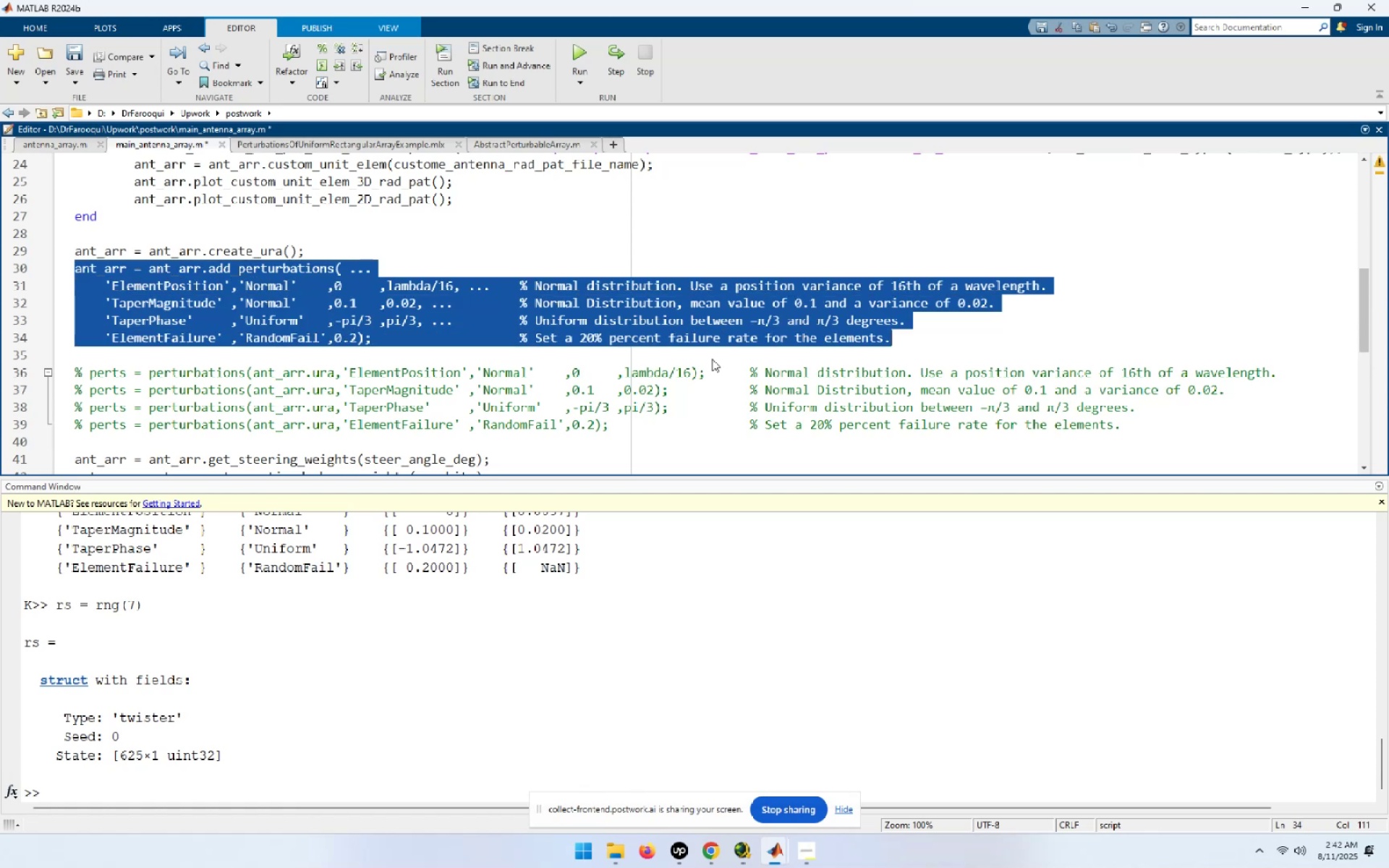 
key(Control+C)
 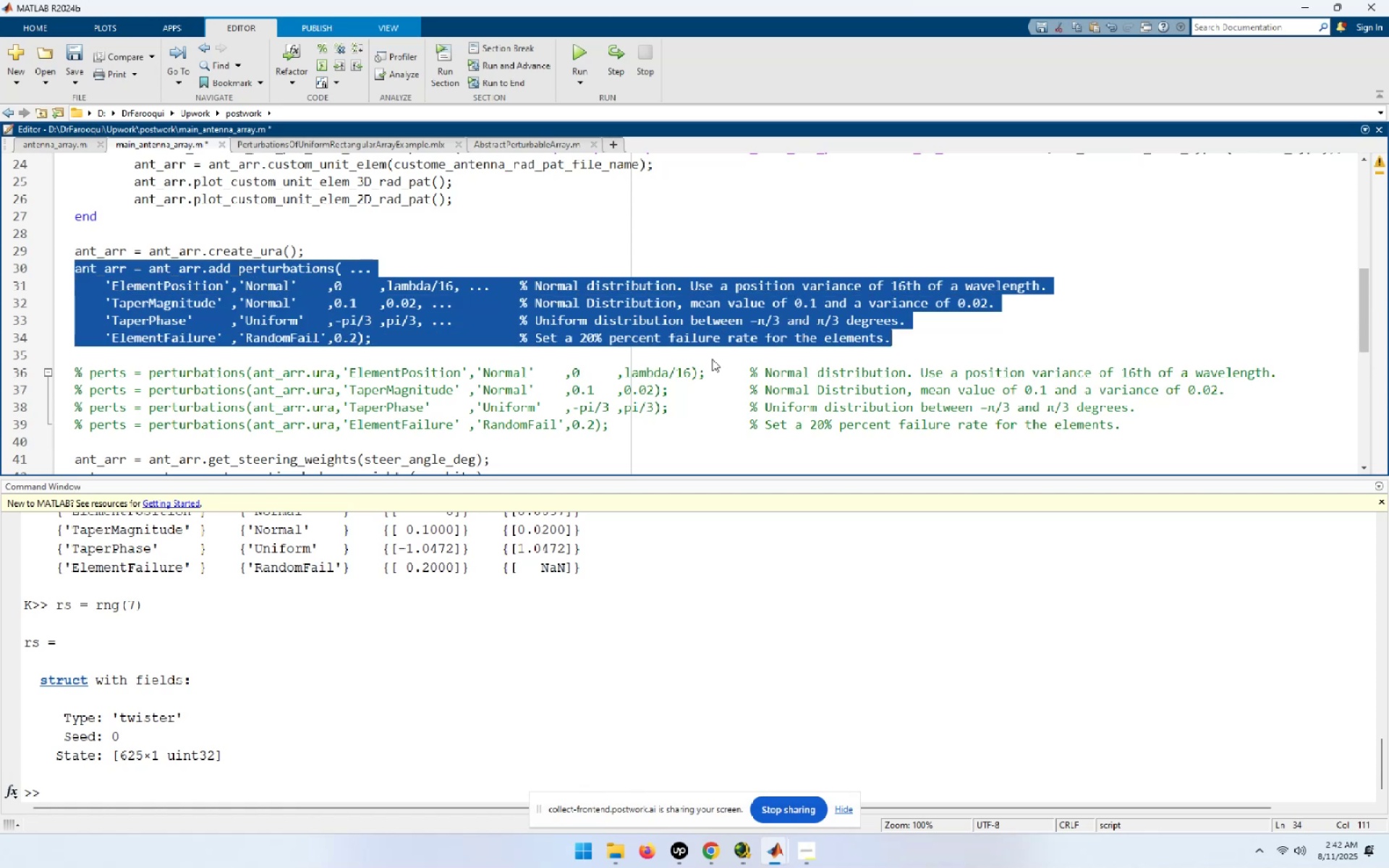 
key(Control+S)
 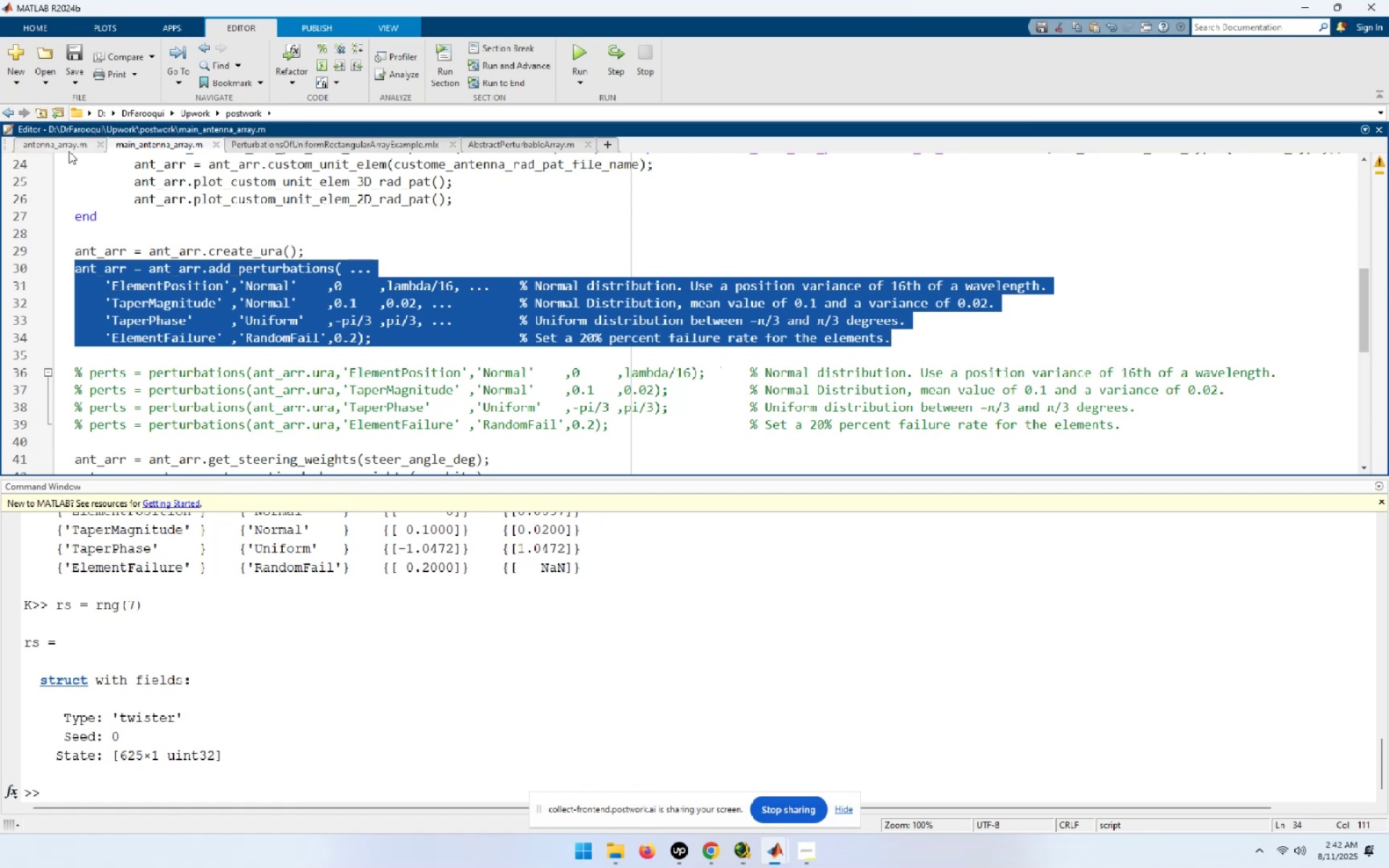 
left_click([64, 148])
 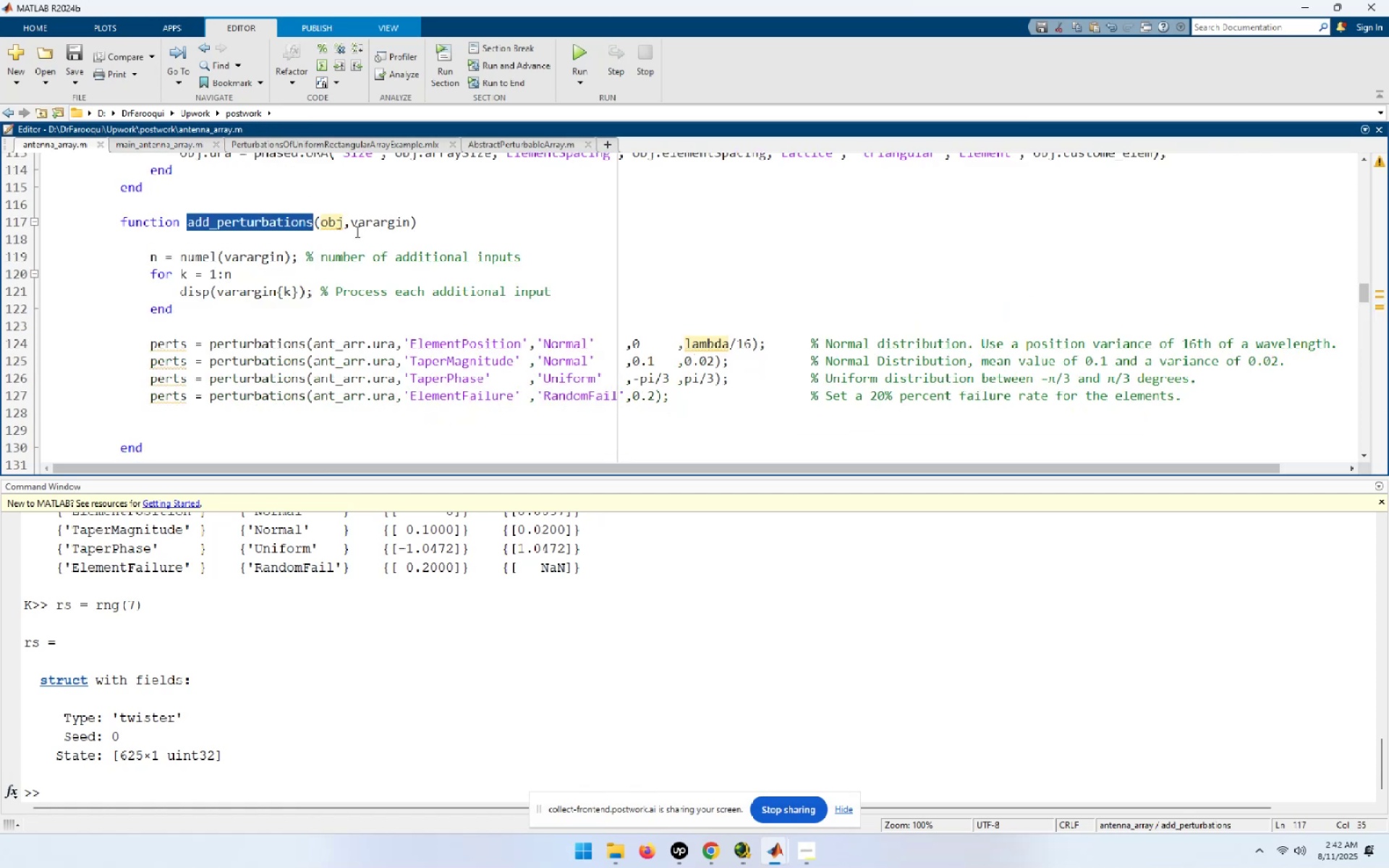 
left_click([439, 220])
 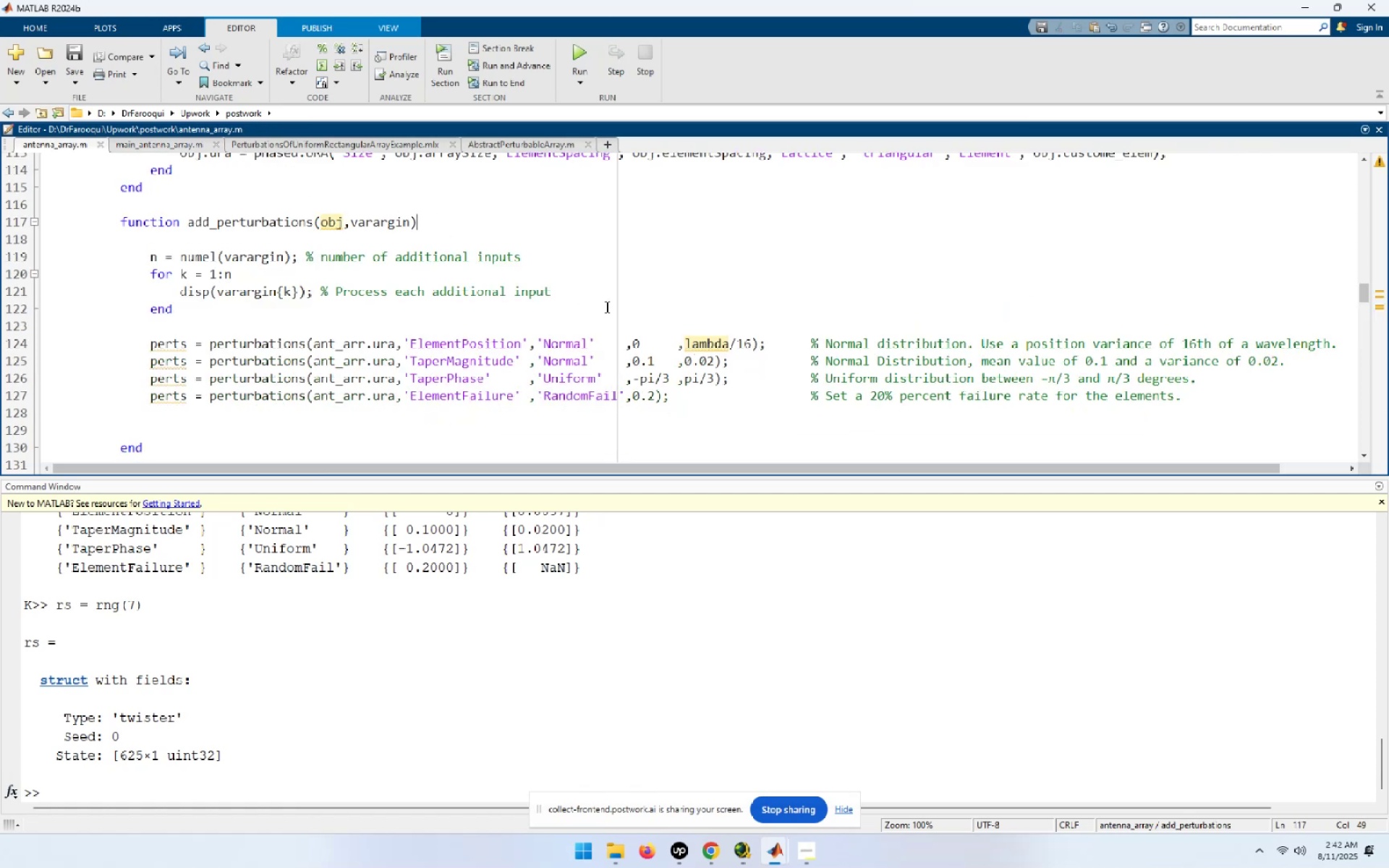 
key(Enter)
 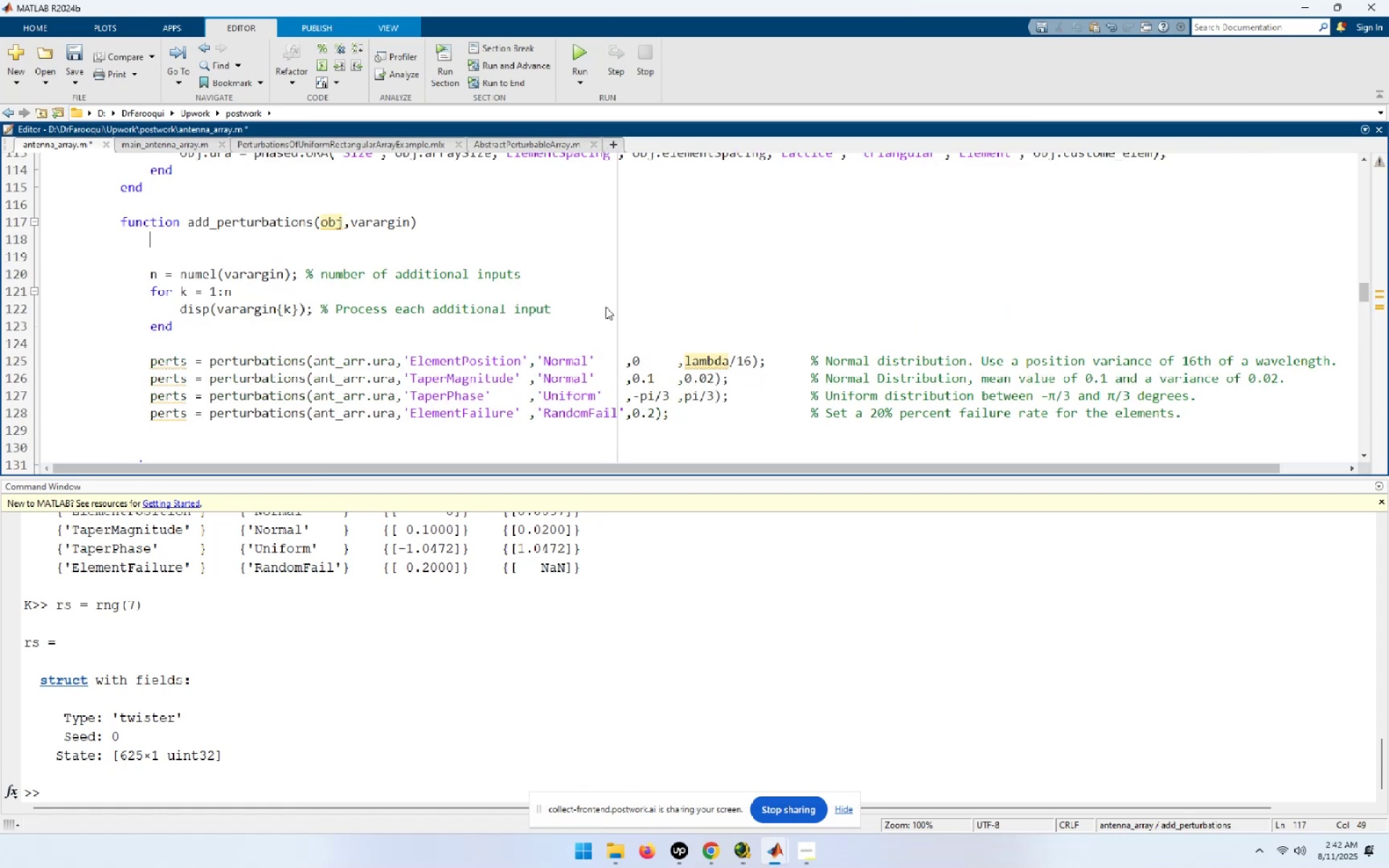 
key(Enter)
 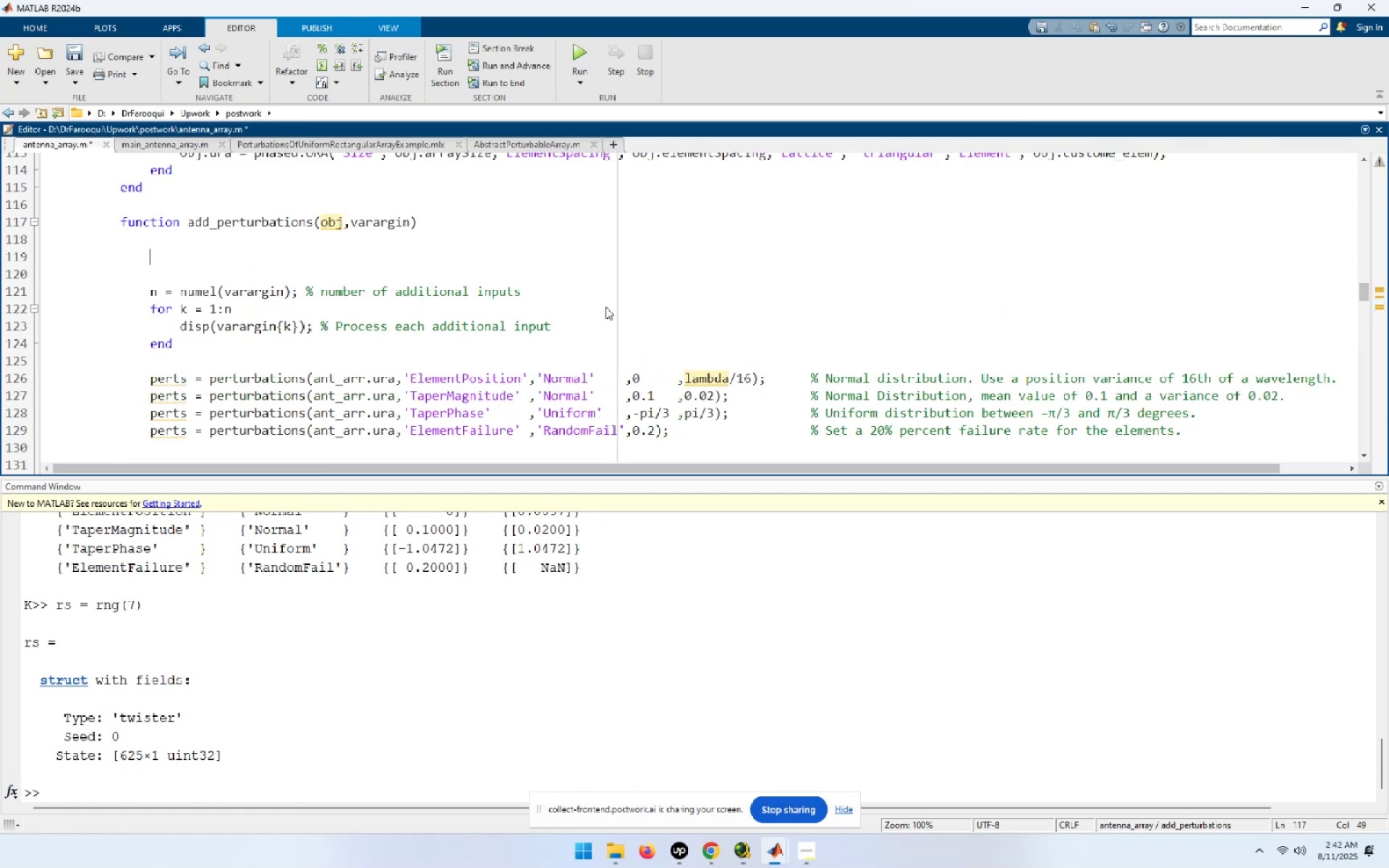 
key(Control+ControlLeft)
 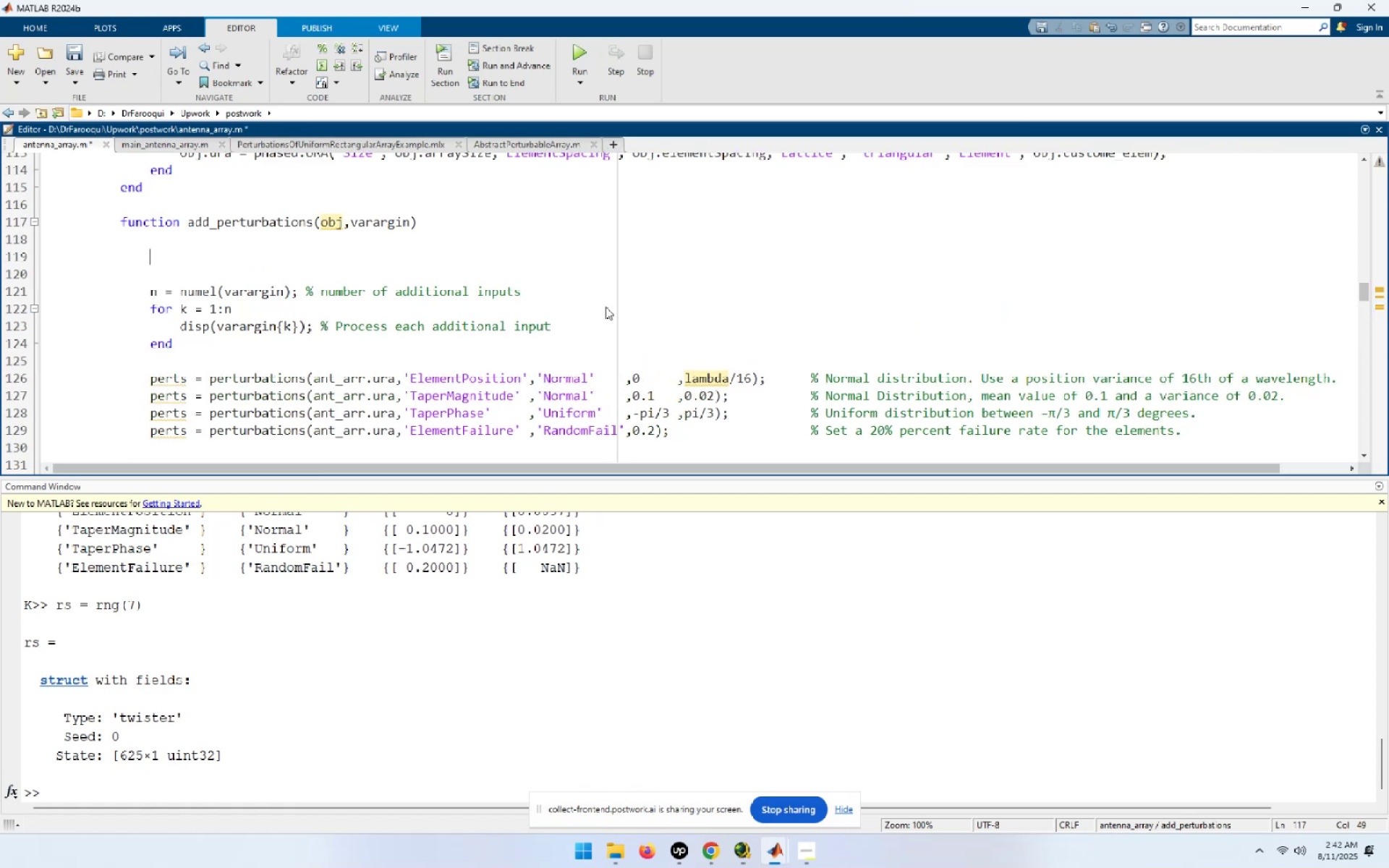 
key(Control+V)
 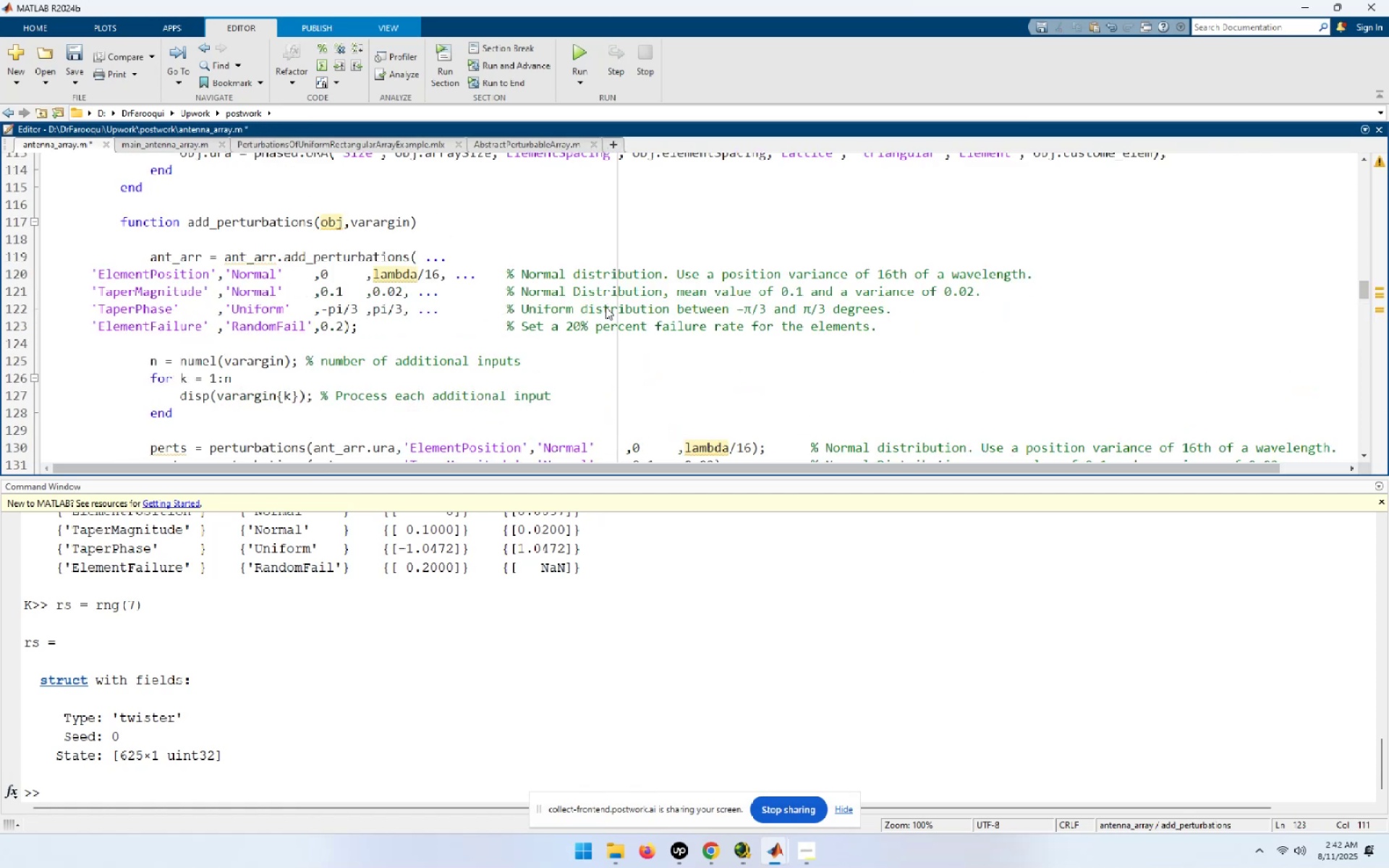 
key(Enter)
 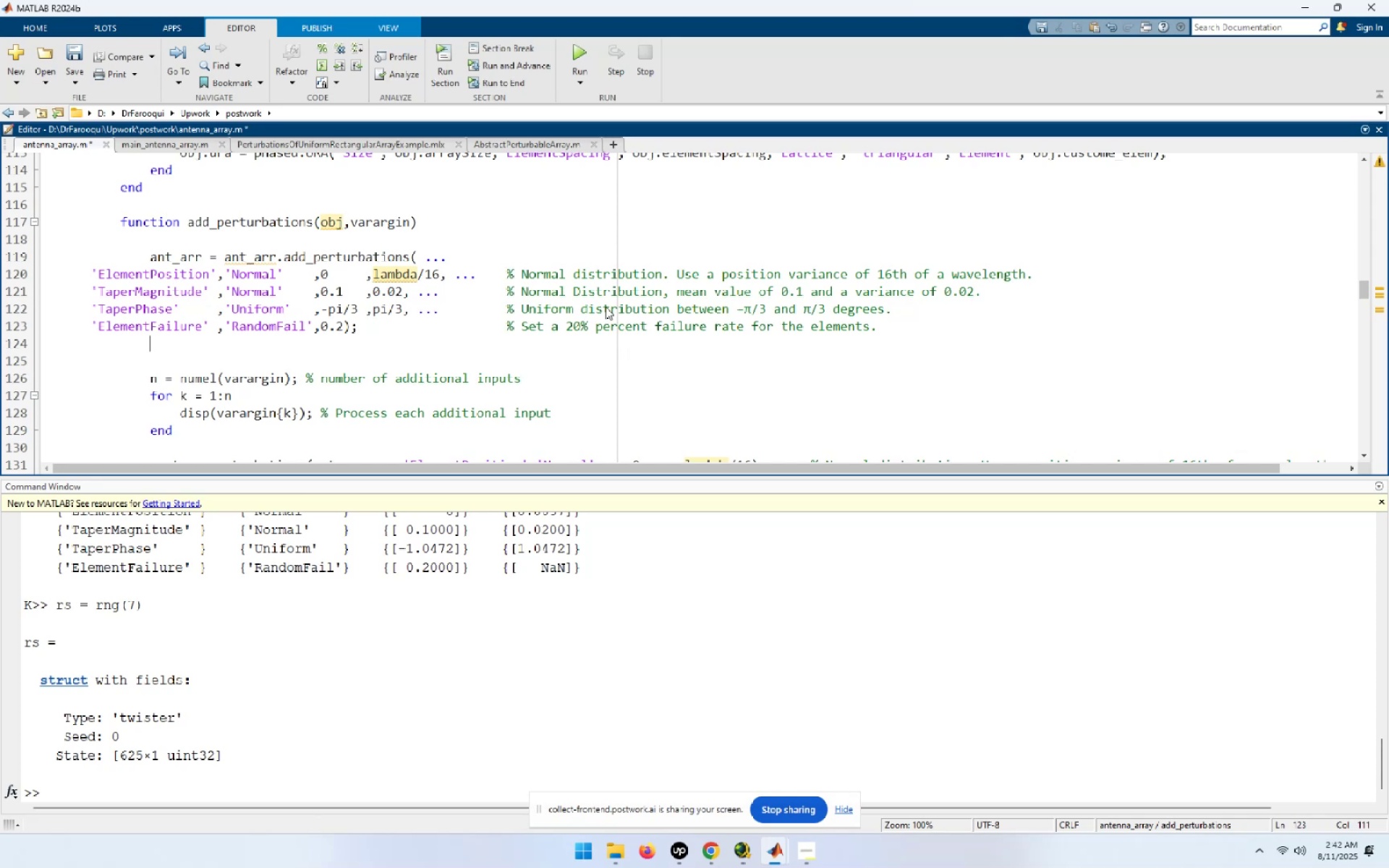 
key(ArrowUp)
 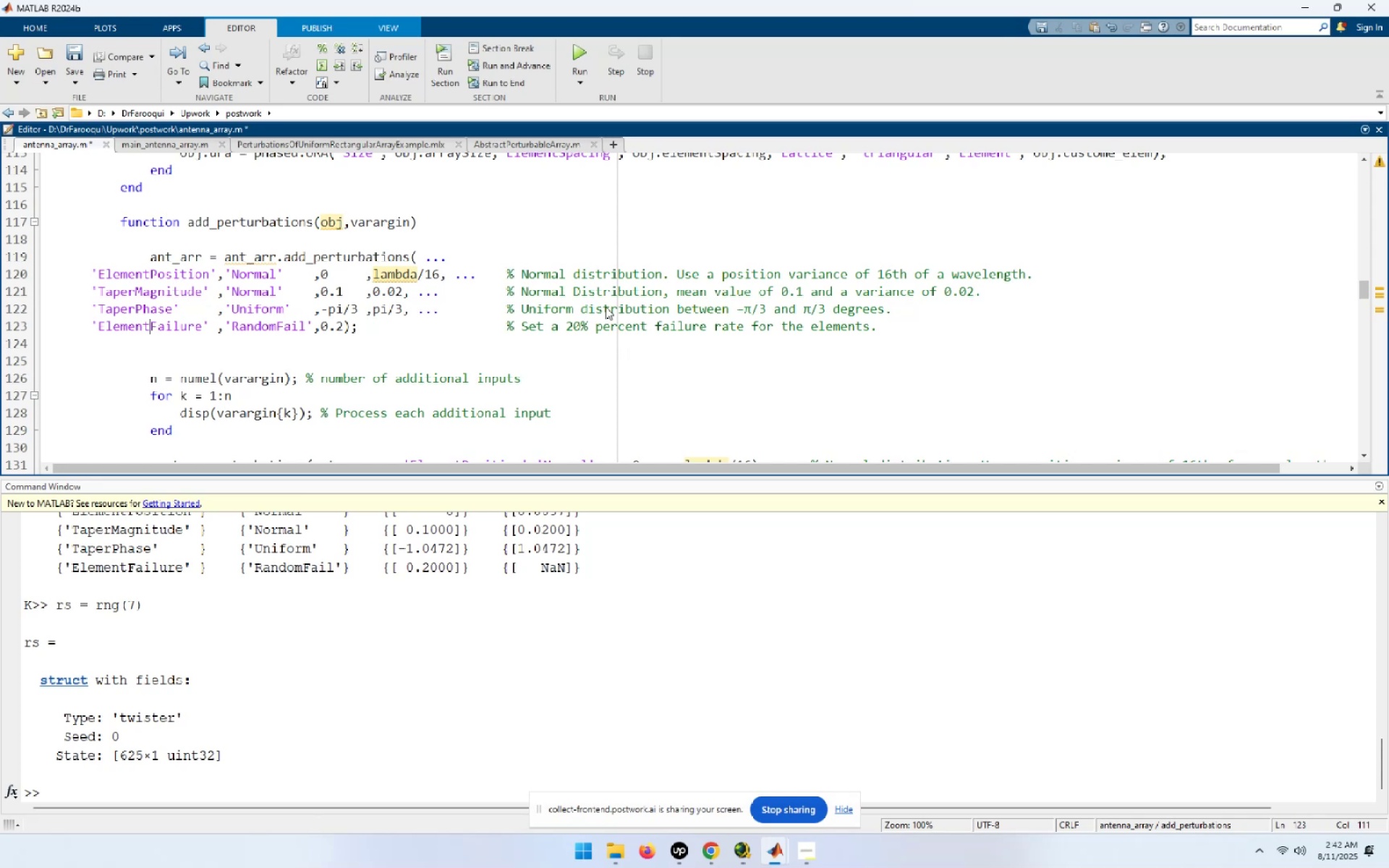 
key(ArrowUp)
 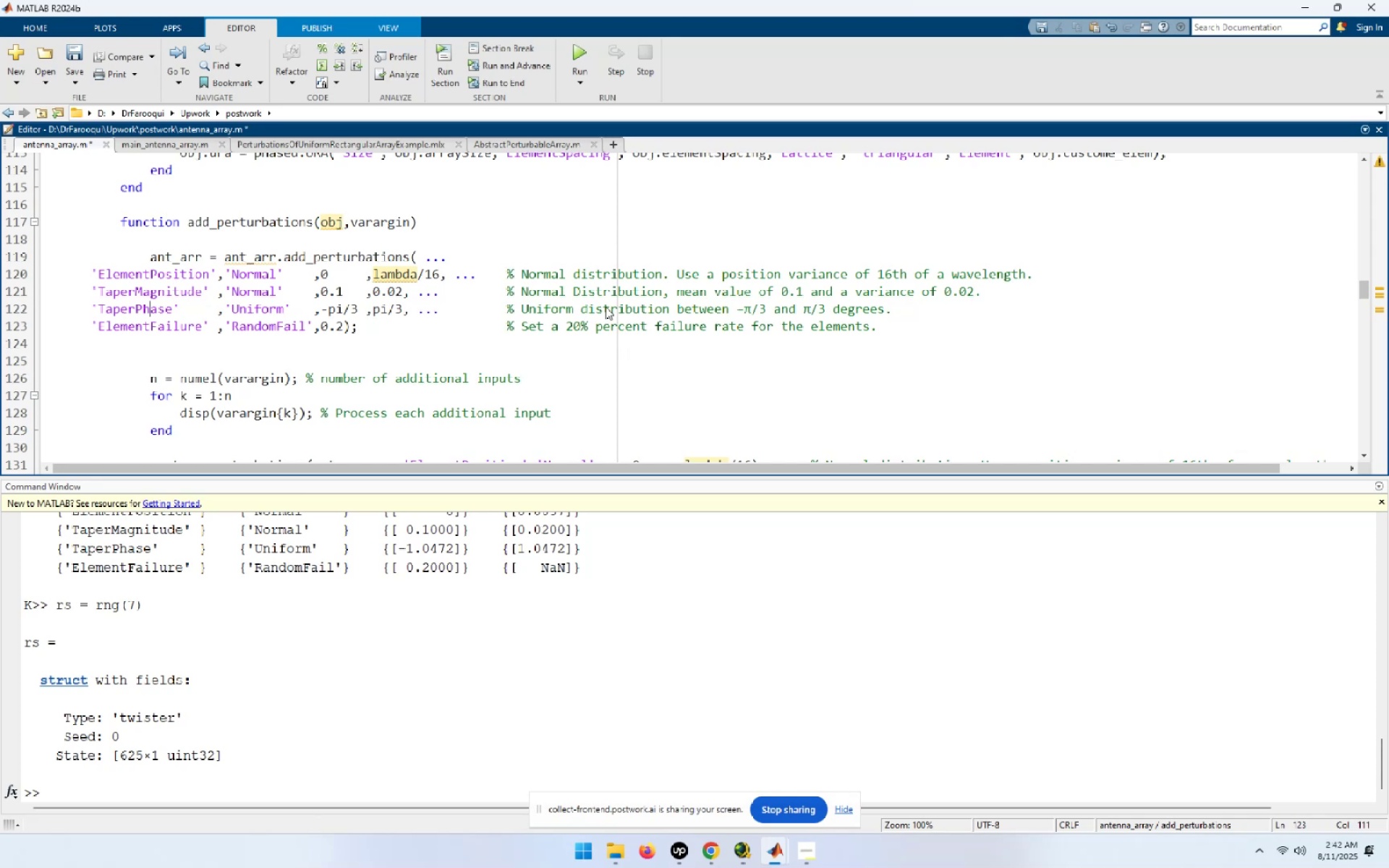 
key(ArrowUp)
 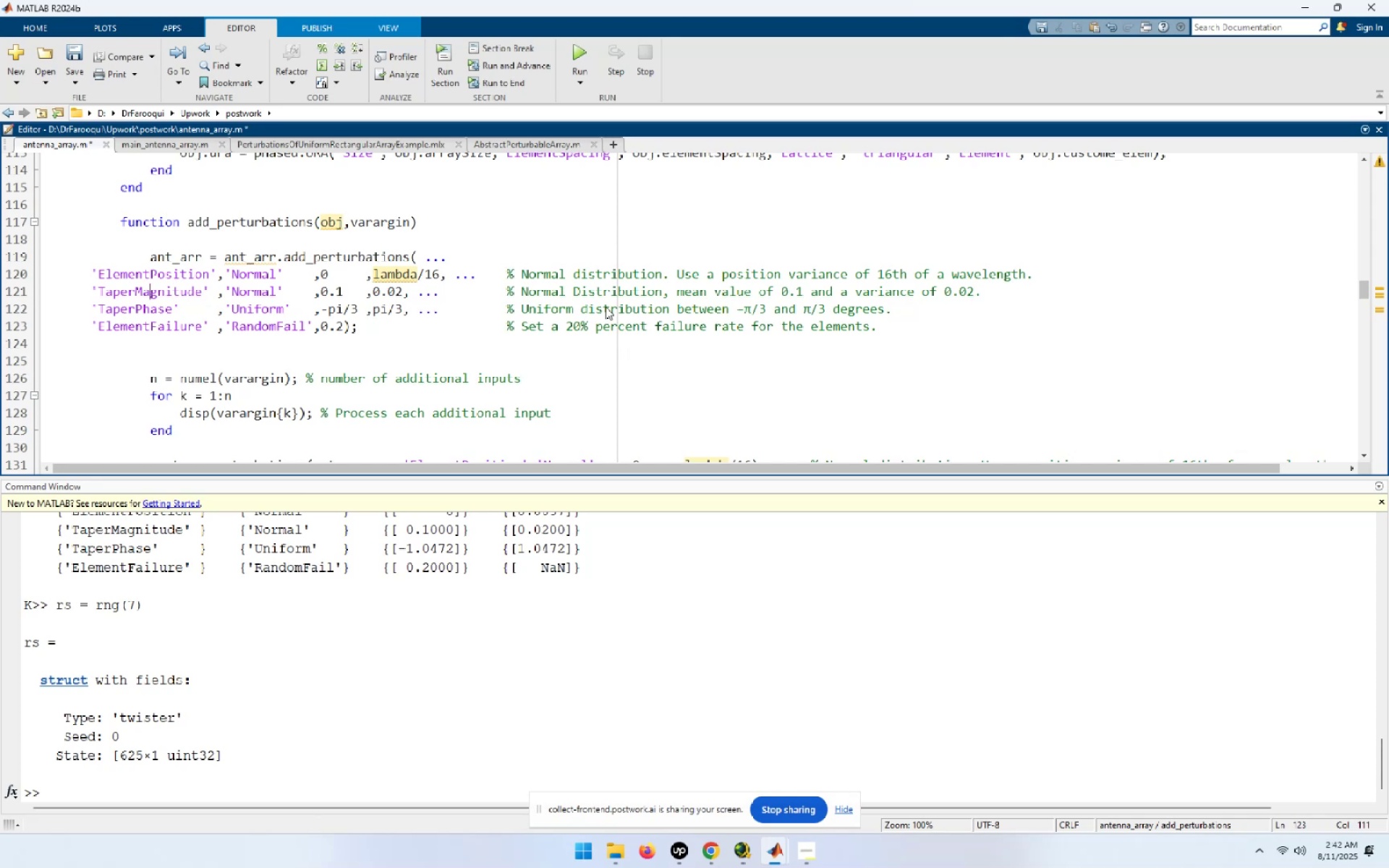 
key(ArrowUp)
 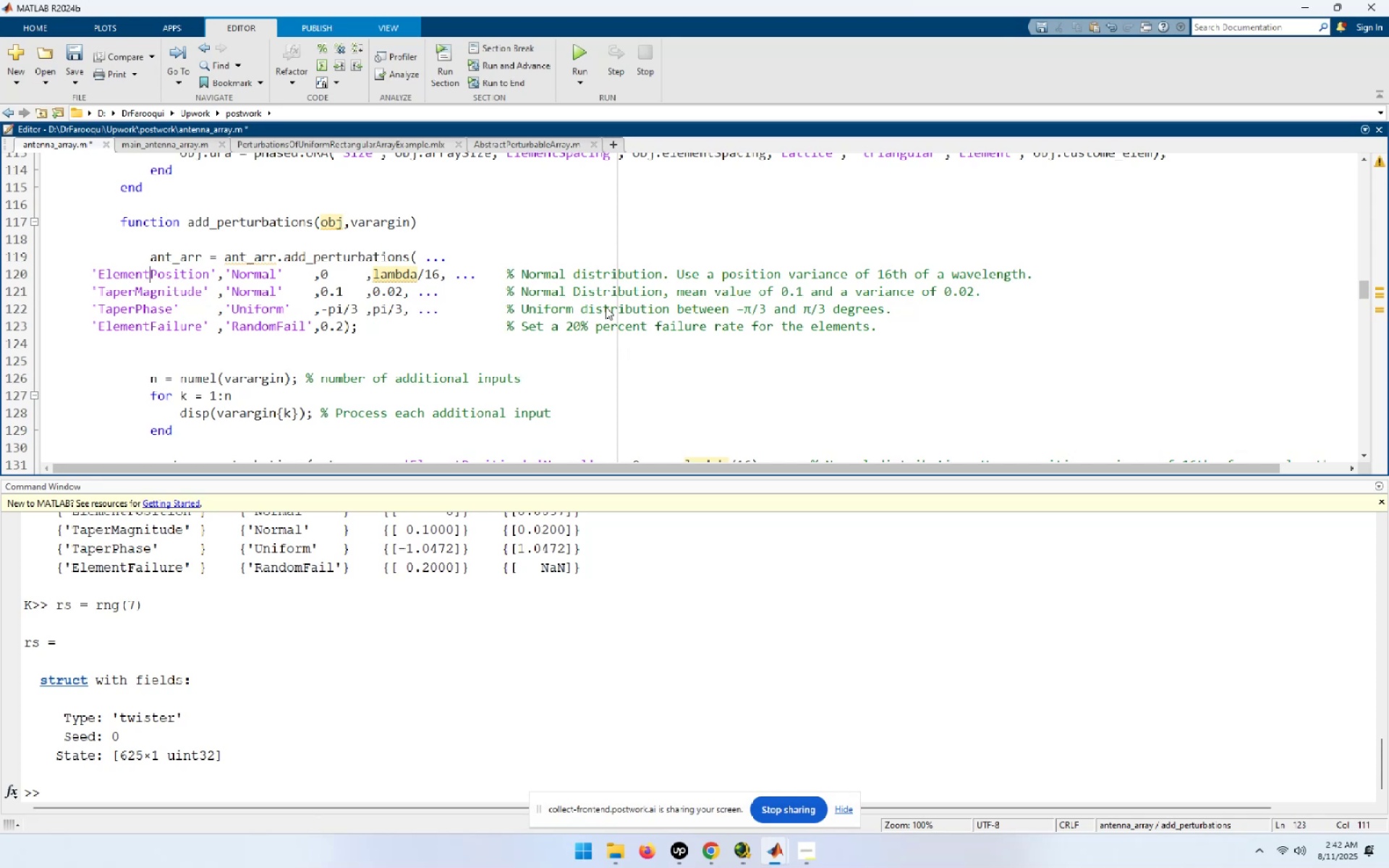 
key(ArrowUp)
 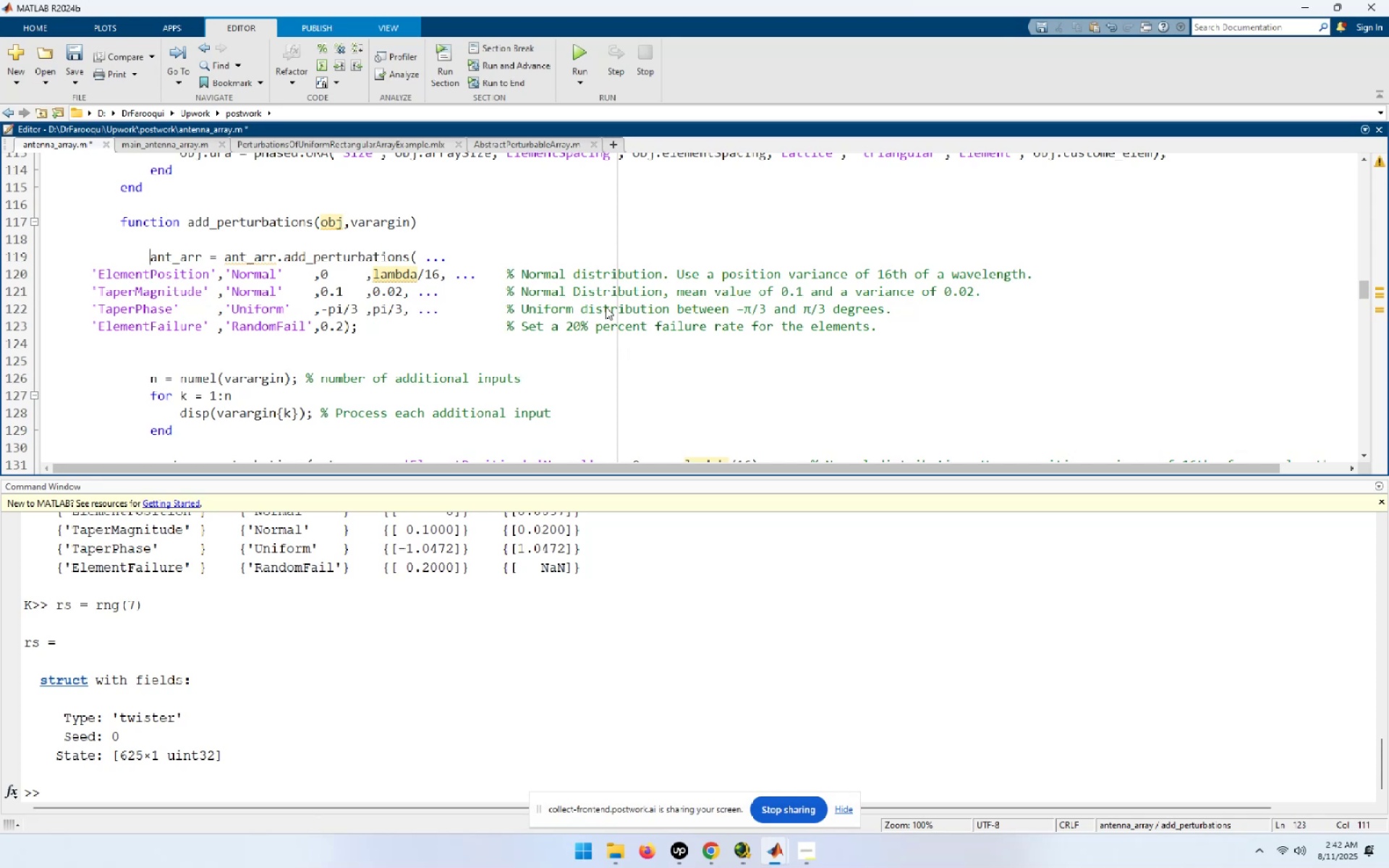 
key(ArrowUp)
 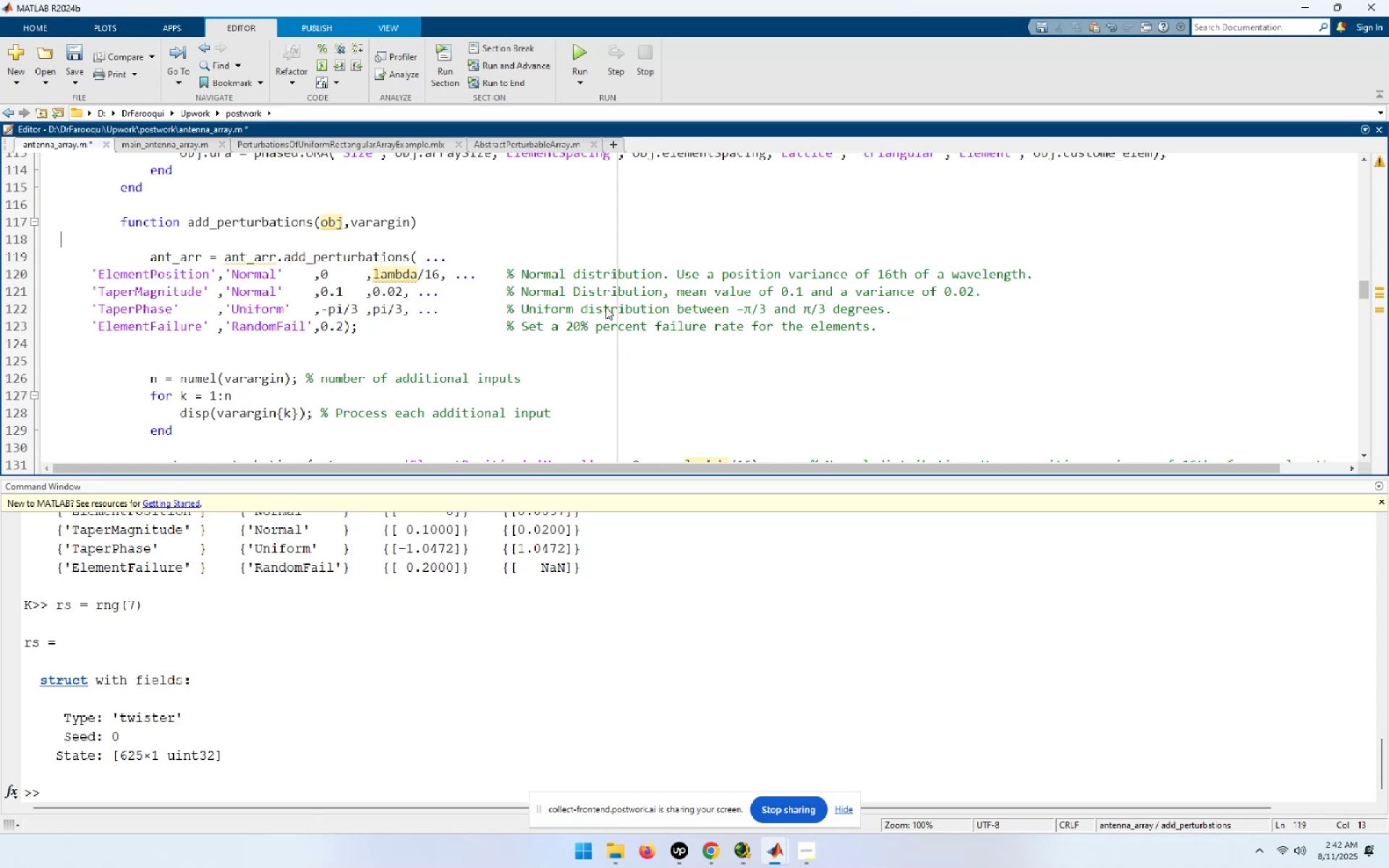 
key(End)
 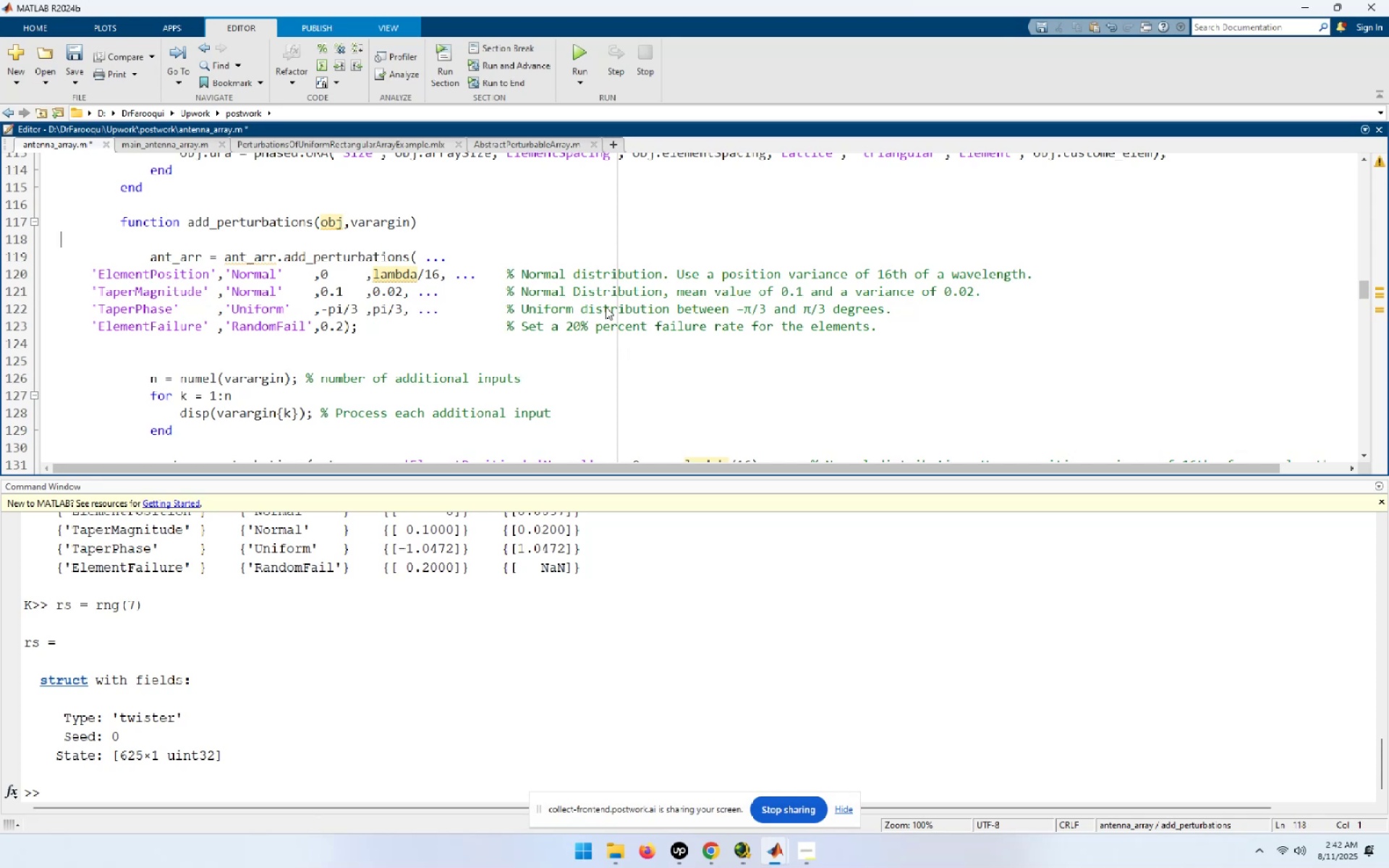 
key(ArrowUp)
 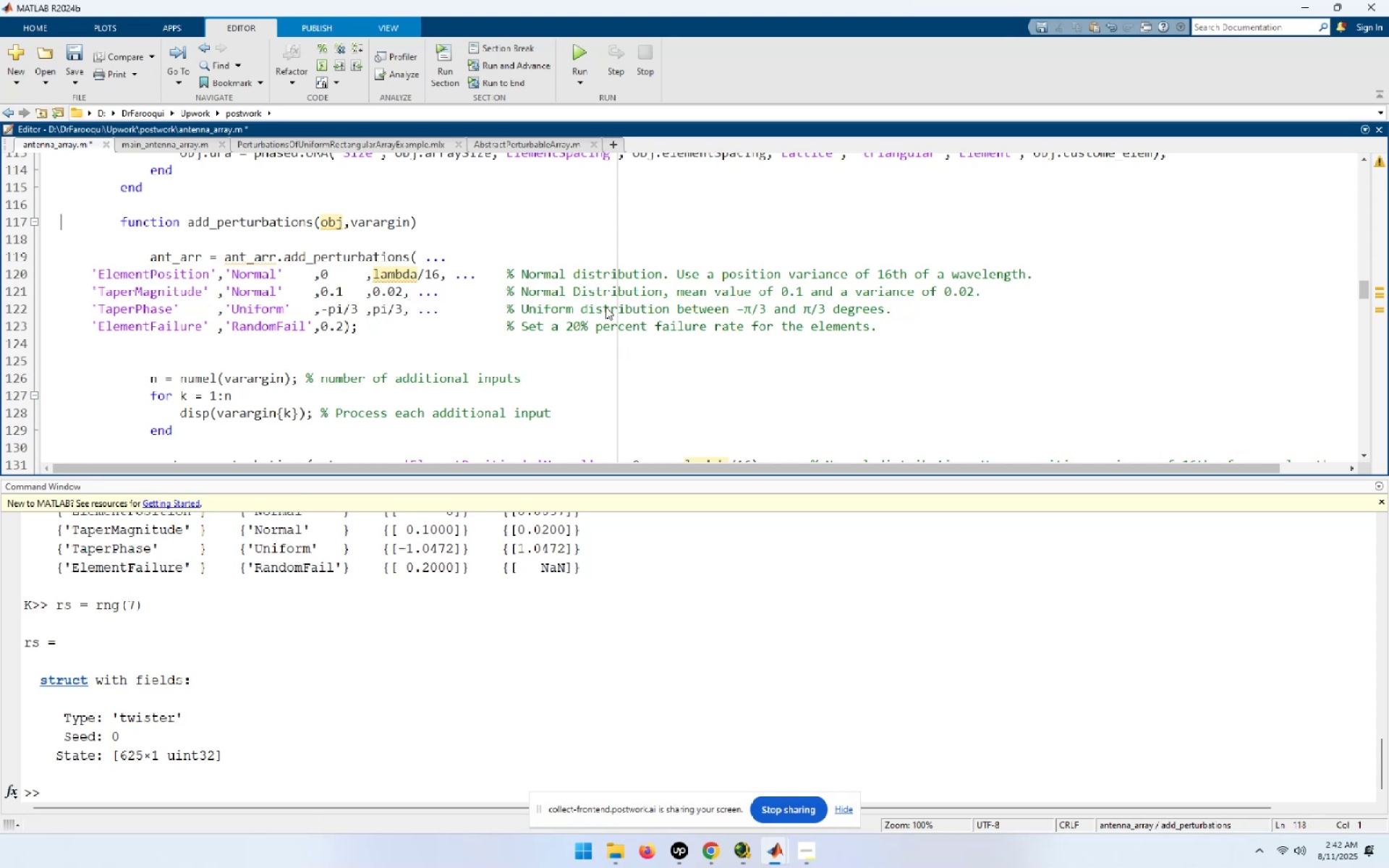 
key(End)
 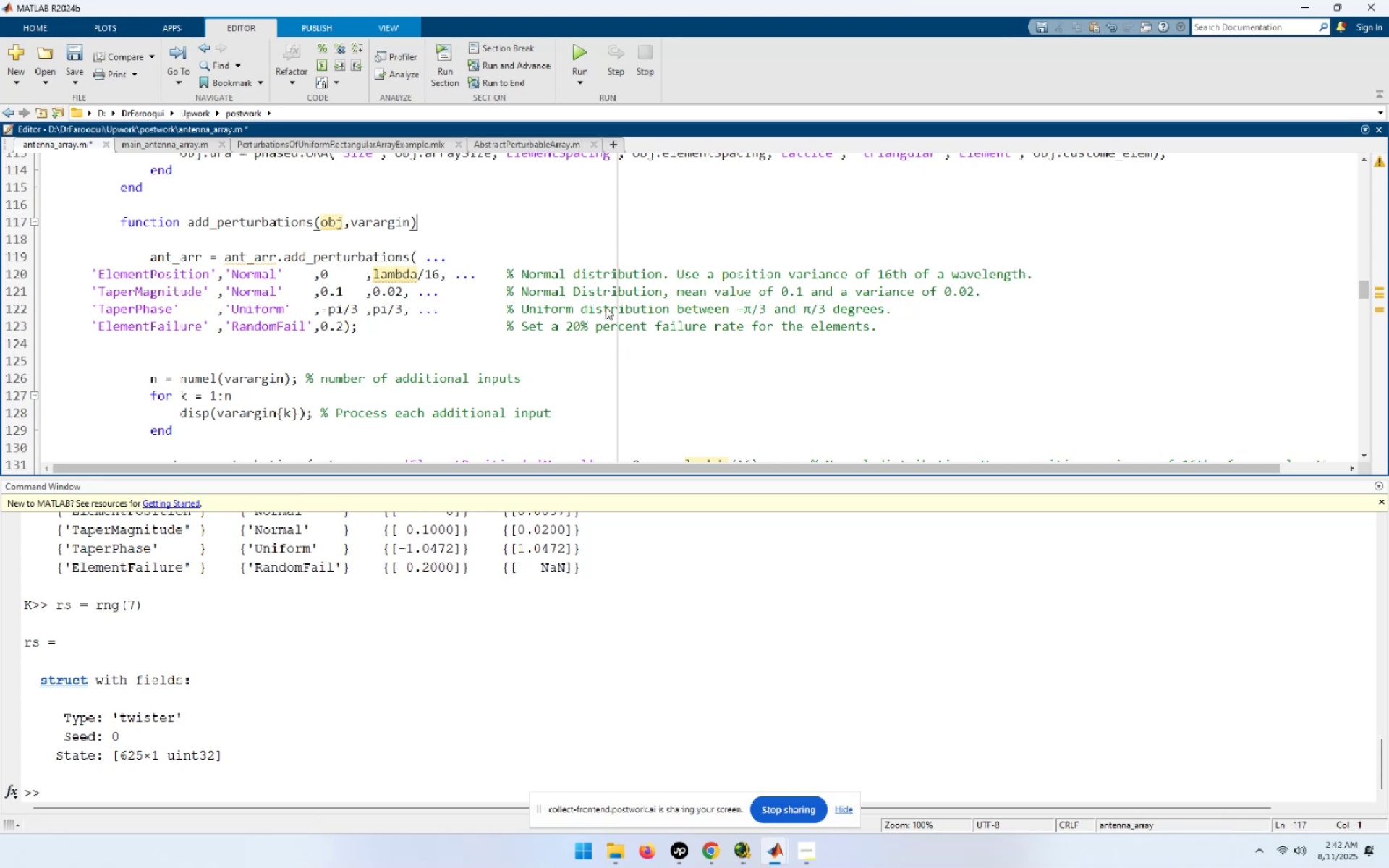 
key(ArrowLeft)
 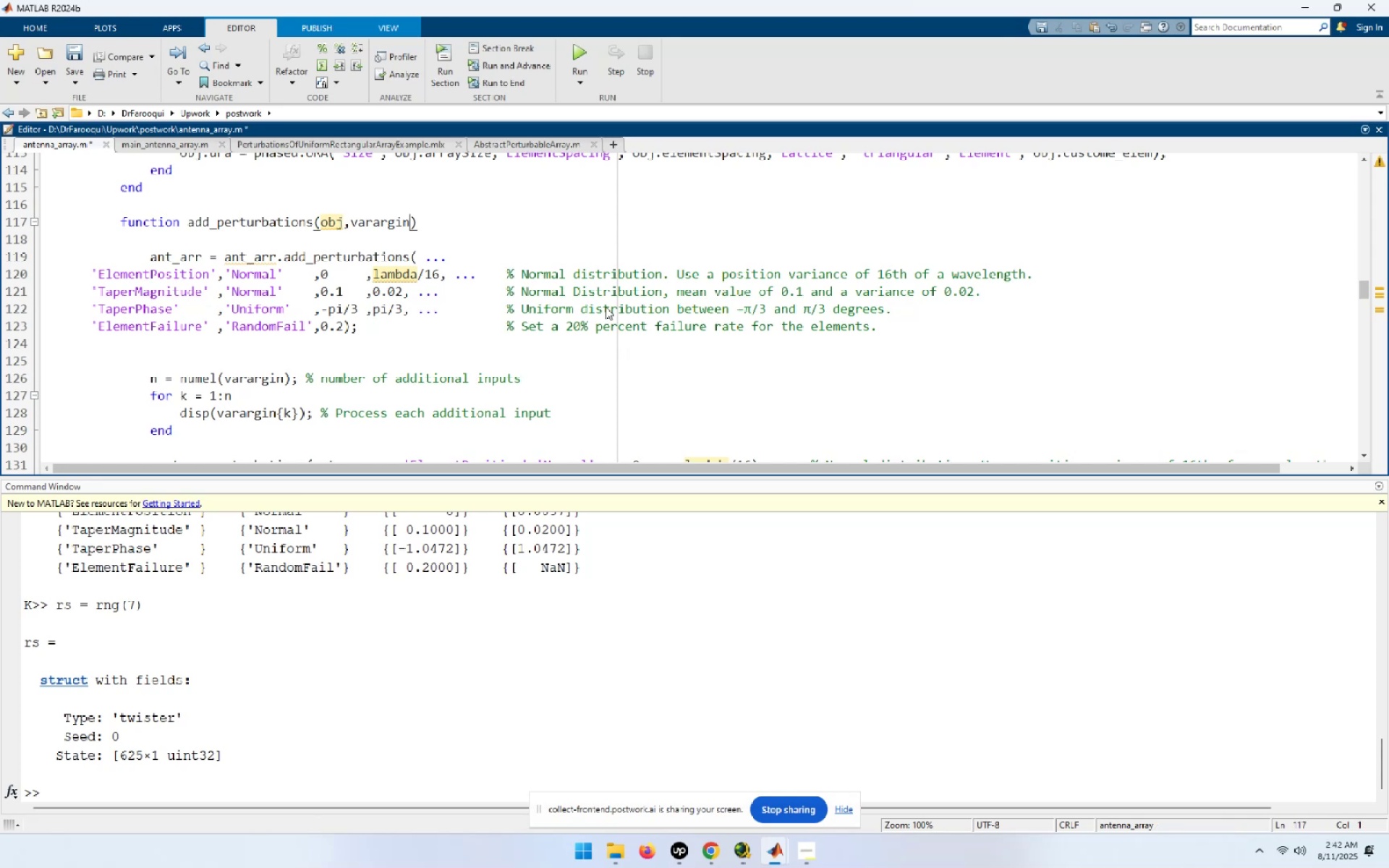 
key(ArrowLeft)
 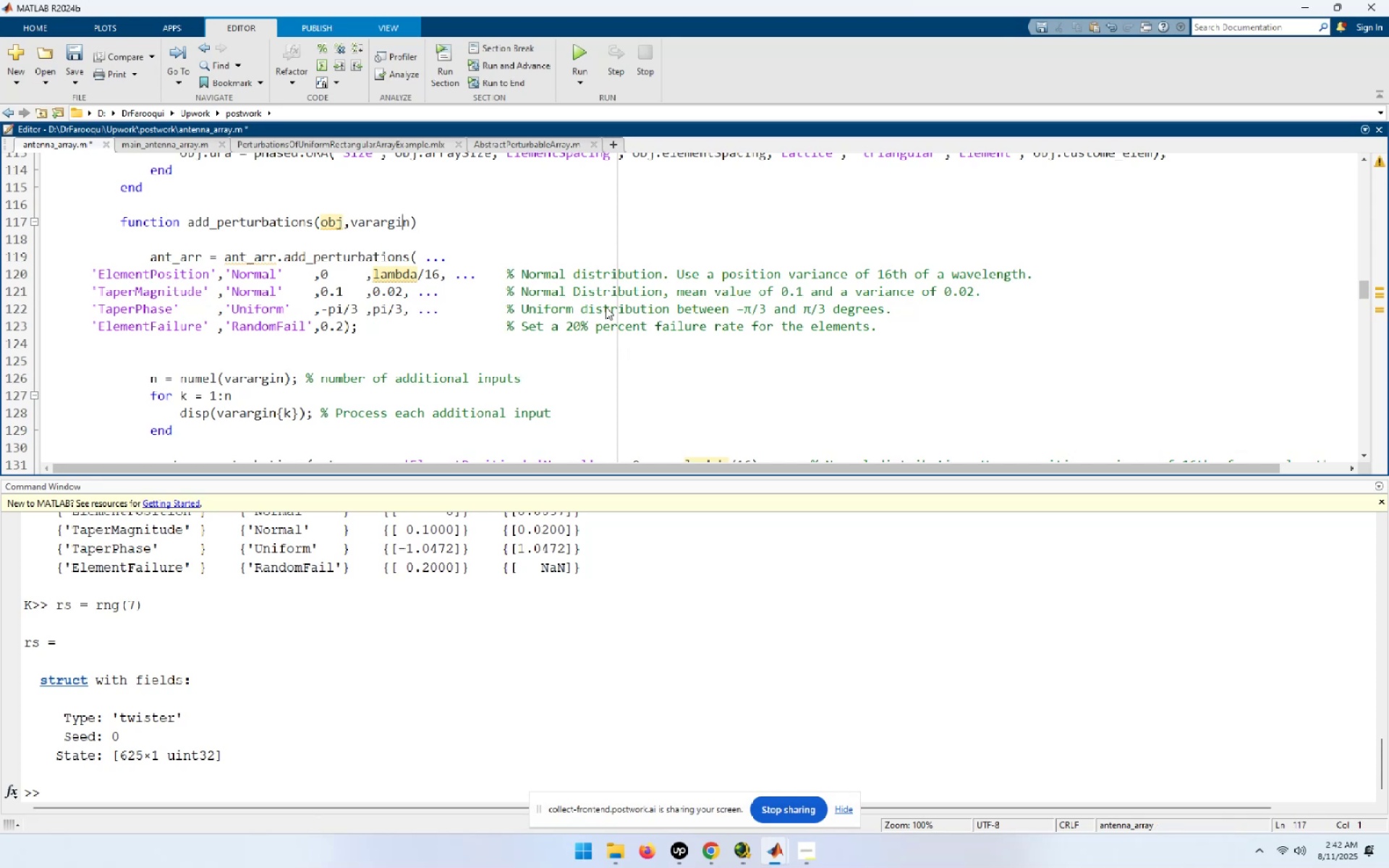 
key(ArrowRight)
 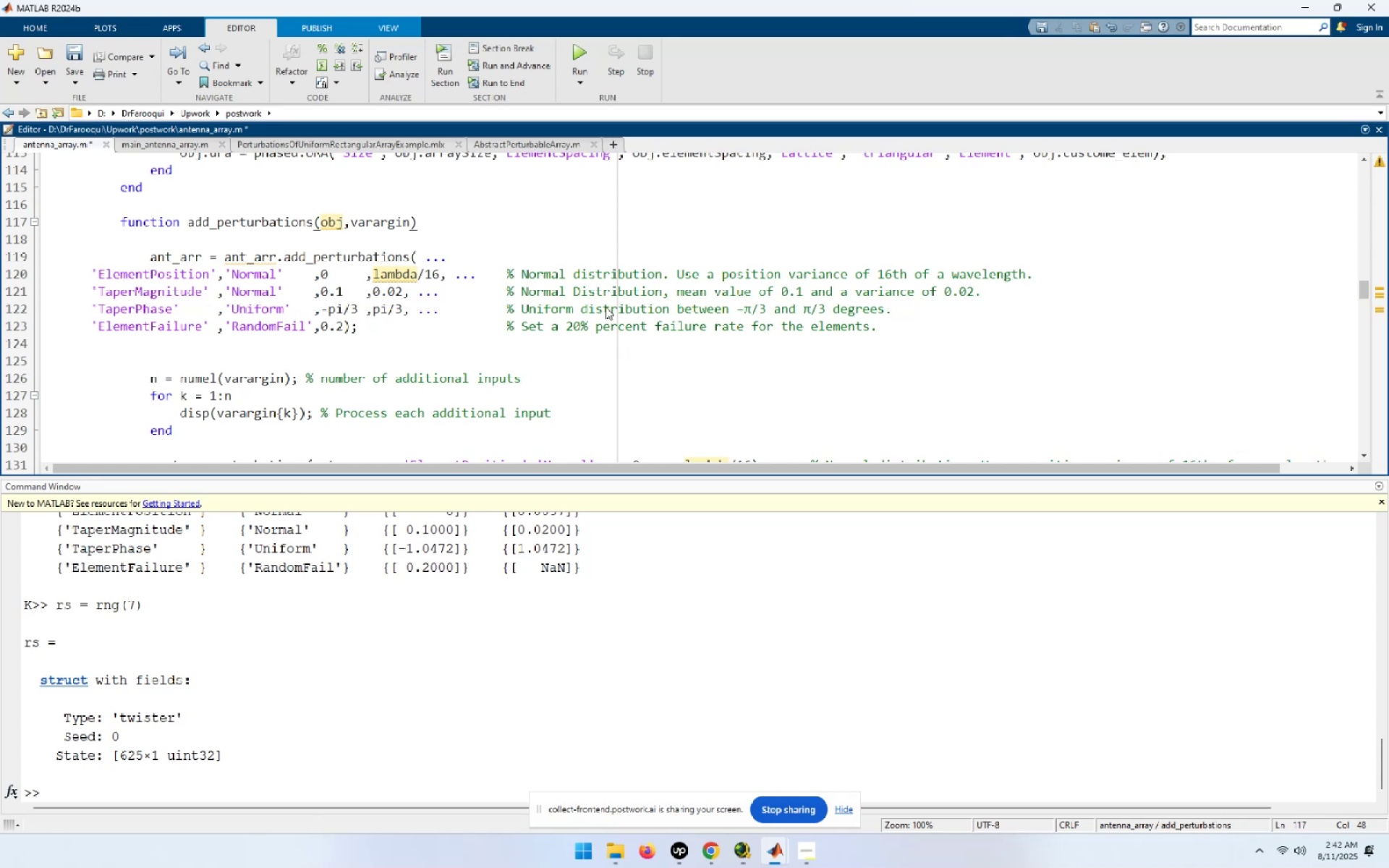 
key(Backspace)
key(Backspace)
key(Backspace)
key(Backspace)
key(Backspace)
key(Backspace)
key(Backspace)
key(Backspace)
type(elem_pos)
 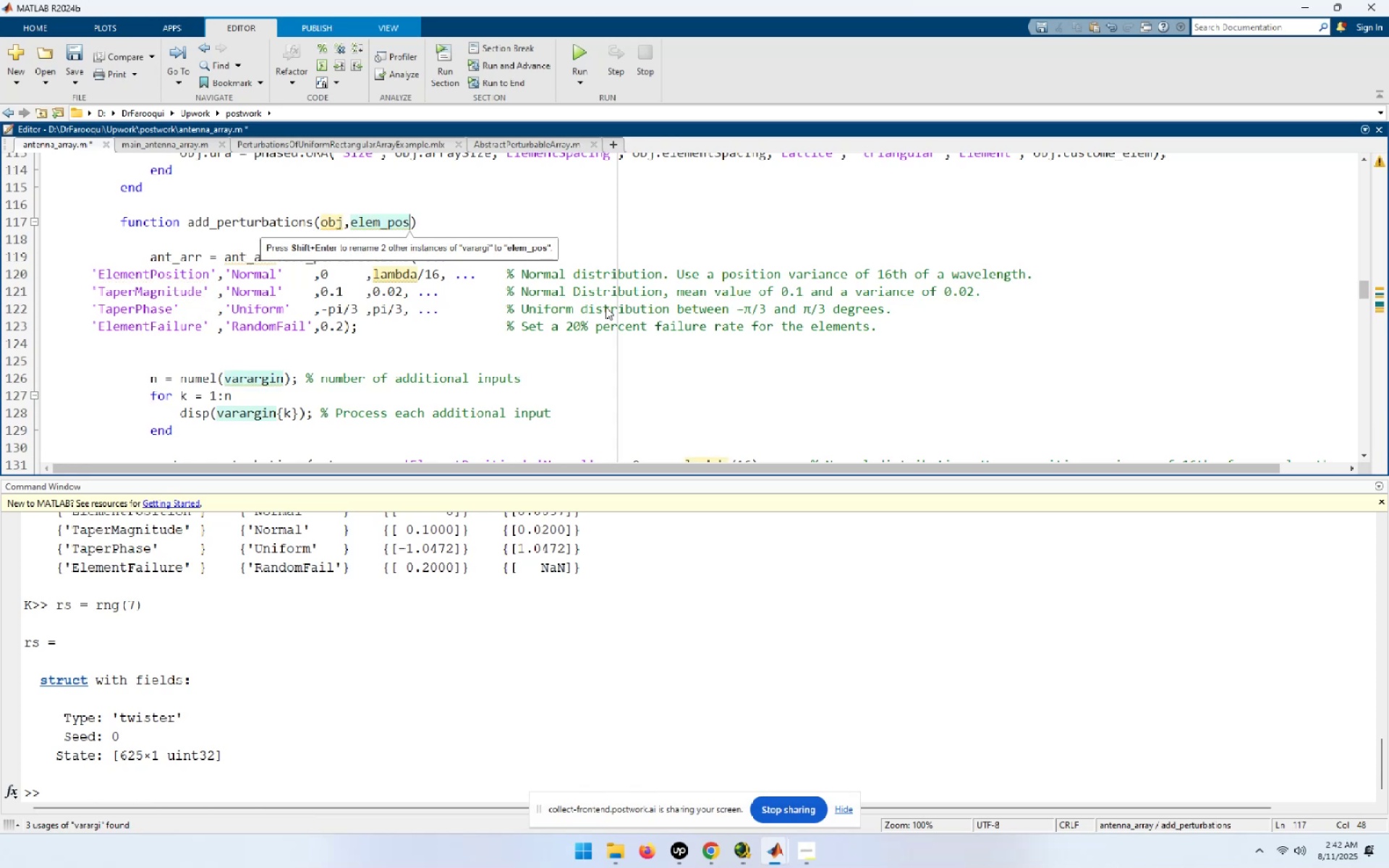 
hold_key(key=ArrowLeft, duration=0.67)
 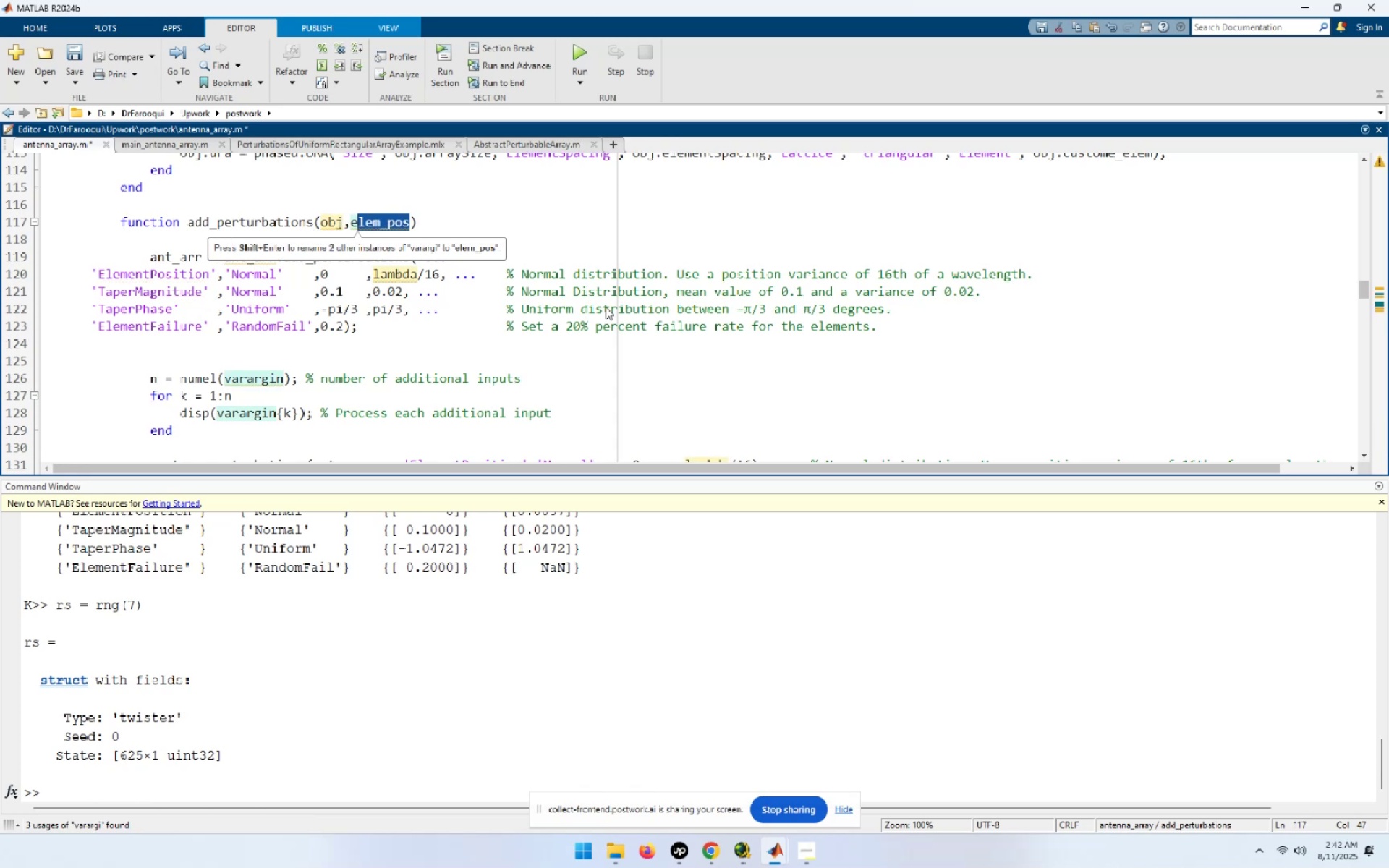 
key(Shift+ArrowLeft)
 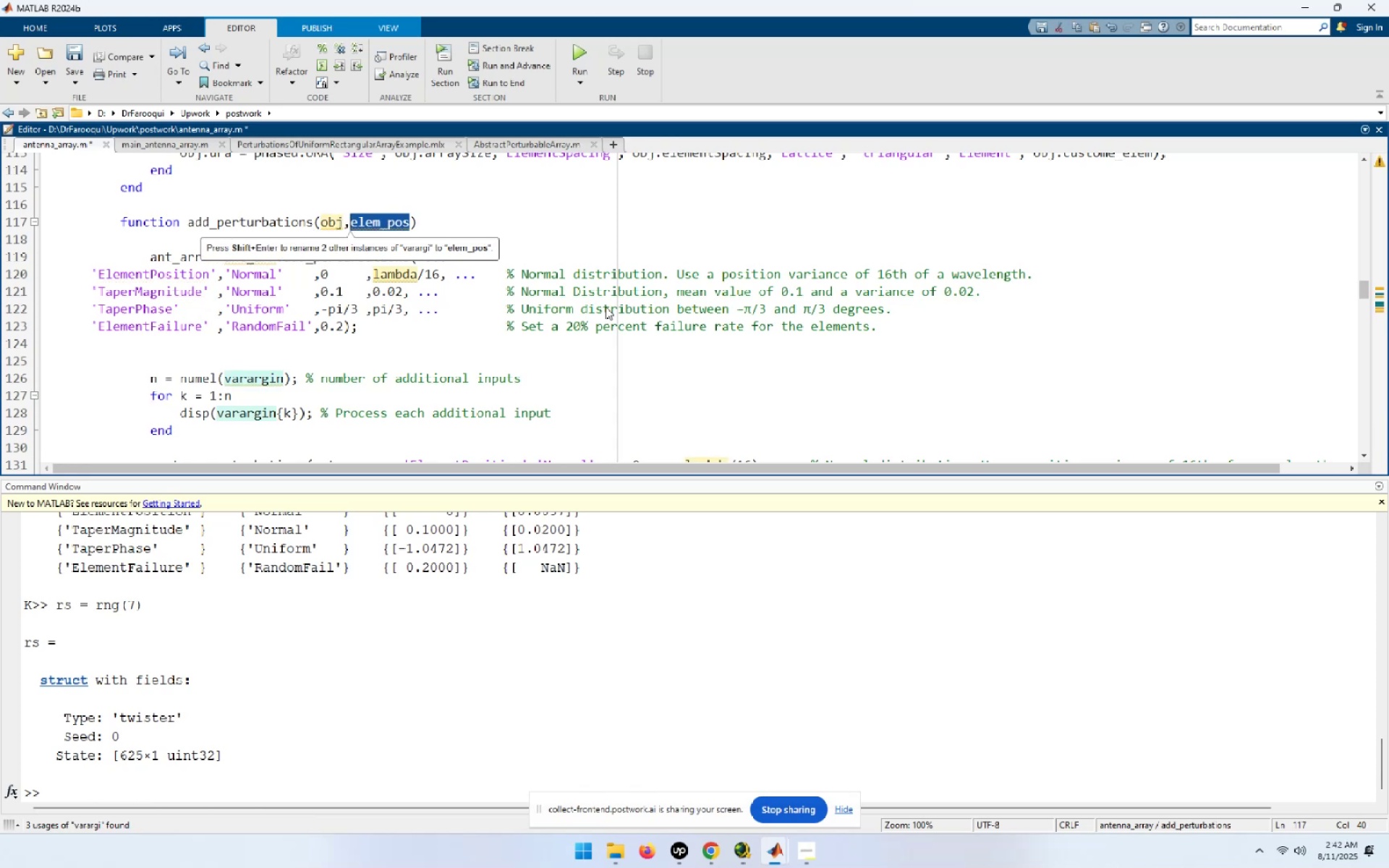 
key(Control+C)
 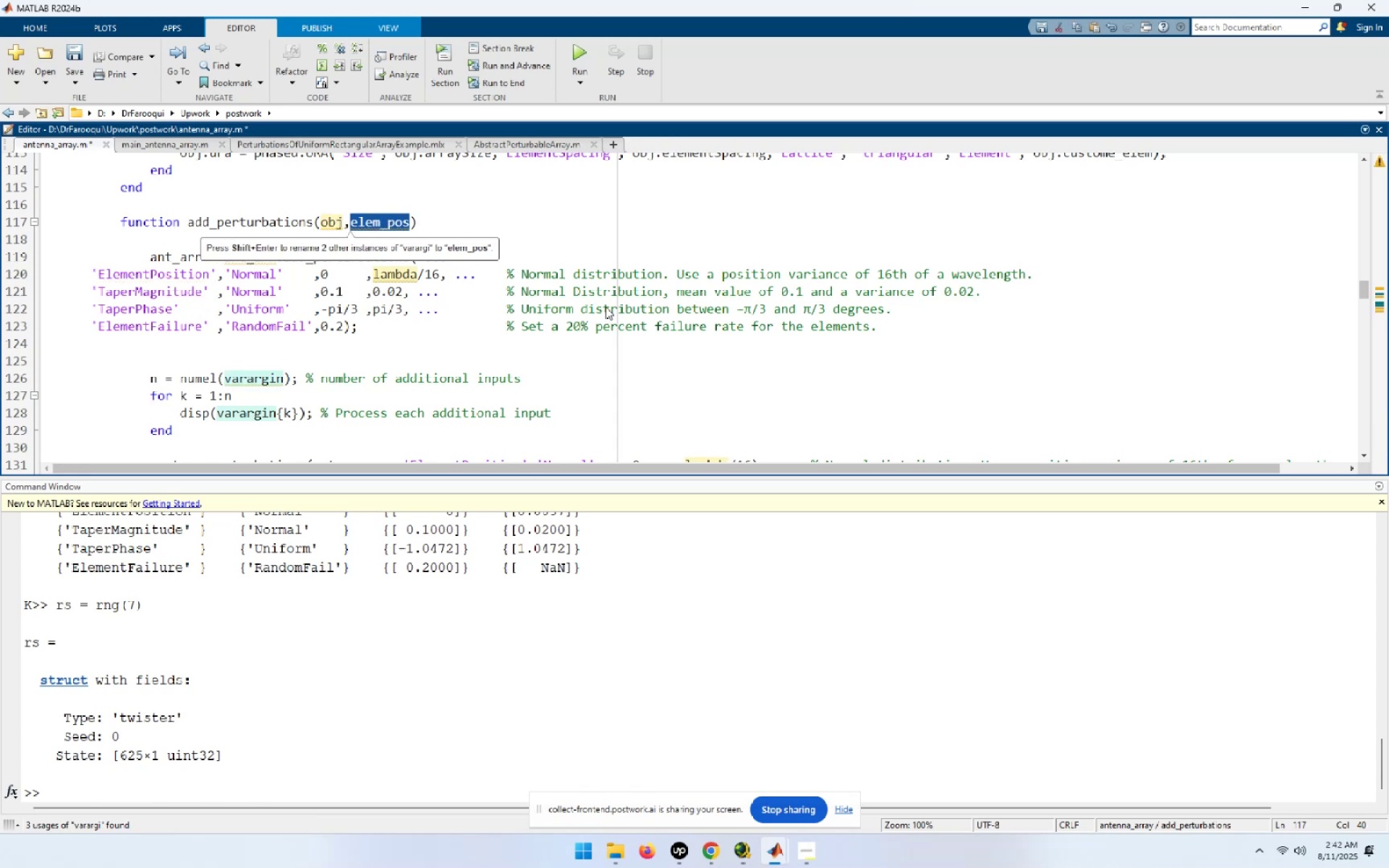 
key(End)
 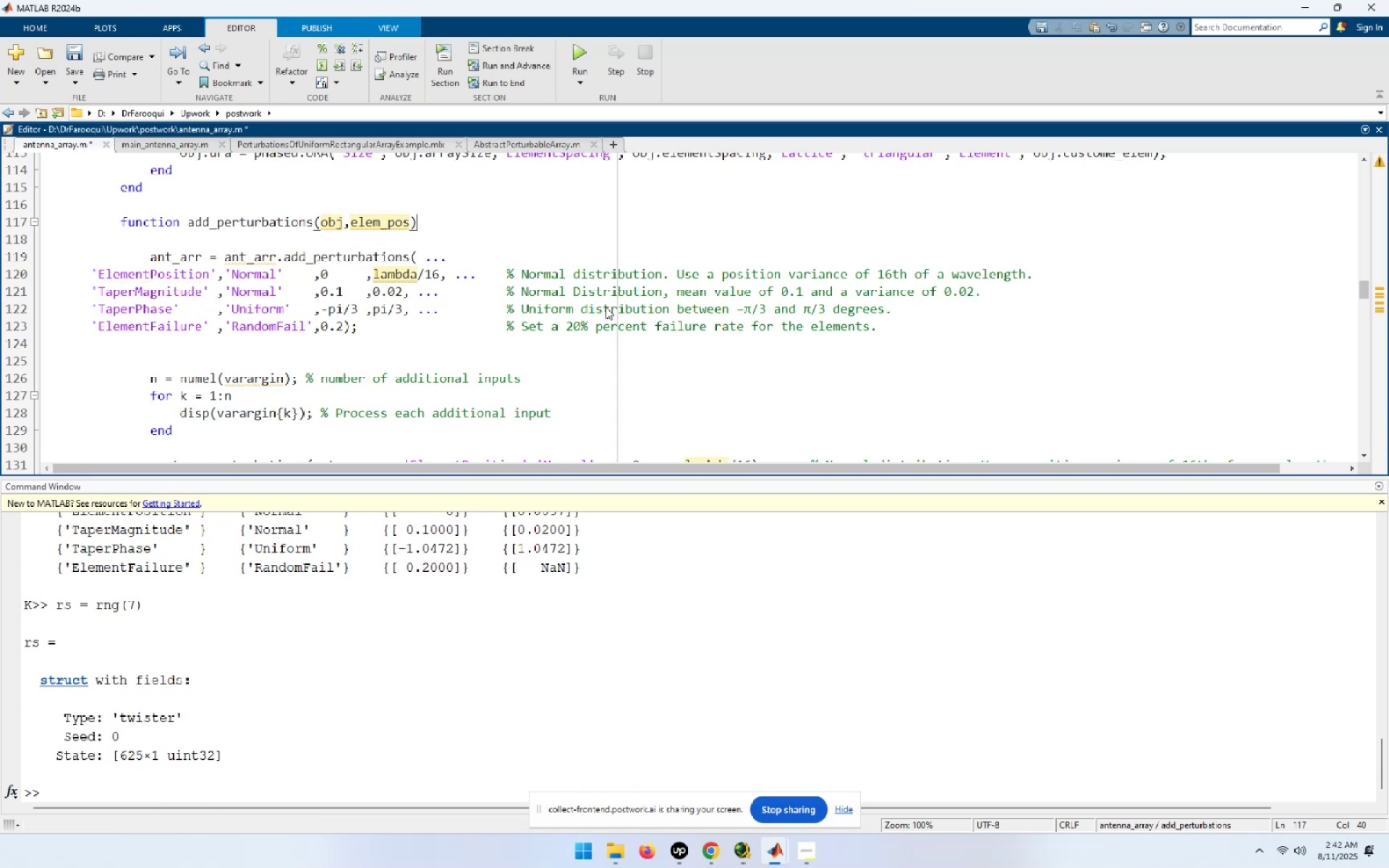 
key(ArrowLeft)
 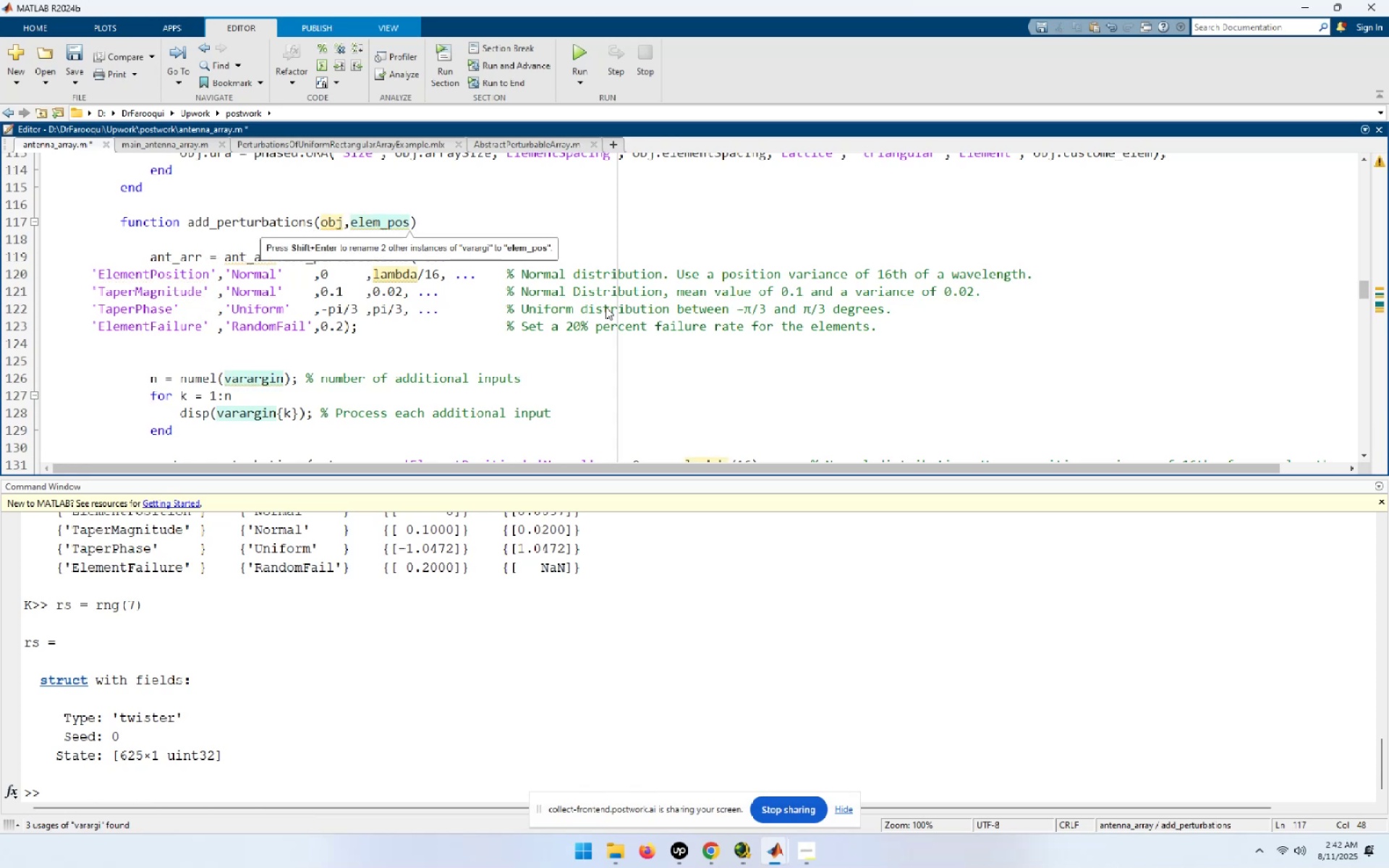 
key(Comma)
 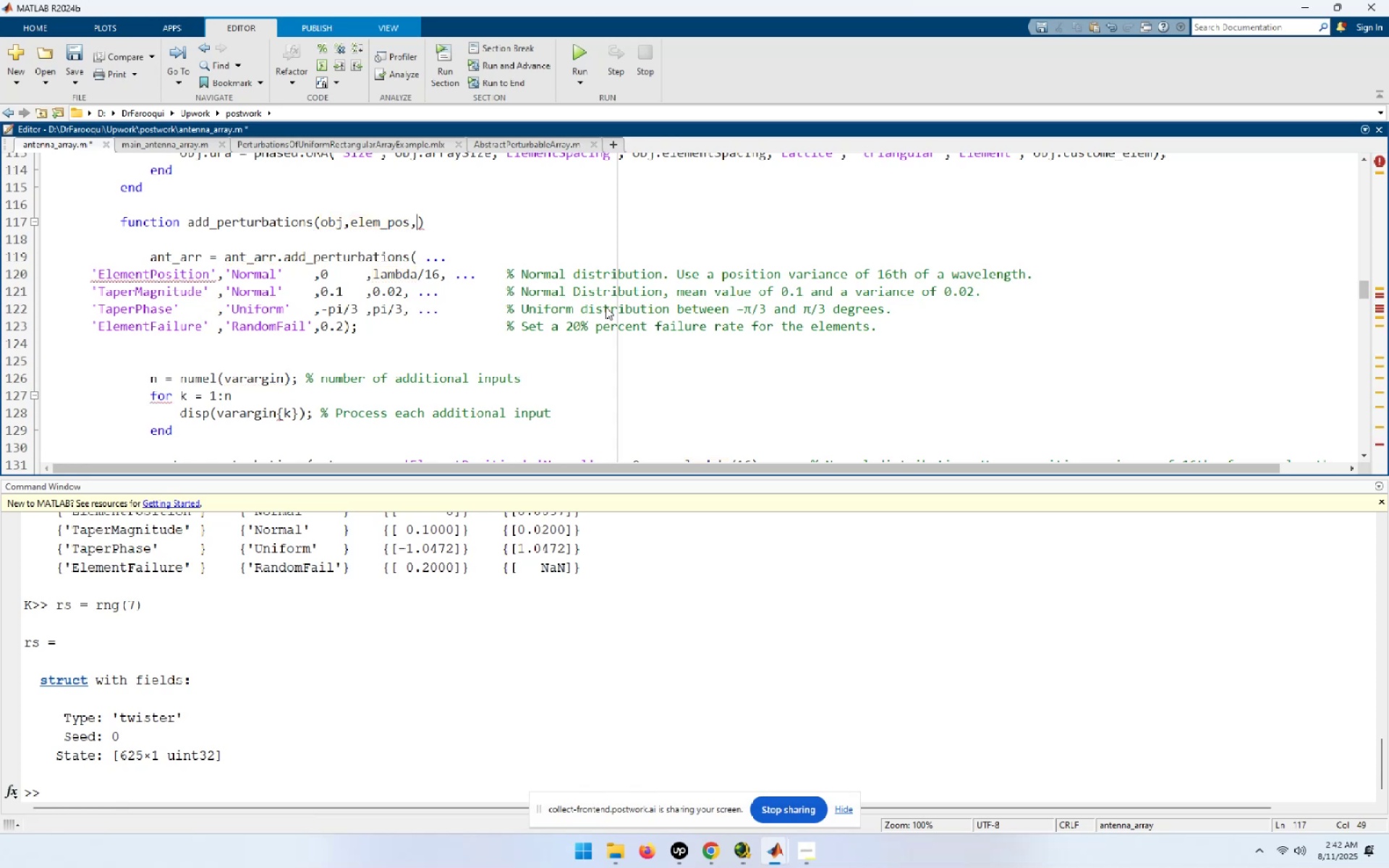 
wait(5.02)
 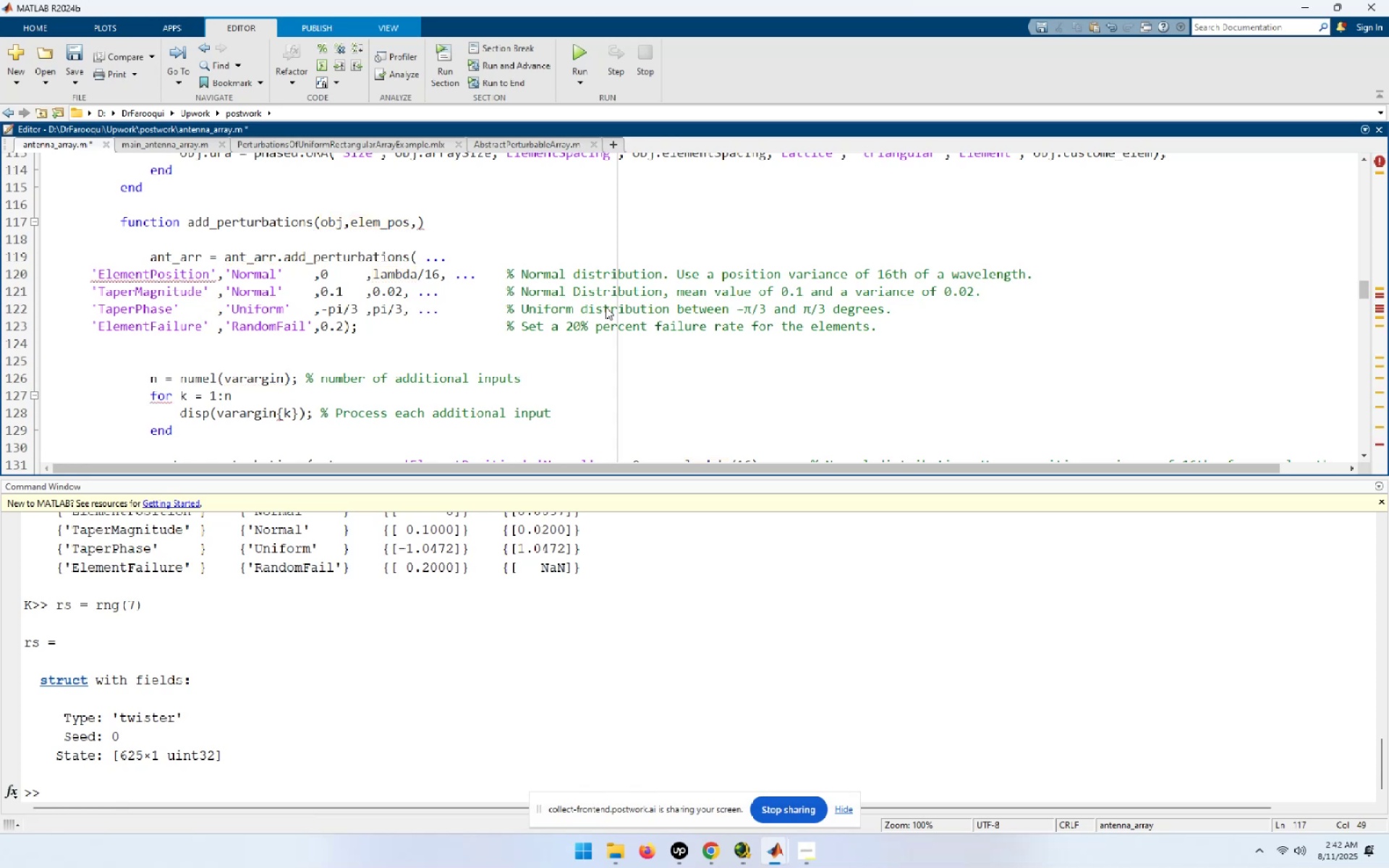 
key(Control+V)
 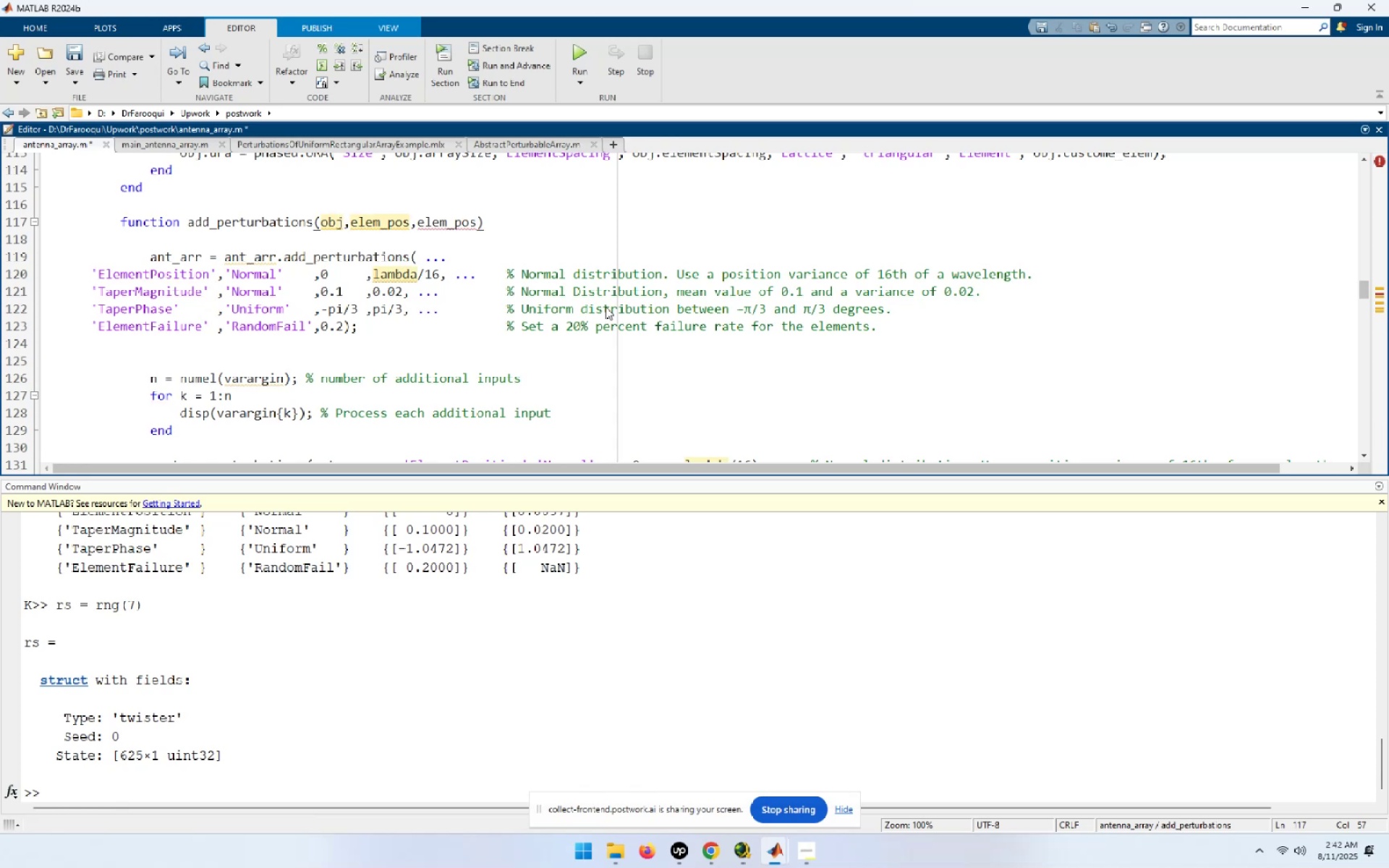 
type(_mean,)
 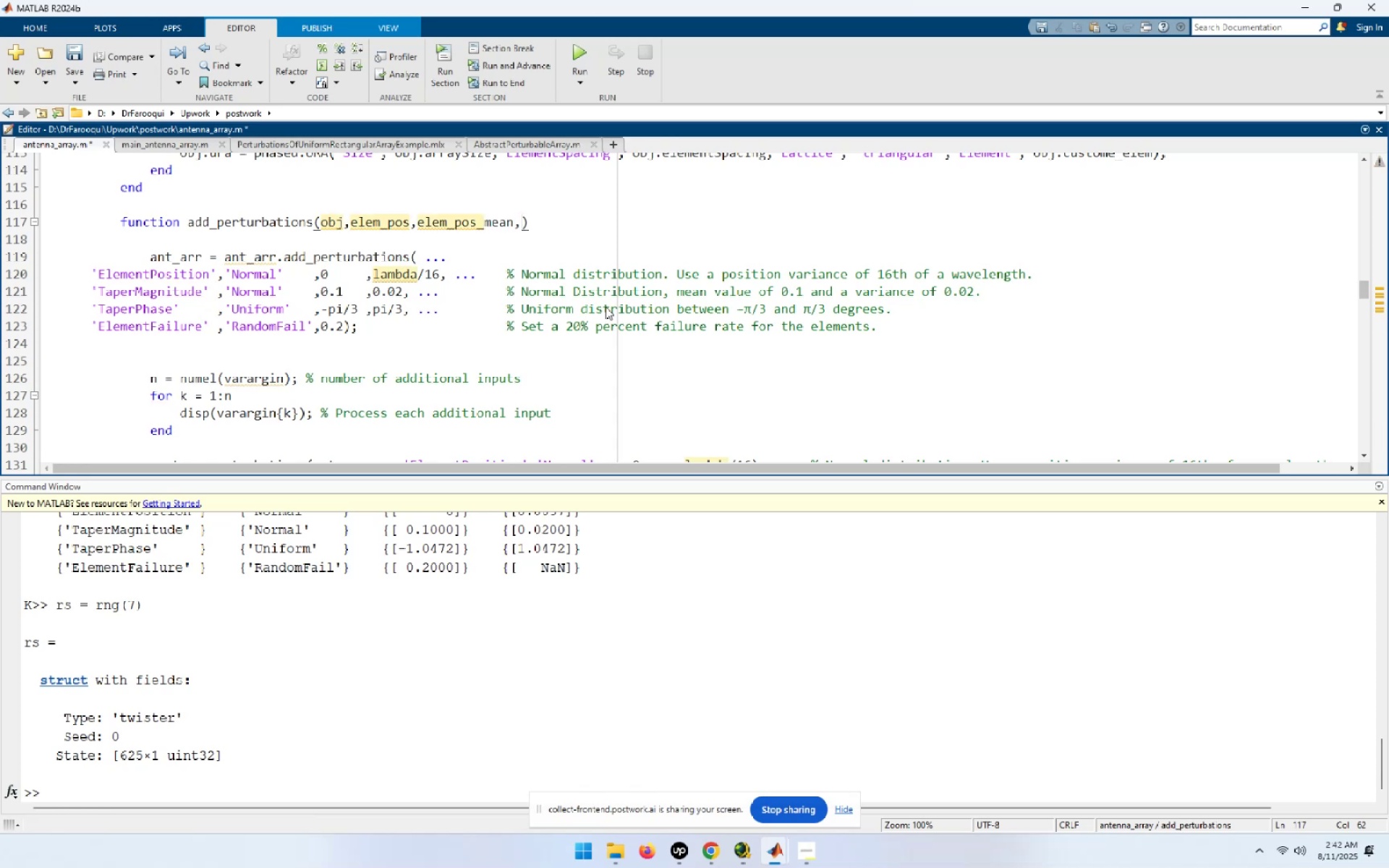 
key(Control+ControlLeft)
 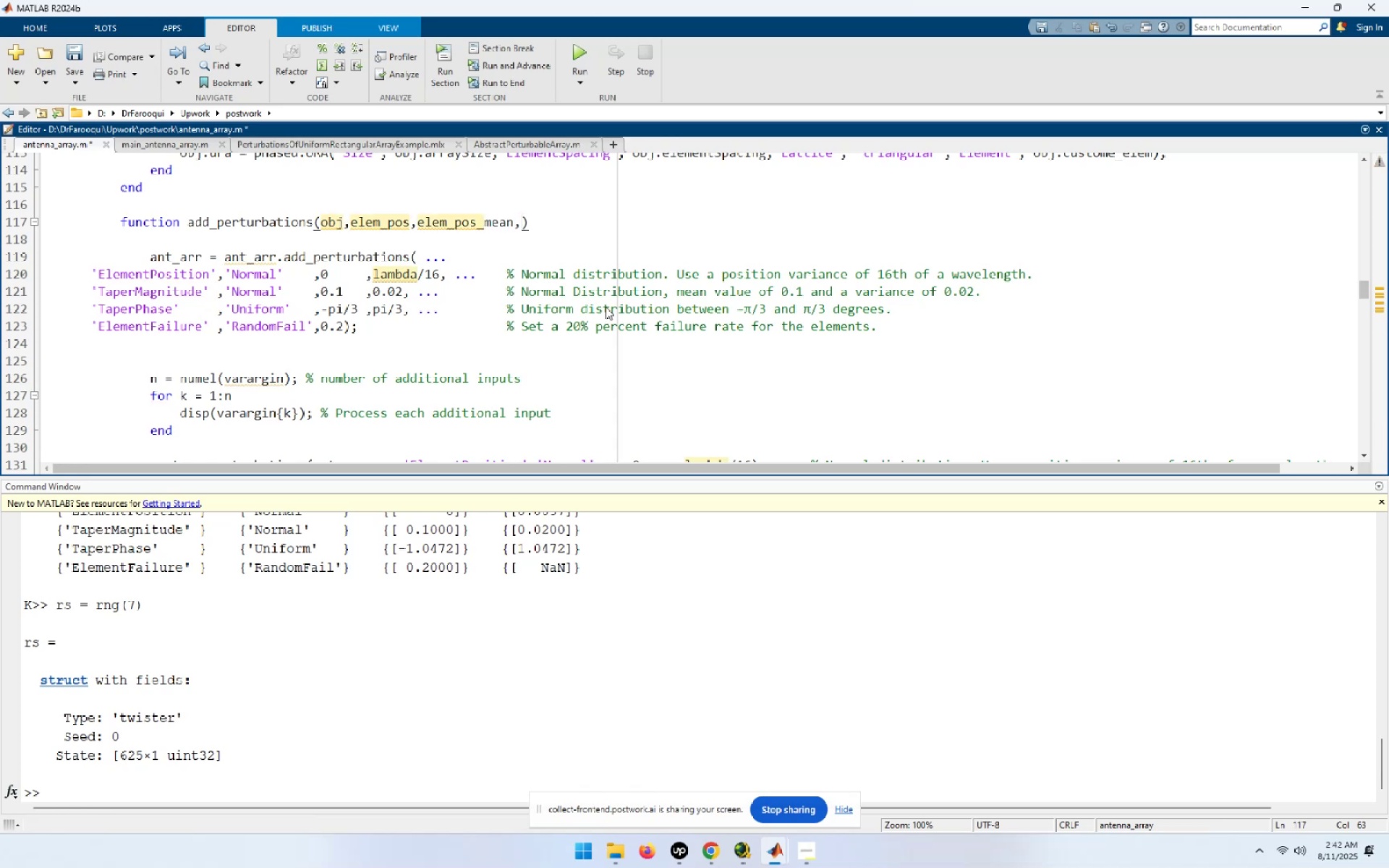 
key(Control+V)
 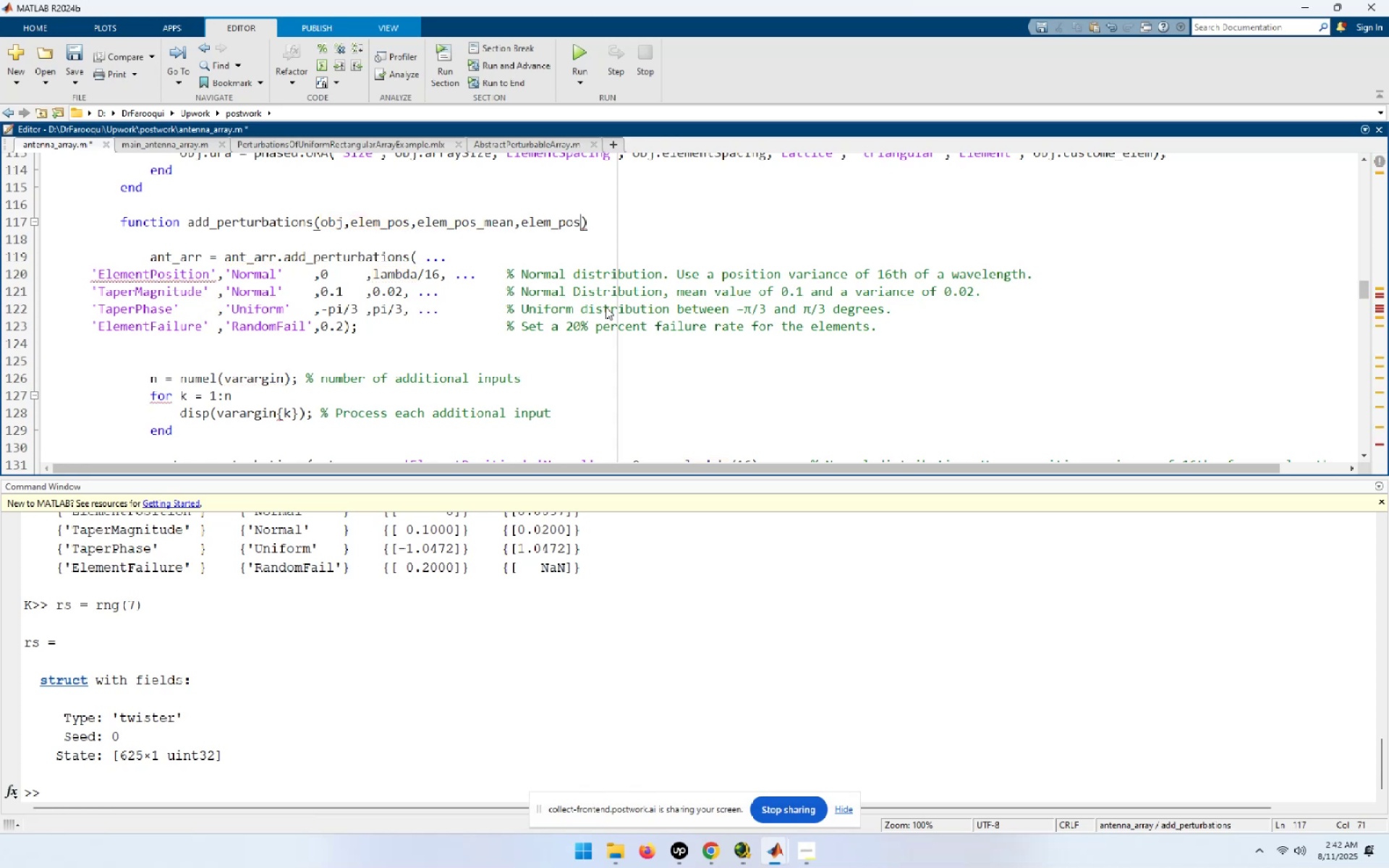 
type(_voa)
key(Backspace)
key(Backspace)
type(ar)
 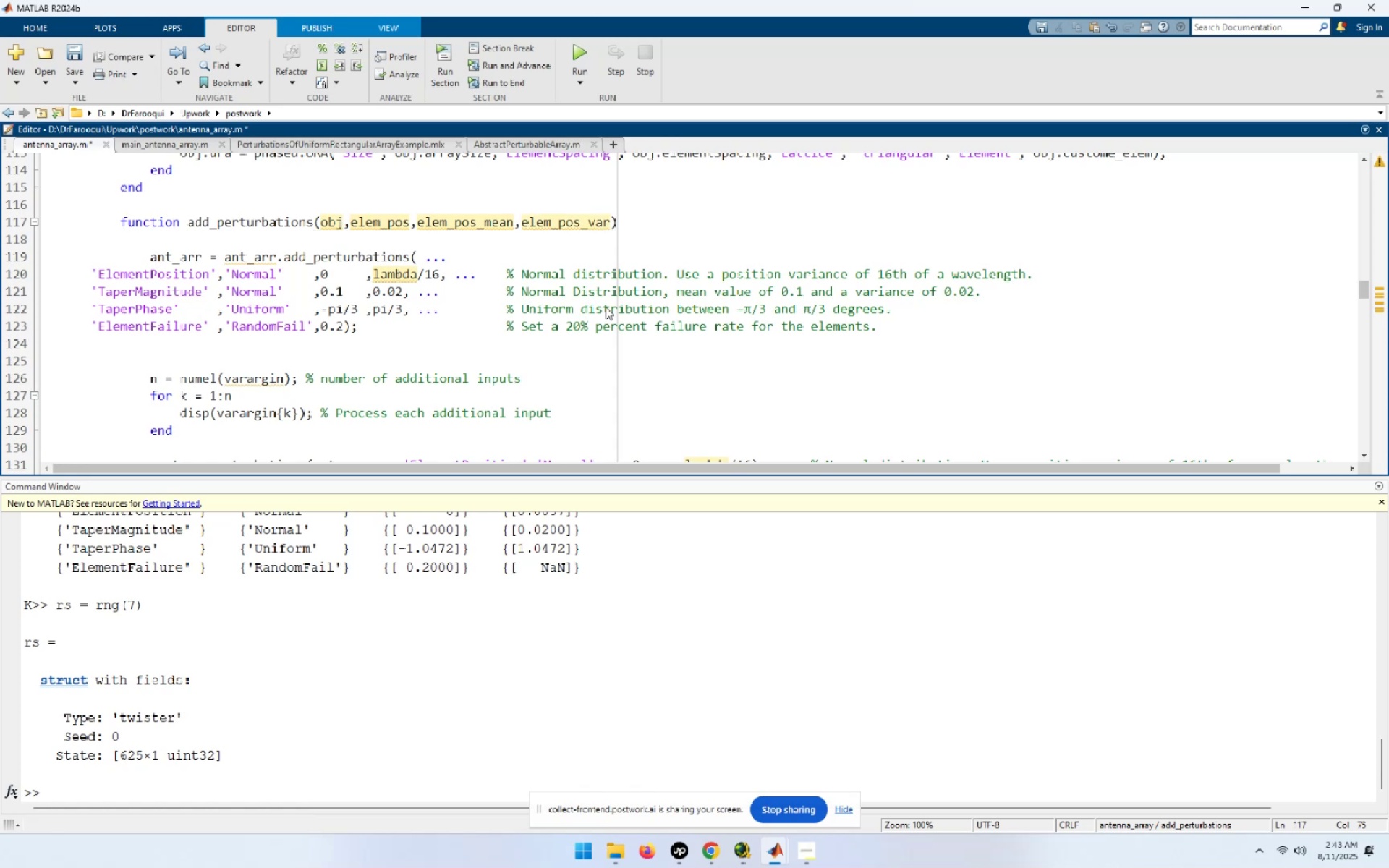 
wait(13.03)
 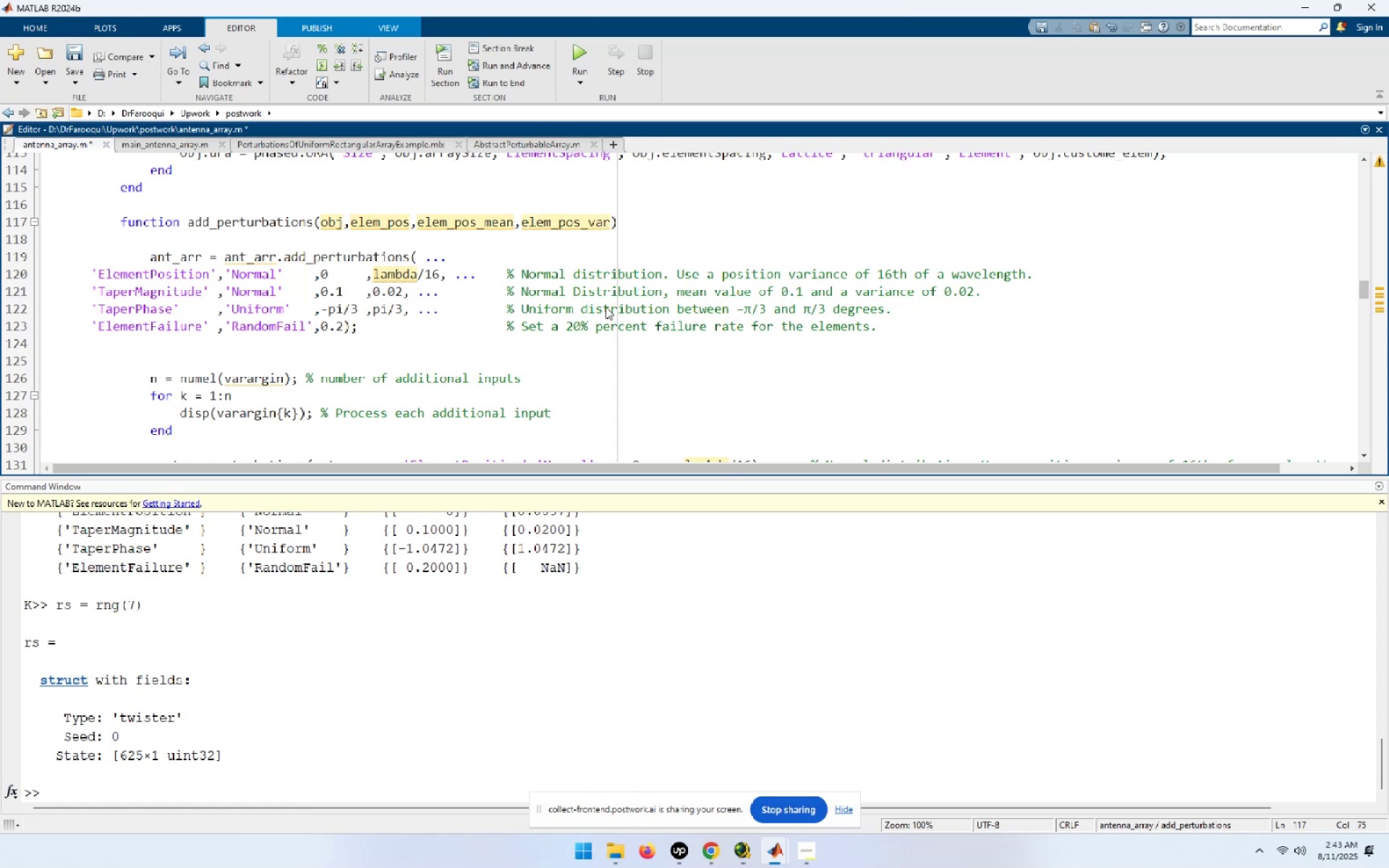 
left_click([160, 149])
 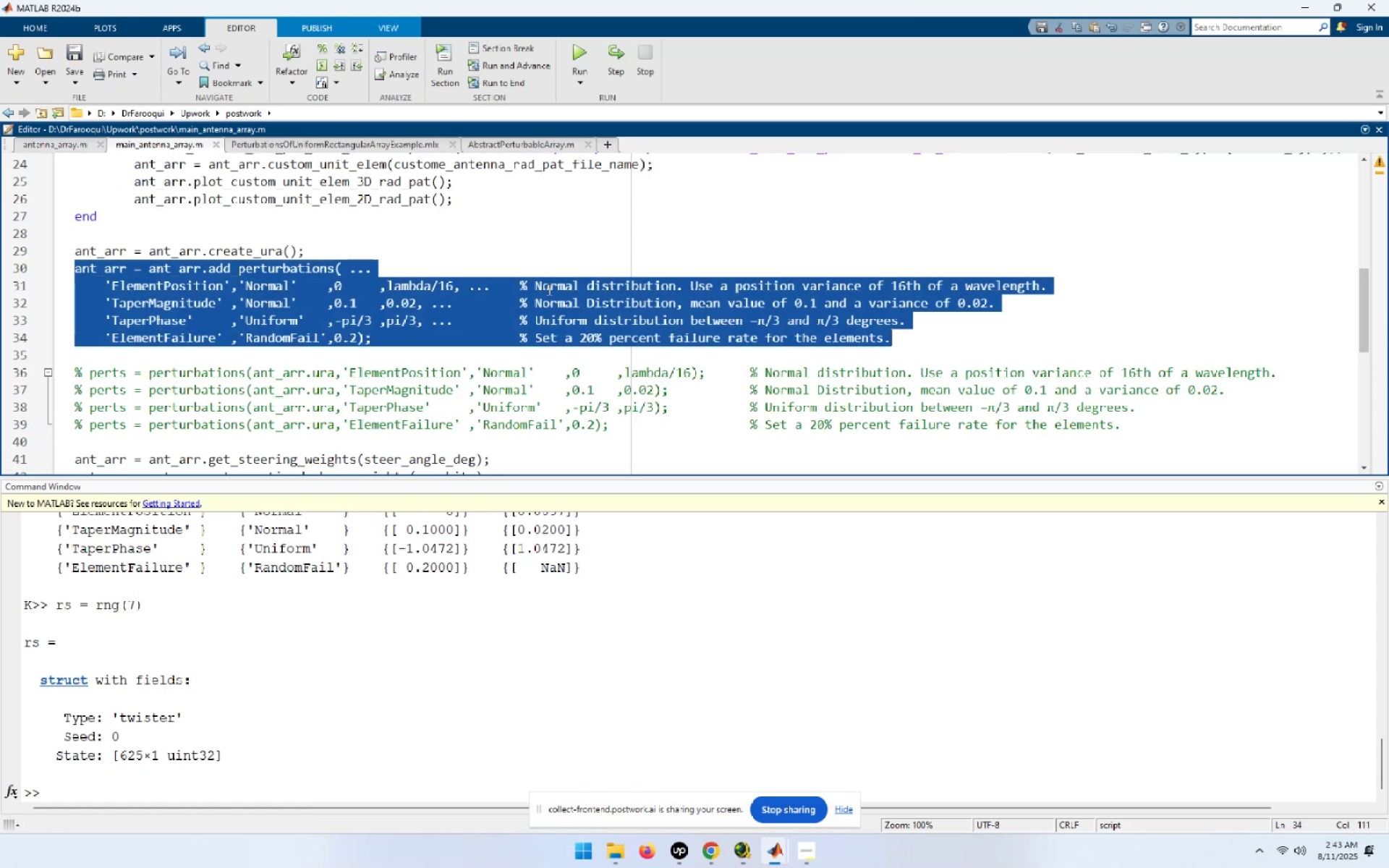 
left_click([581, 268])
 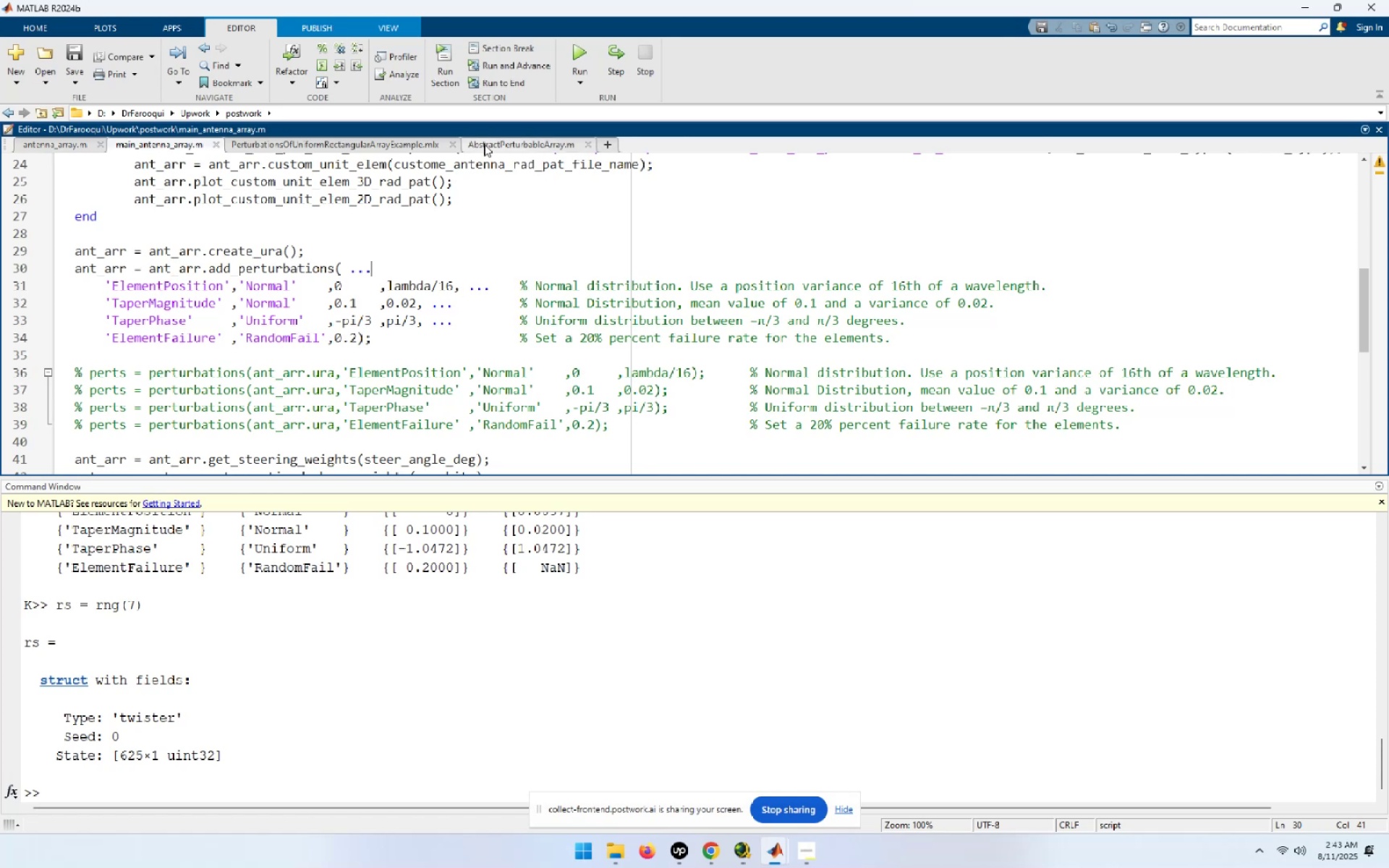 
wait(7.33)
 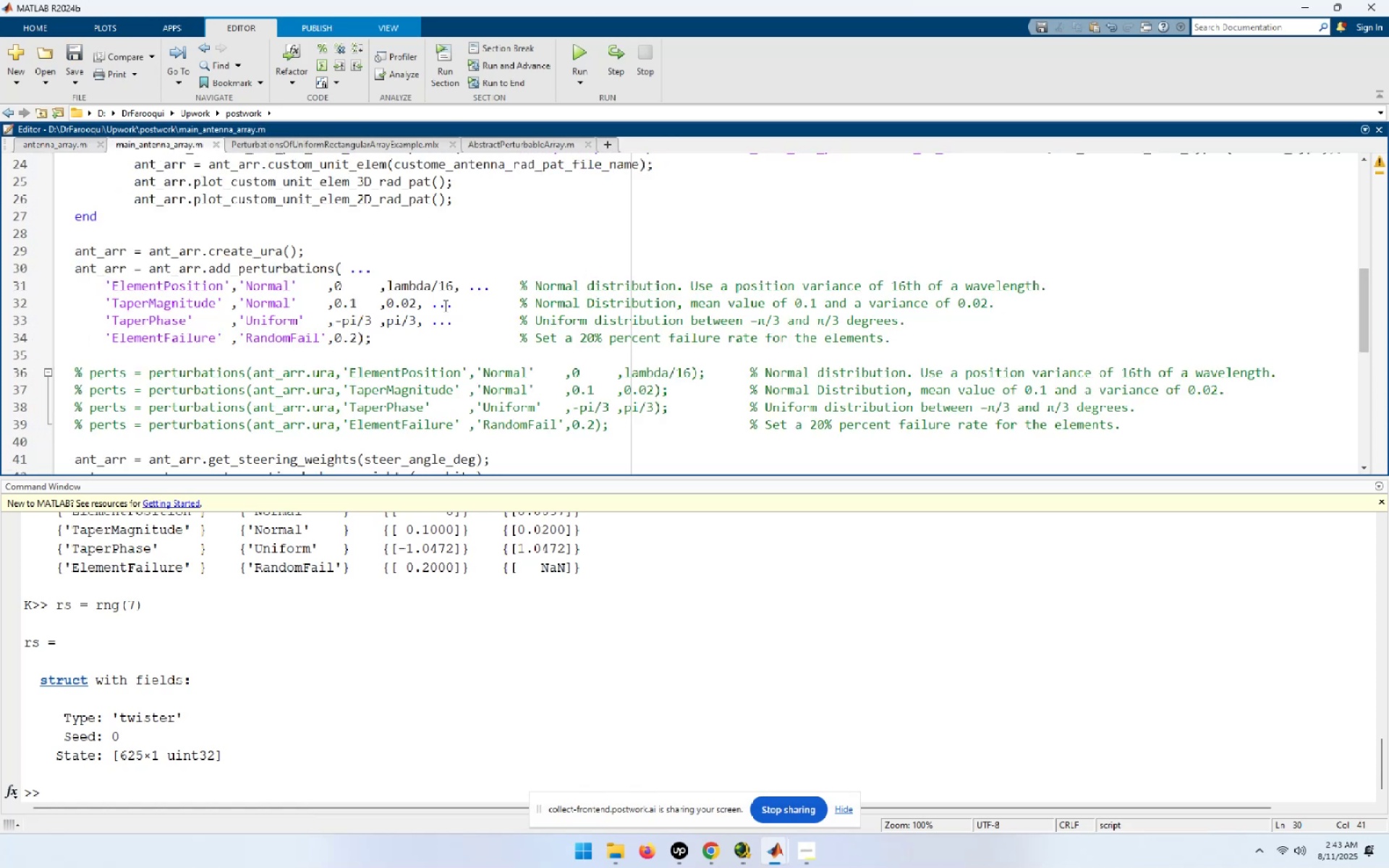 
left_click([64, 146])
 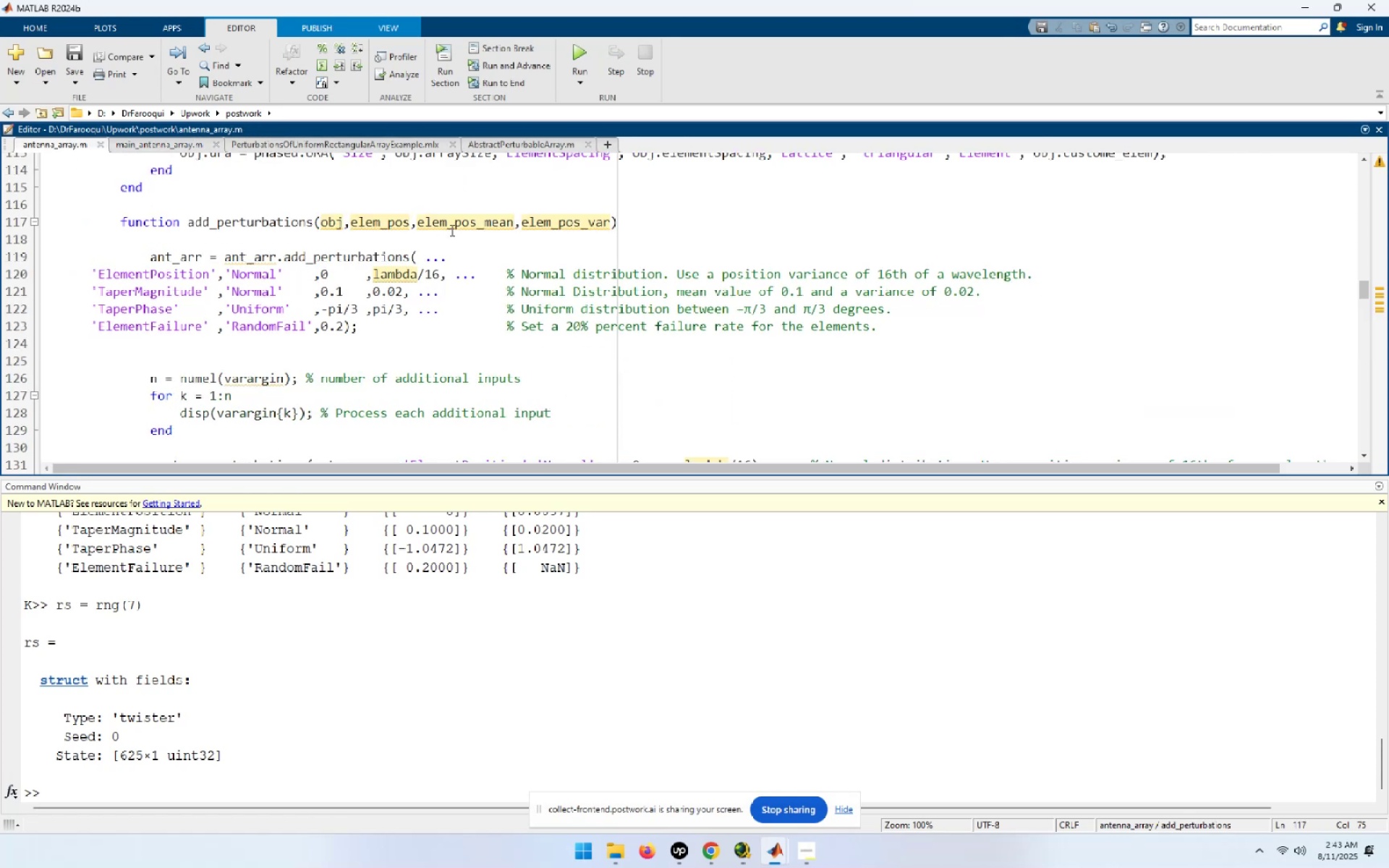 
left_click([420, 219])
 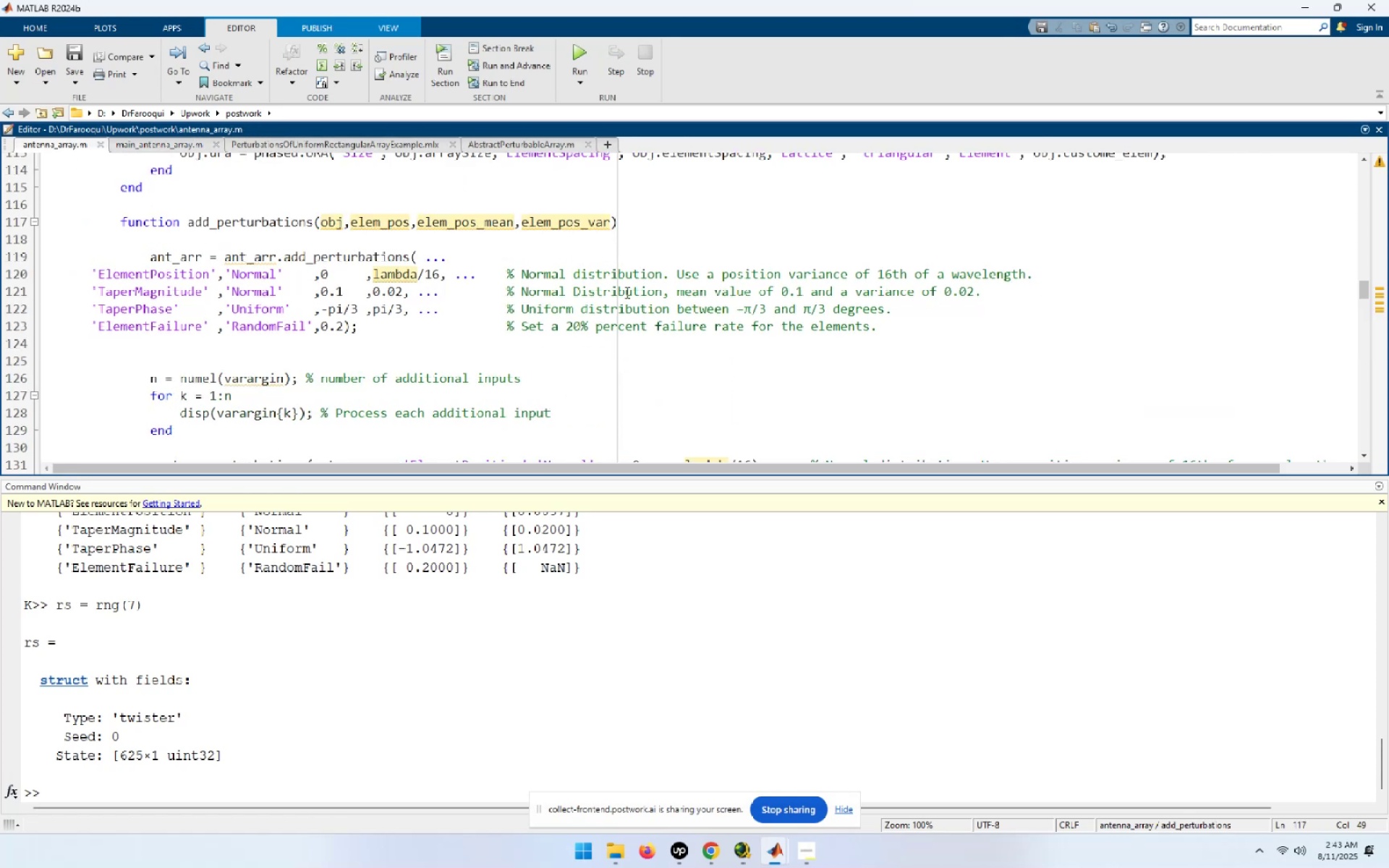 
key(ArrowLeft)
 